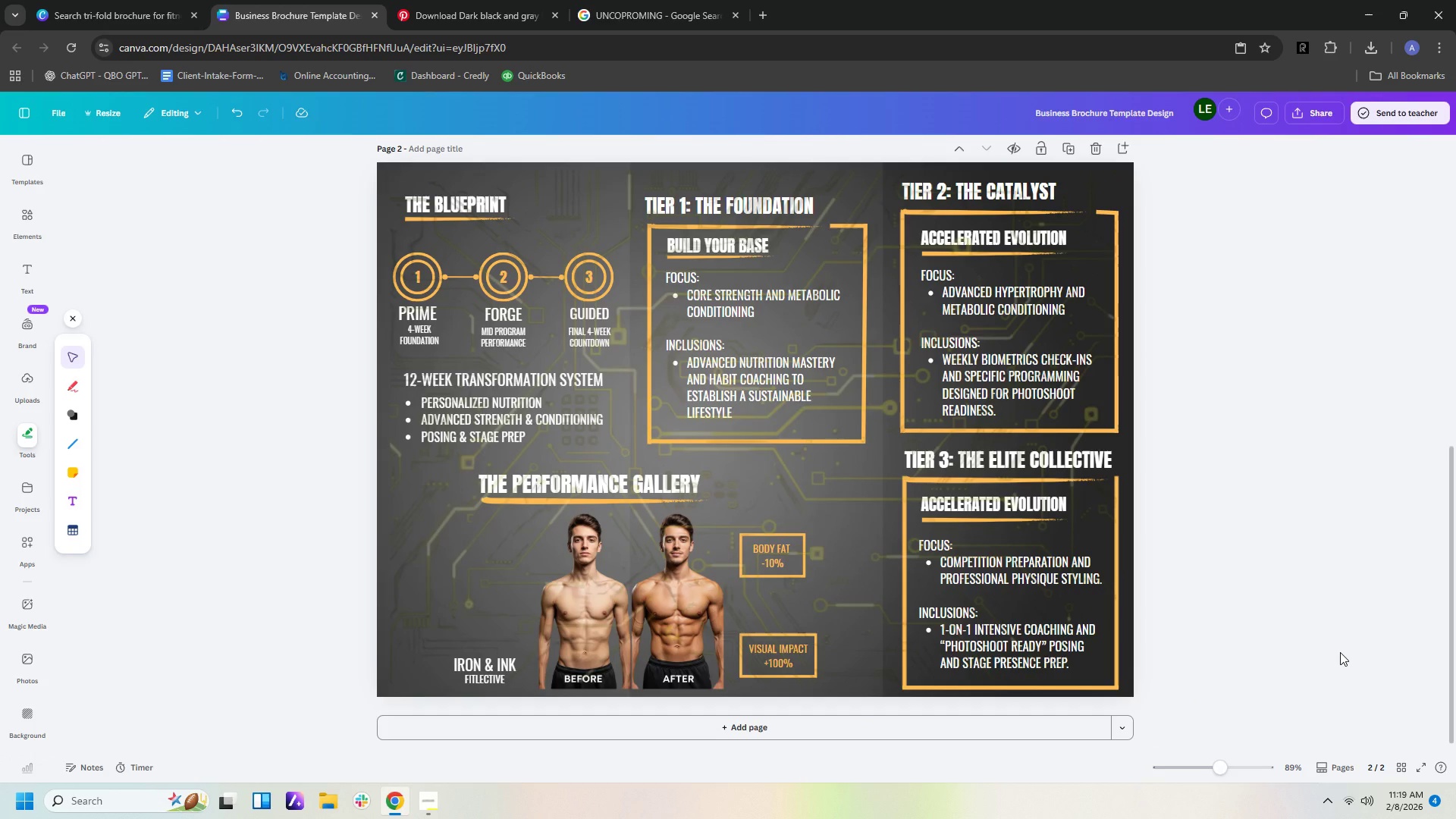 
key(Delete)
 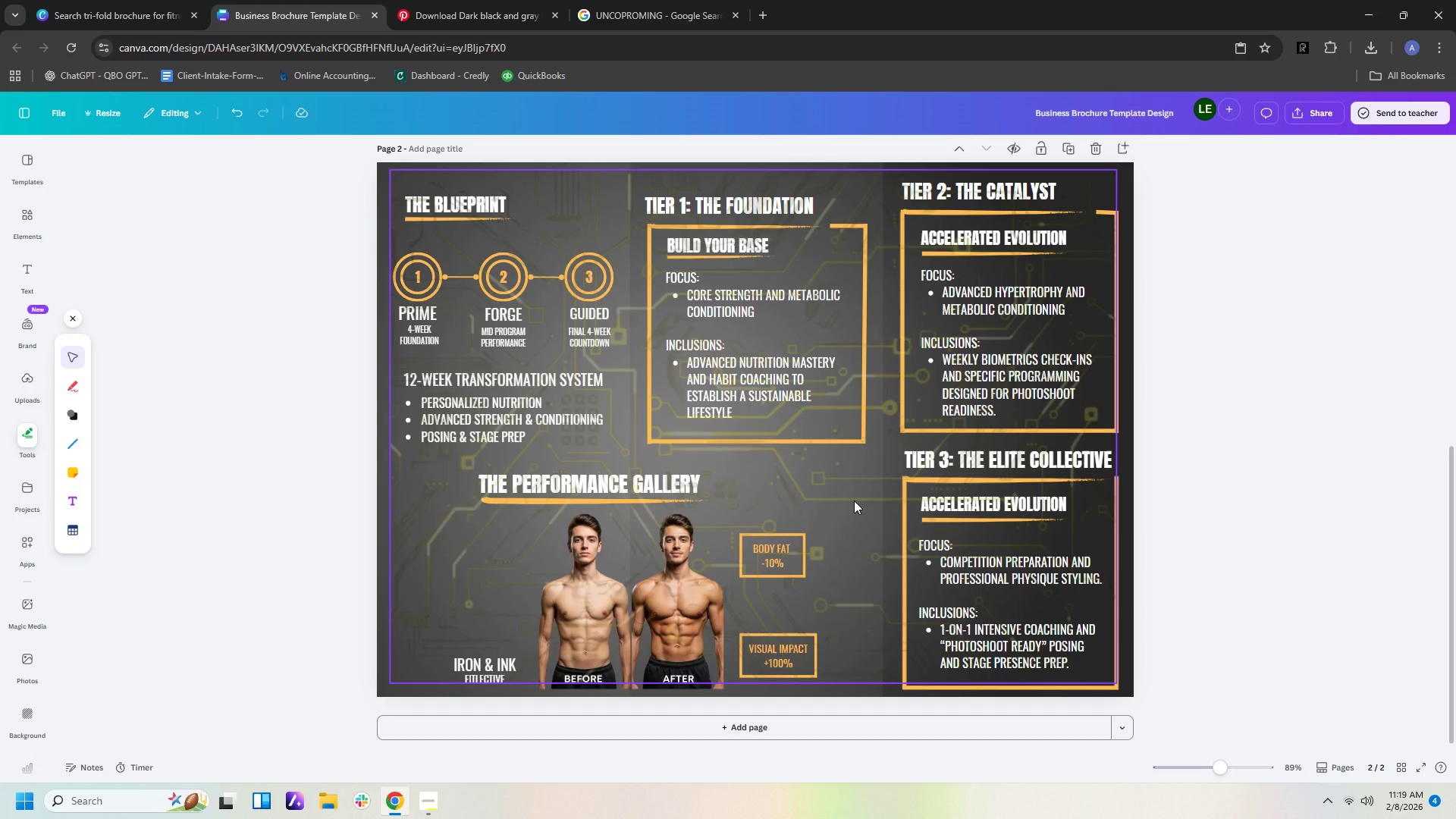 
key(Control+ControlLeft)
 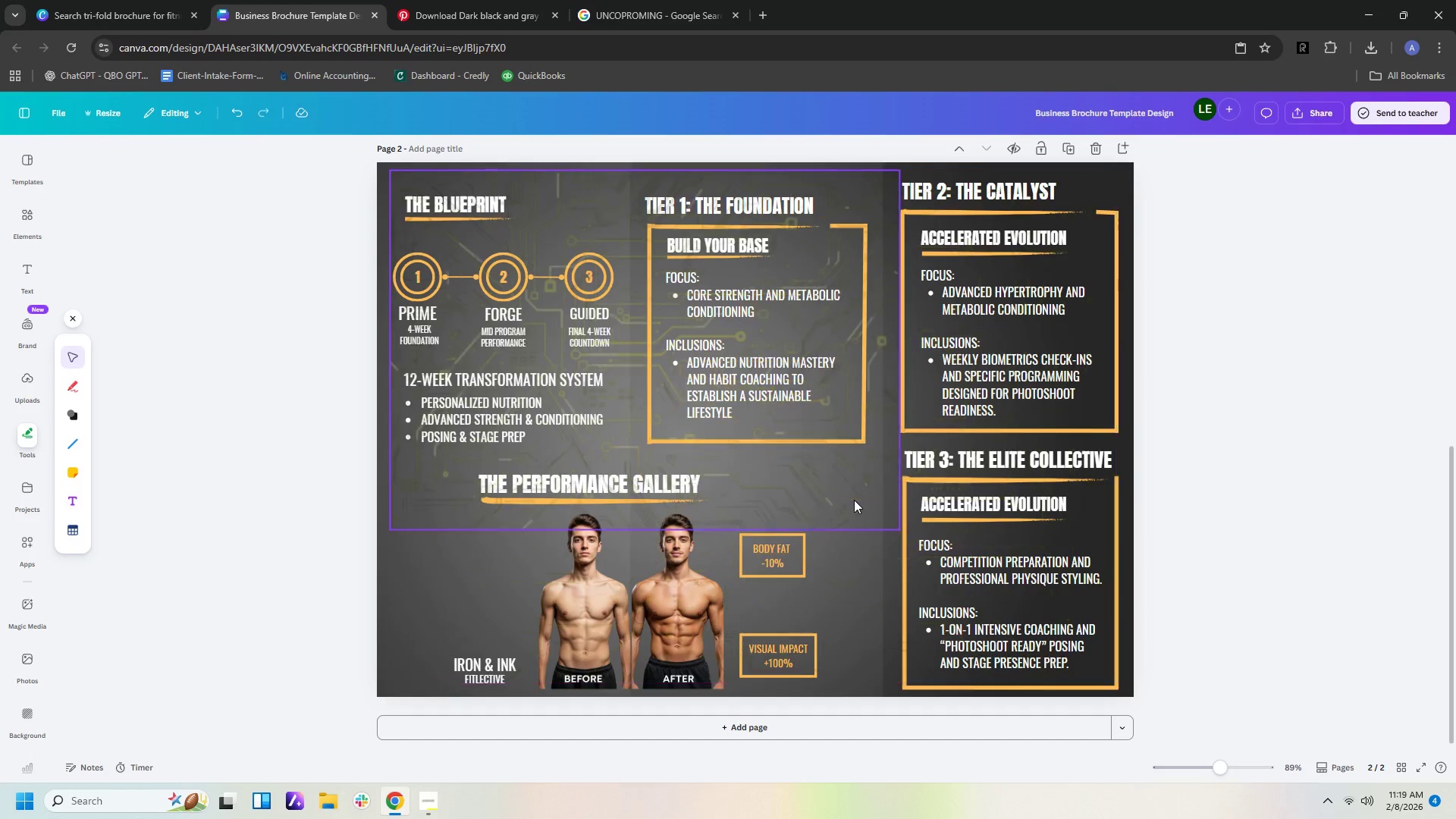 
key(Control+Z)
 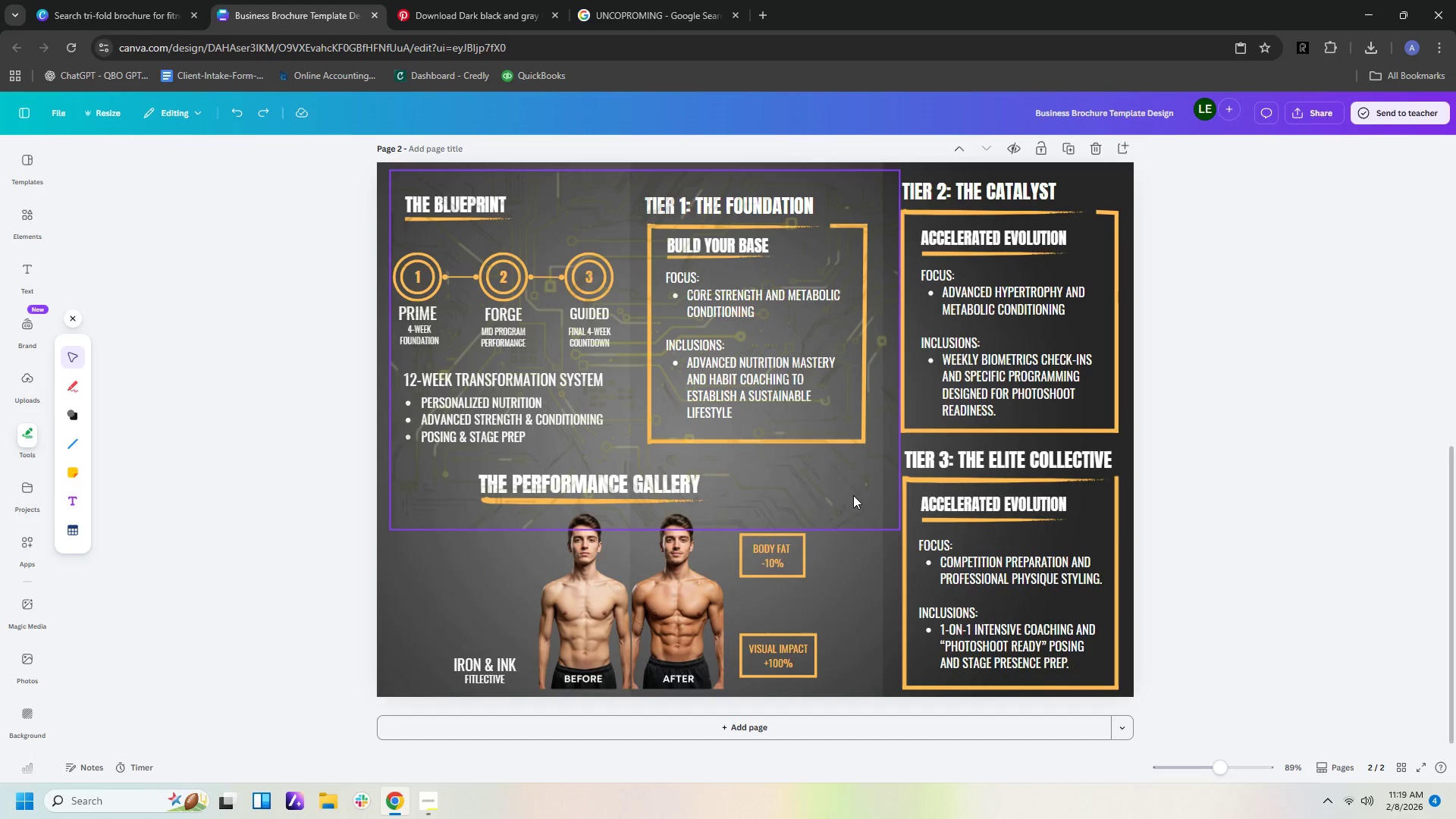 
left_click([853, 495])
 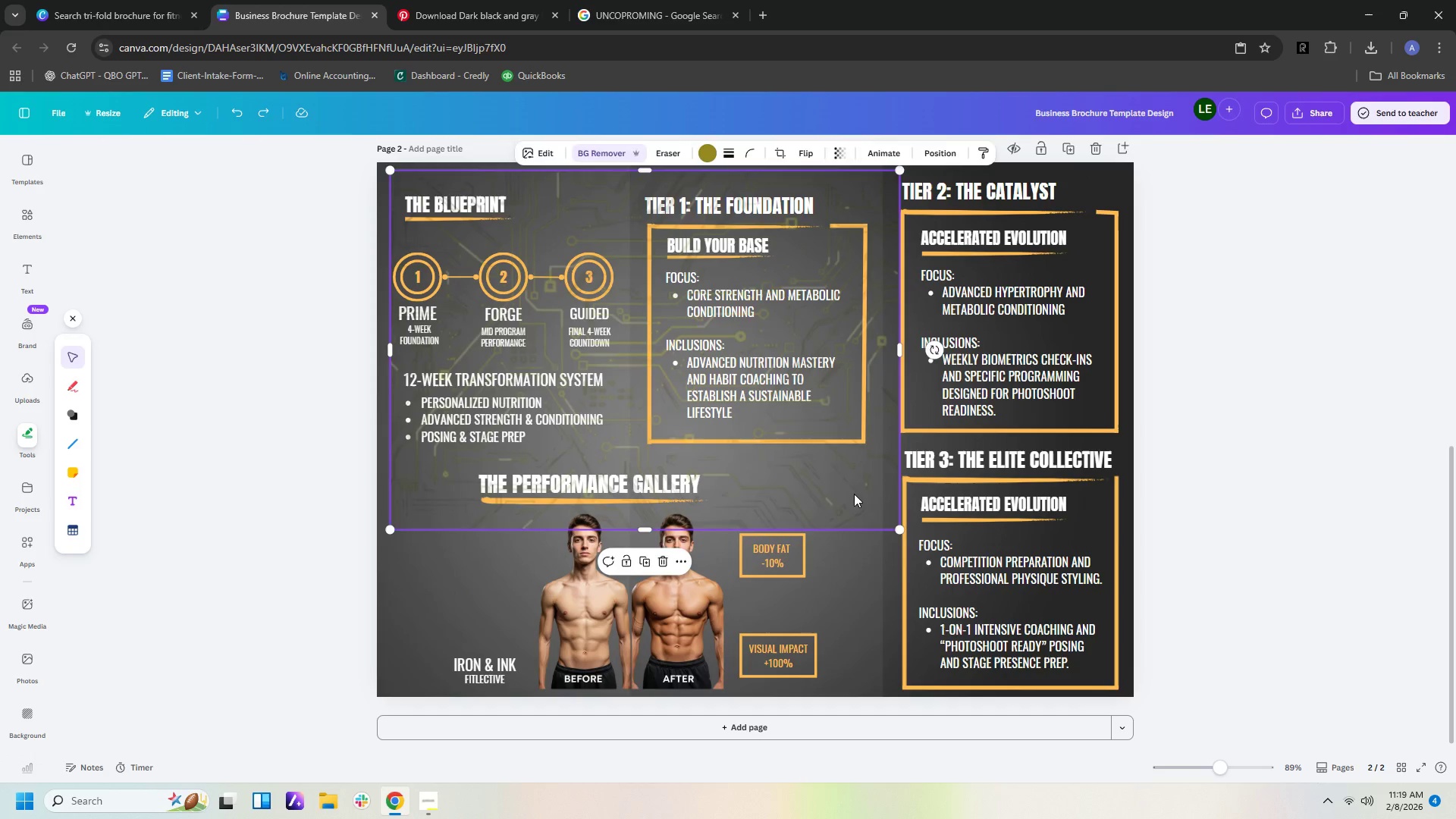 
key(Delete)
 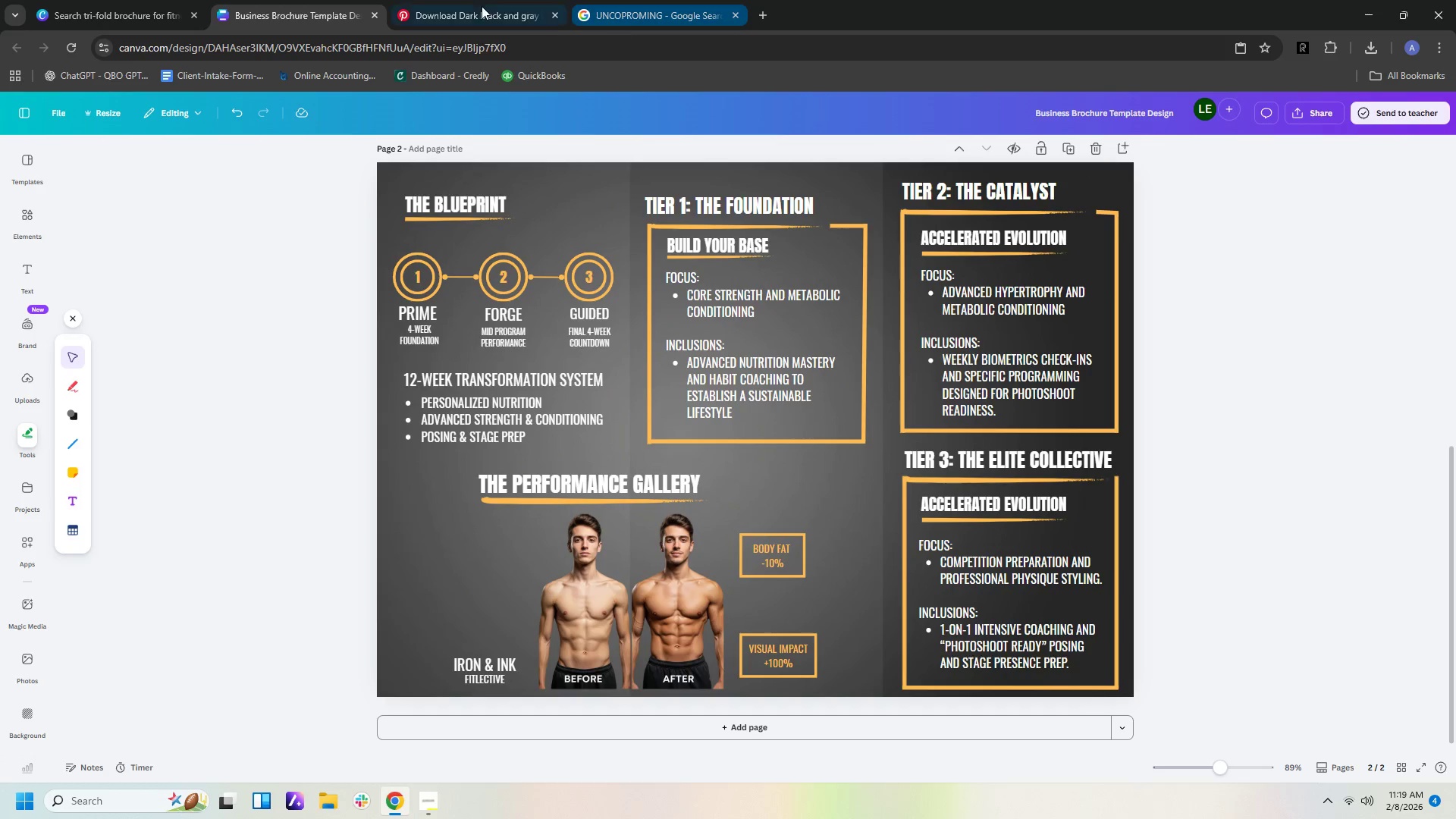 
left_click([472, 6])
 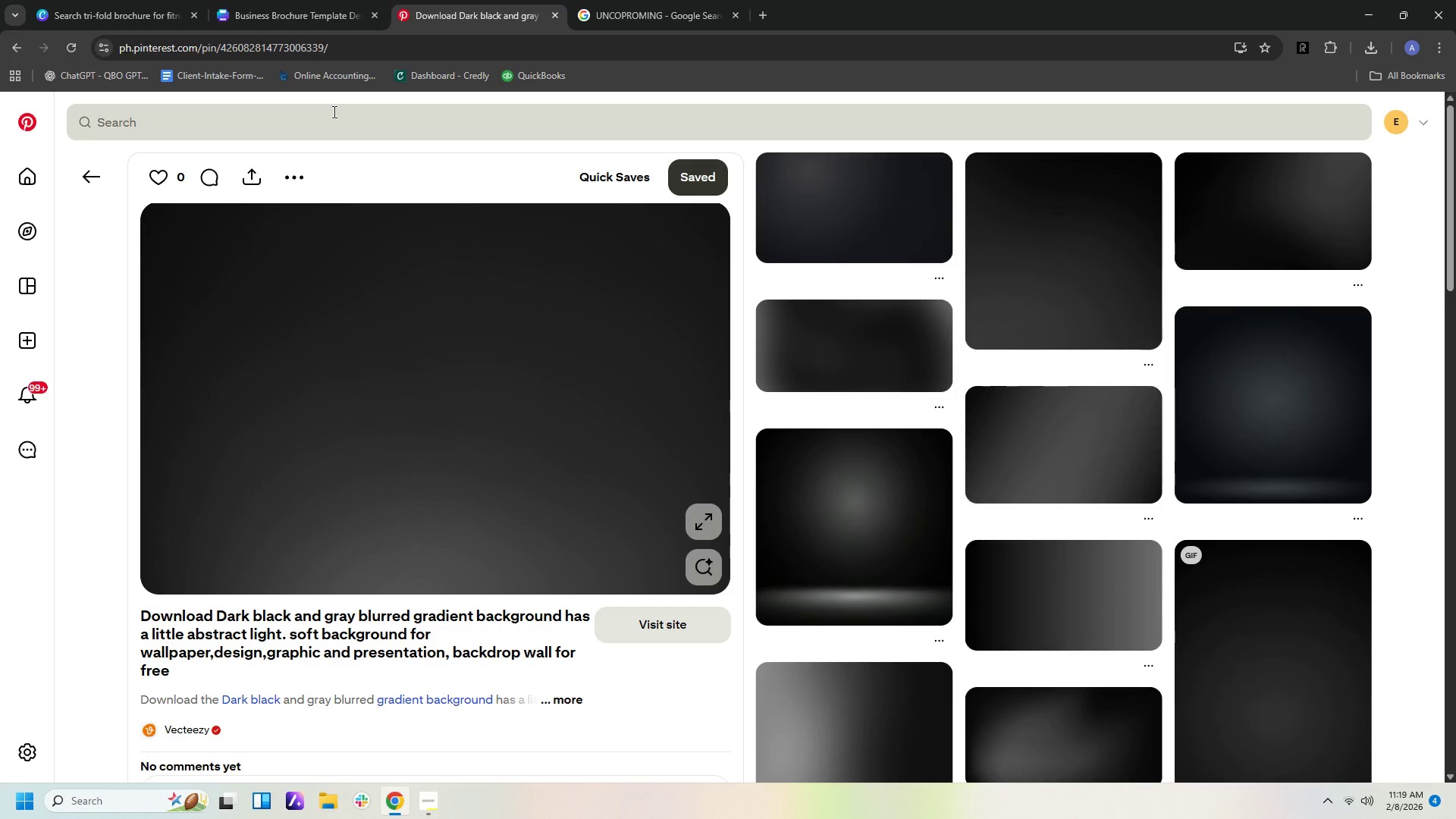 
left_click([333, 111])
 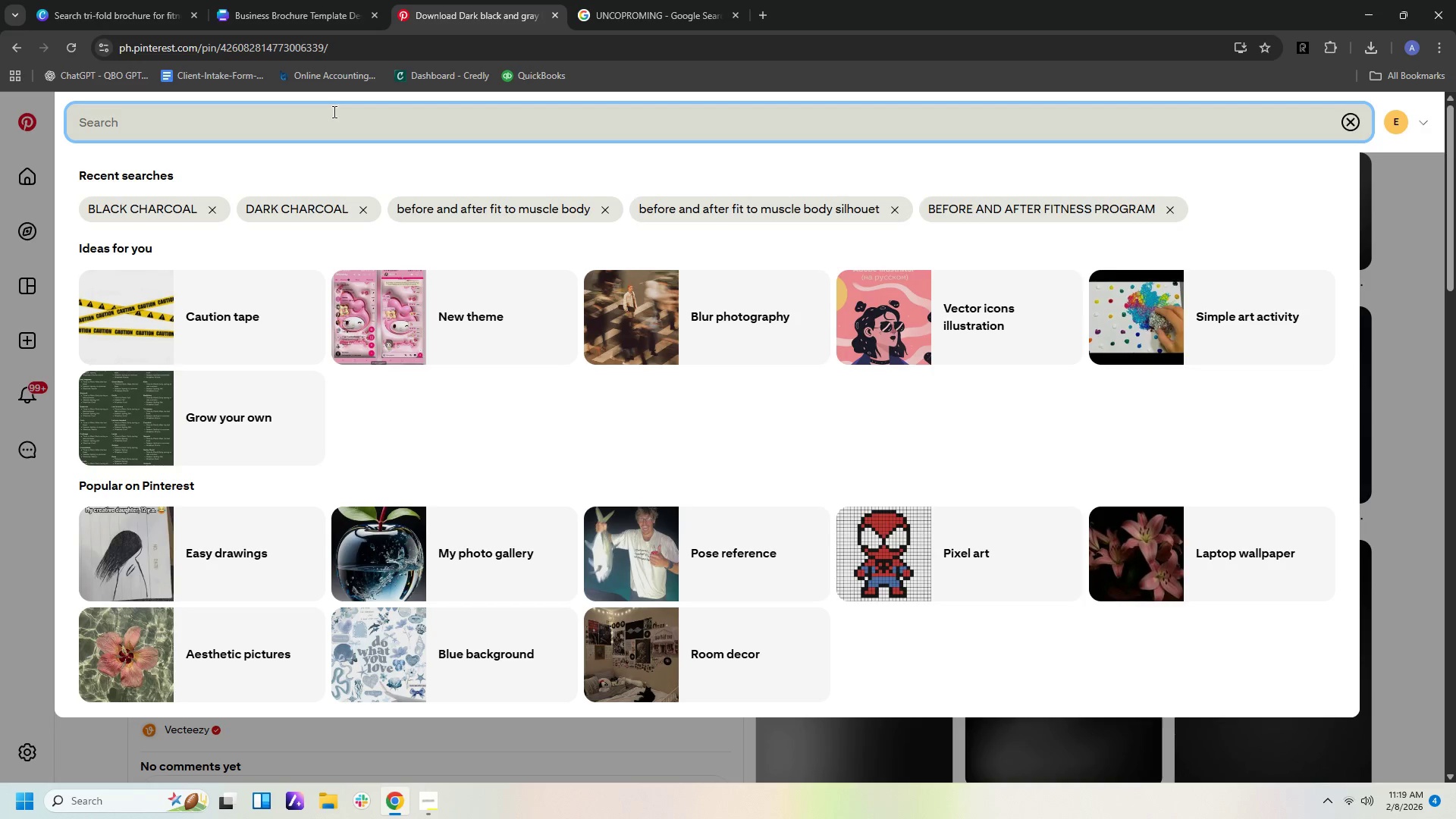 
type(CICUUIT)
key(Backspace)
key(Backspace)
key(Backspace)
type(IT)
key(Backspace)
key(Backspace)
key(Backspace)
key(Backspace)
type(RCUIT)
 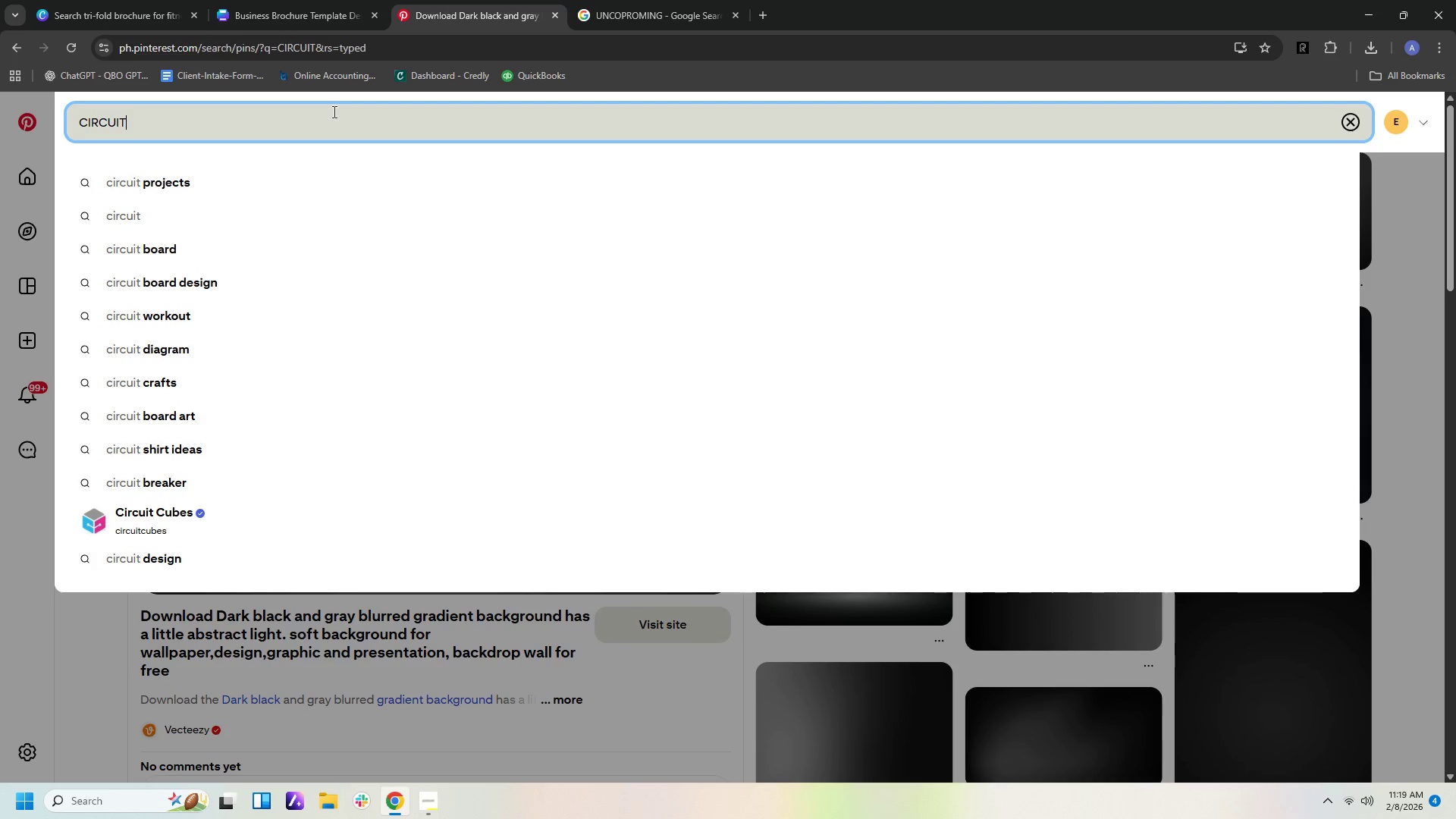 
key(Enter)
 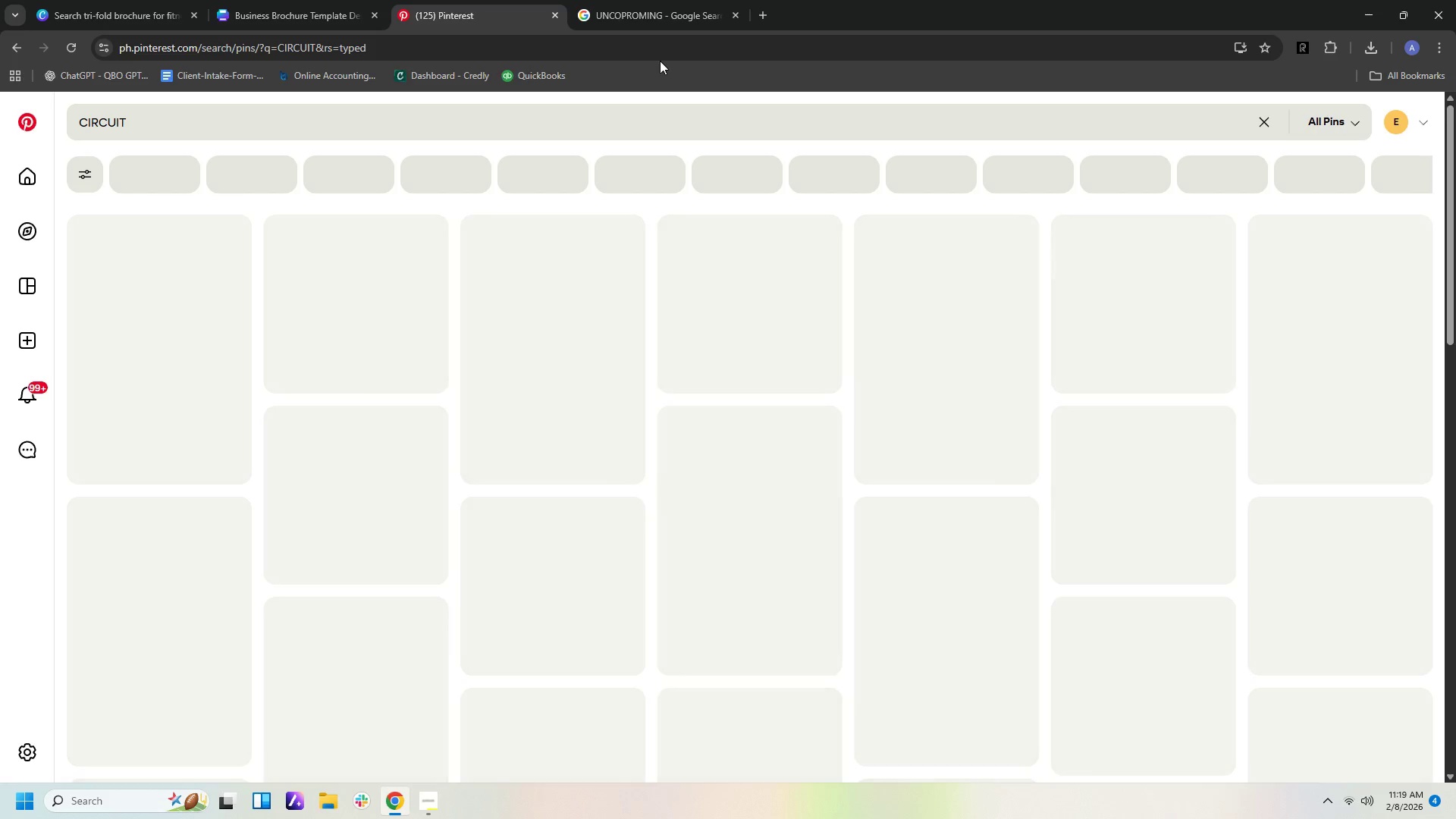 
scroll: coordinate [670, 61], scroll_direction: down, amount: 1.0
 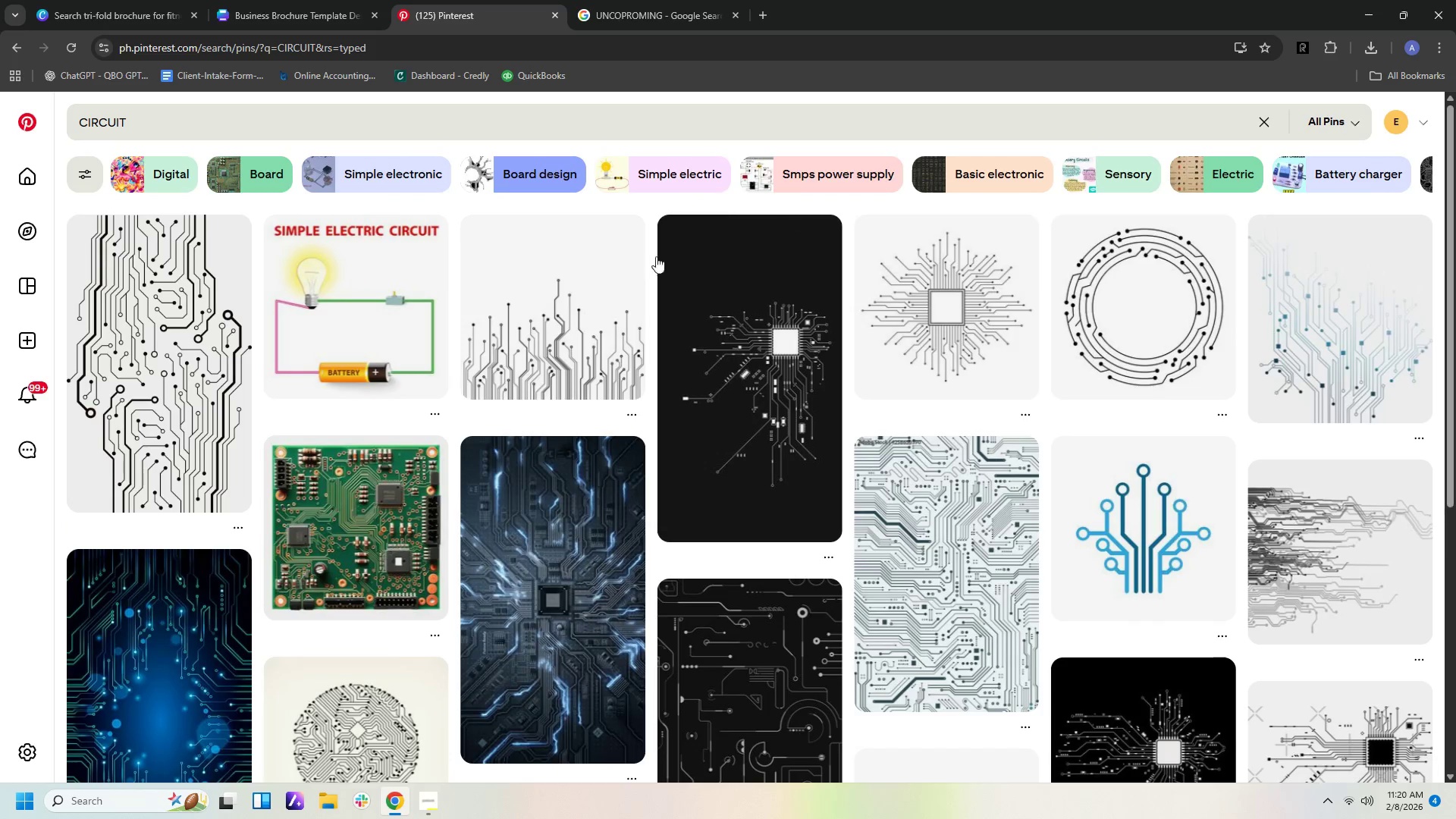 
left_click([157, 315])
 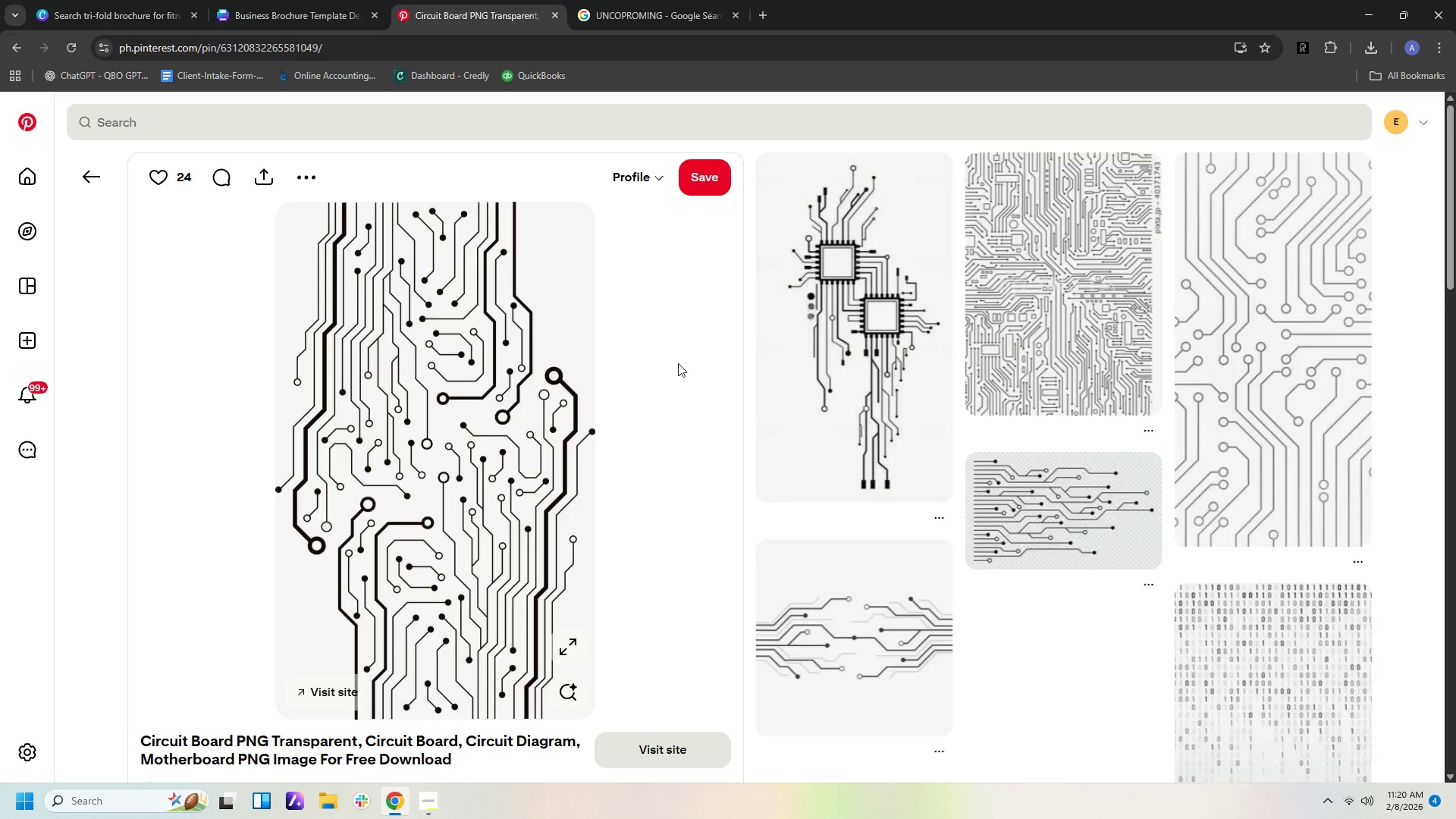 
scroll: coordinate [561, 269], scroll_direction: down, amount: 51.0
 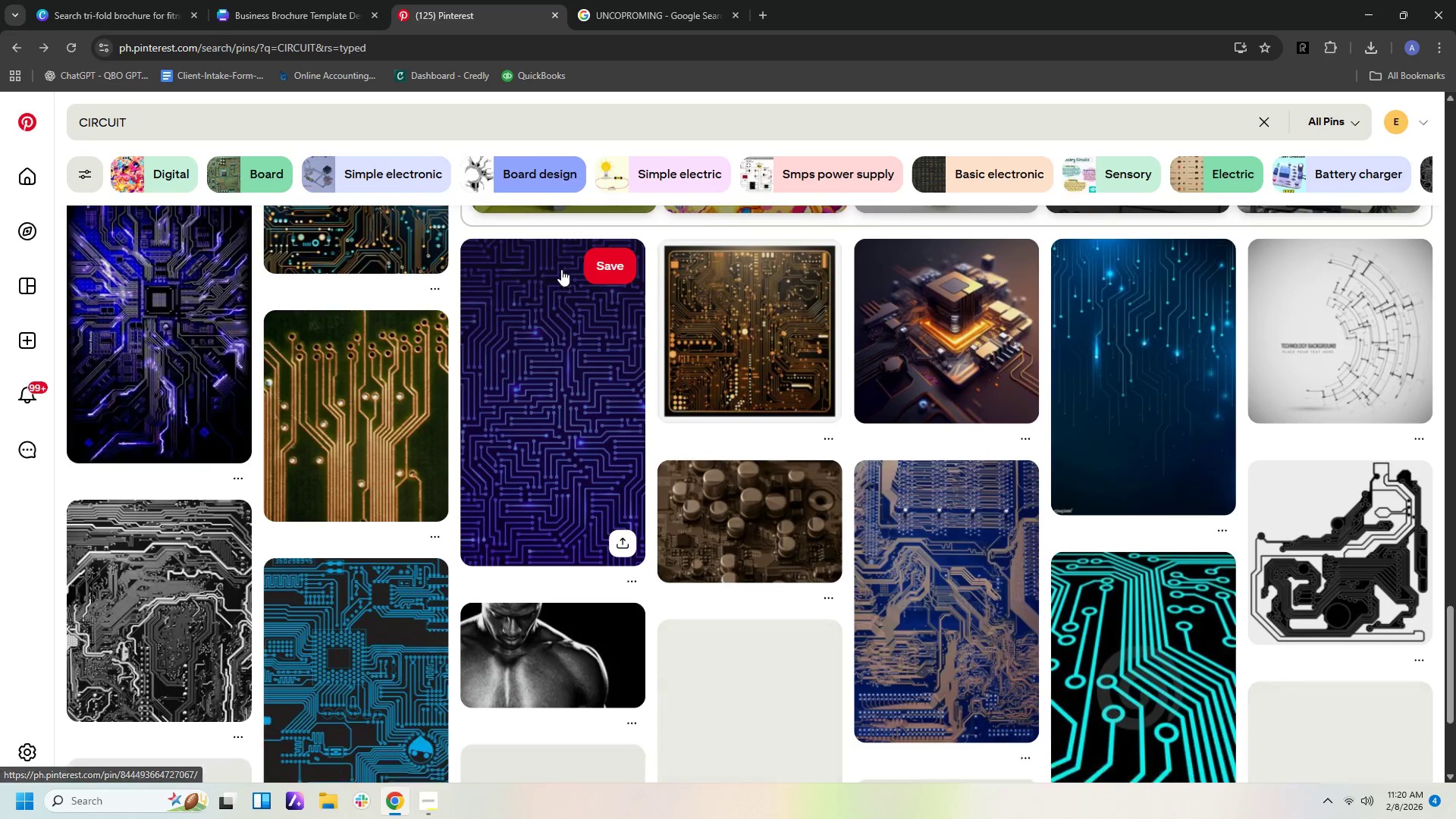 
scroll: coordinate [561, 269], scroll_direction: up, amount: 53.0
 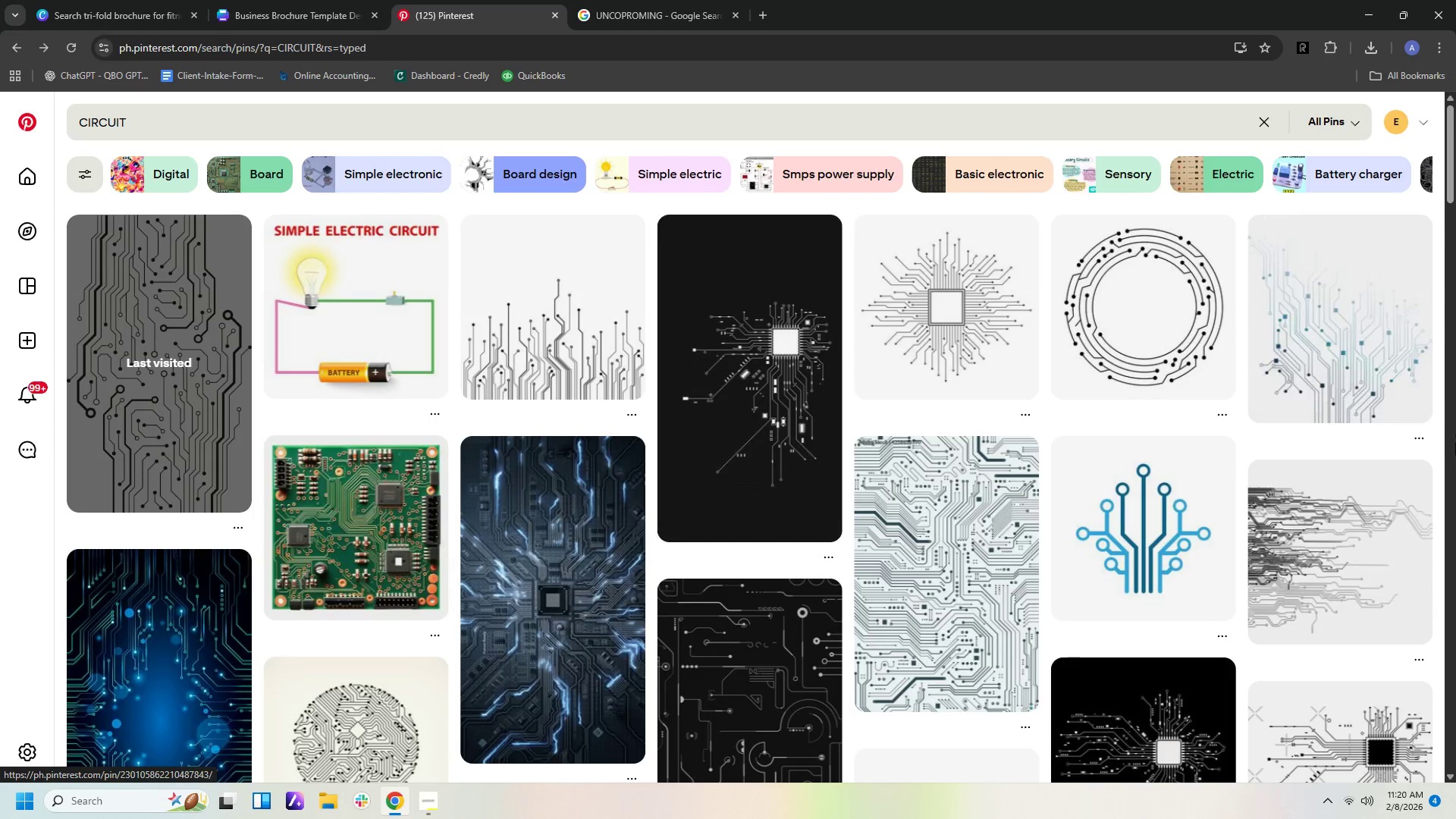 
left_click([1335, 384])
 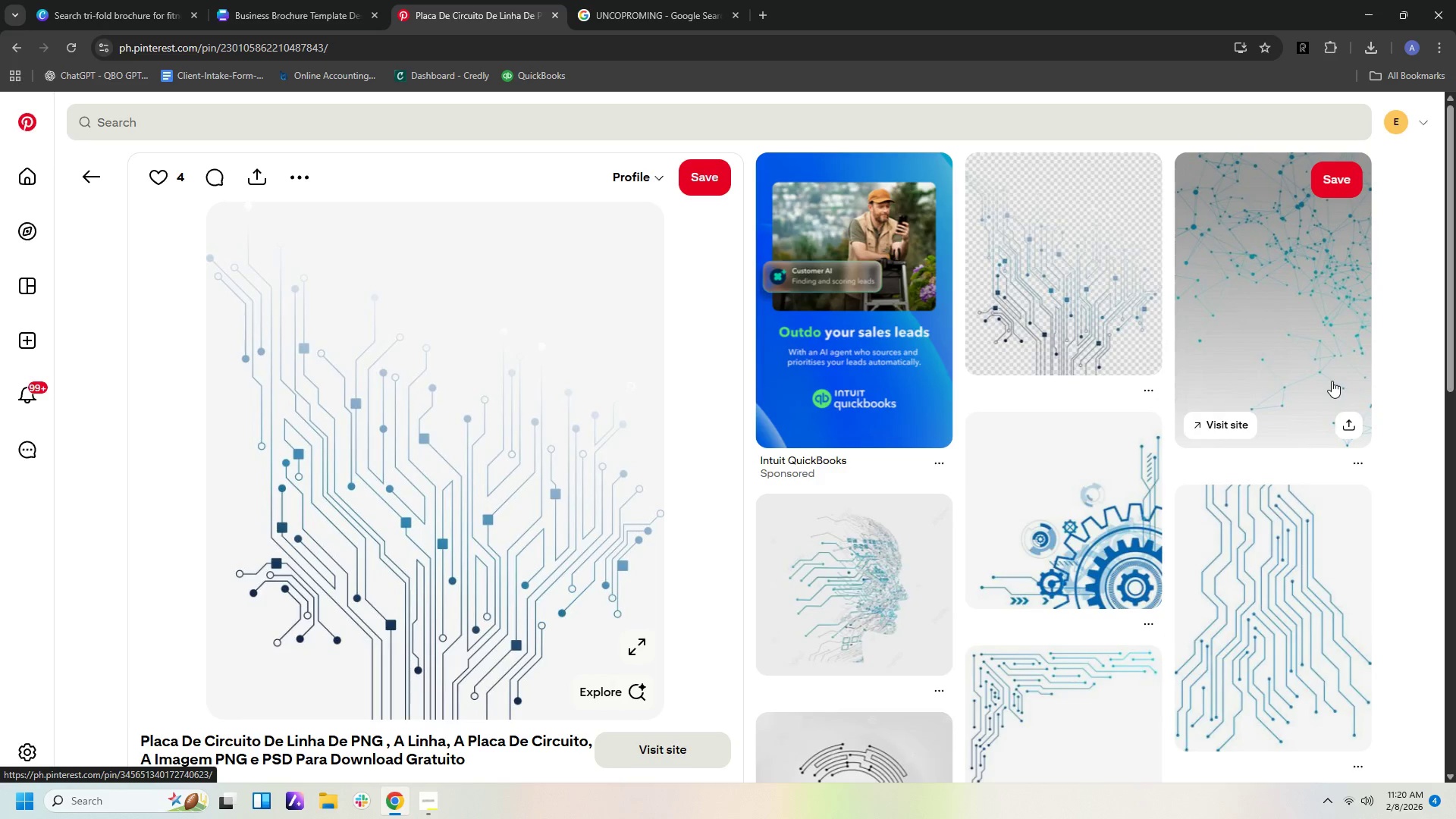 
scroll: coordinate [1354, 361], scroll_direction: down, amount: 29.0
 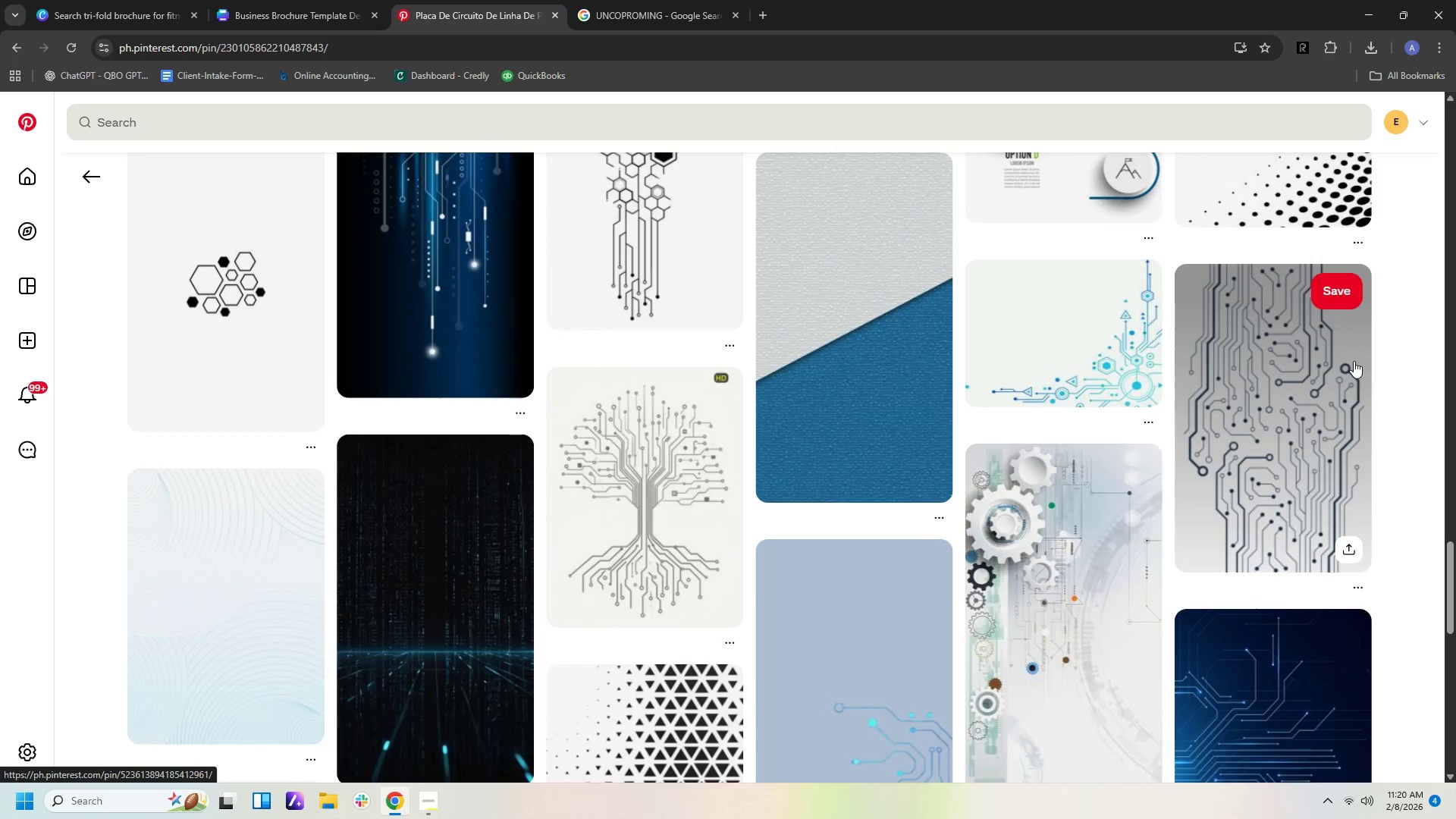 
scroll: coordinate [1270, 417], scroll_direction: down, amount: 7.0
 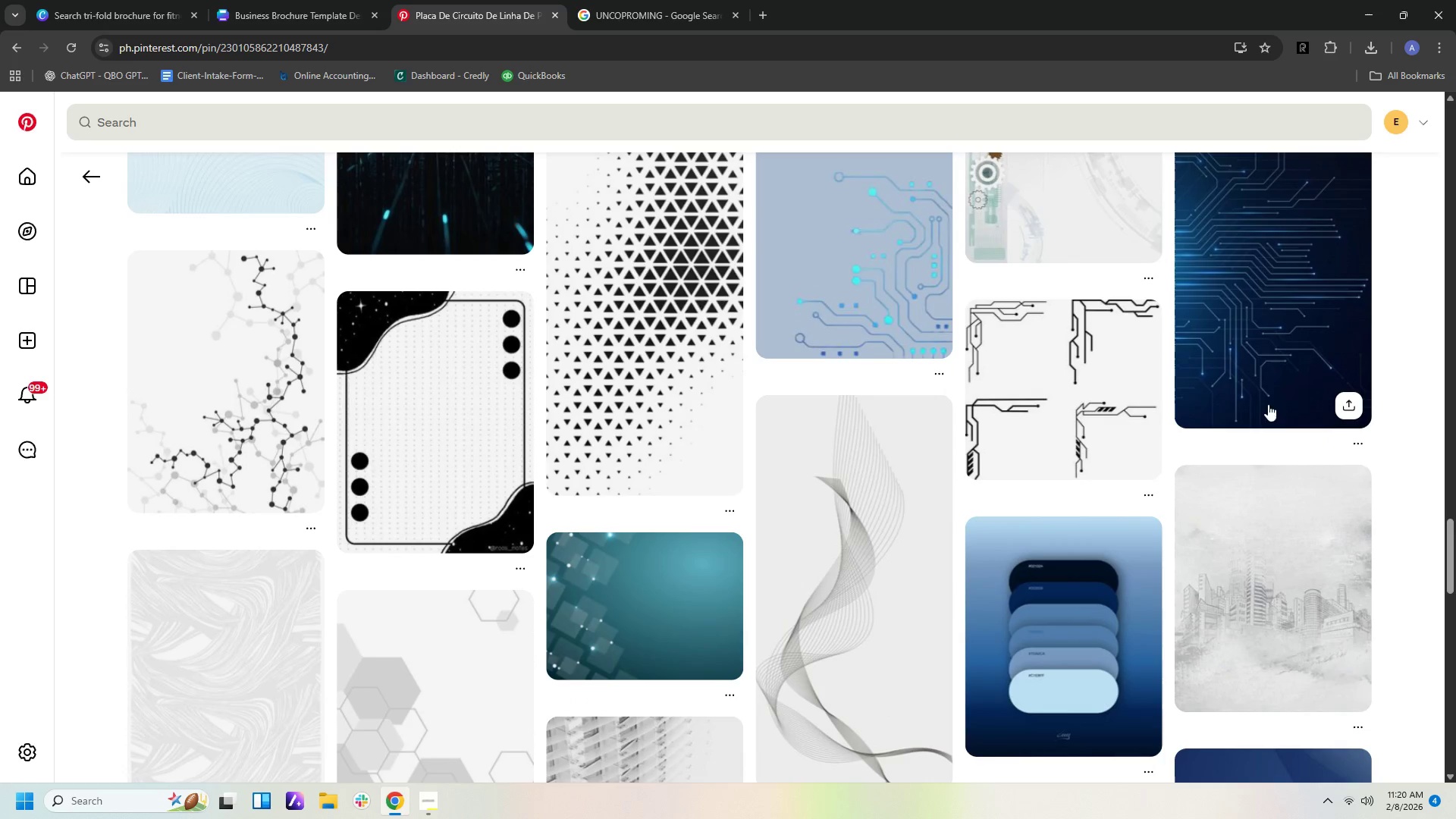 
left_click([1261, 336])
 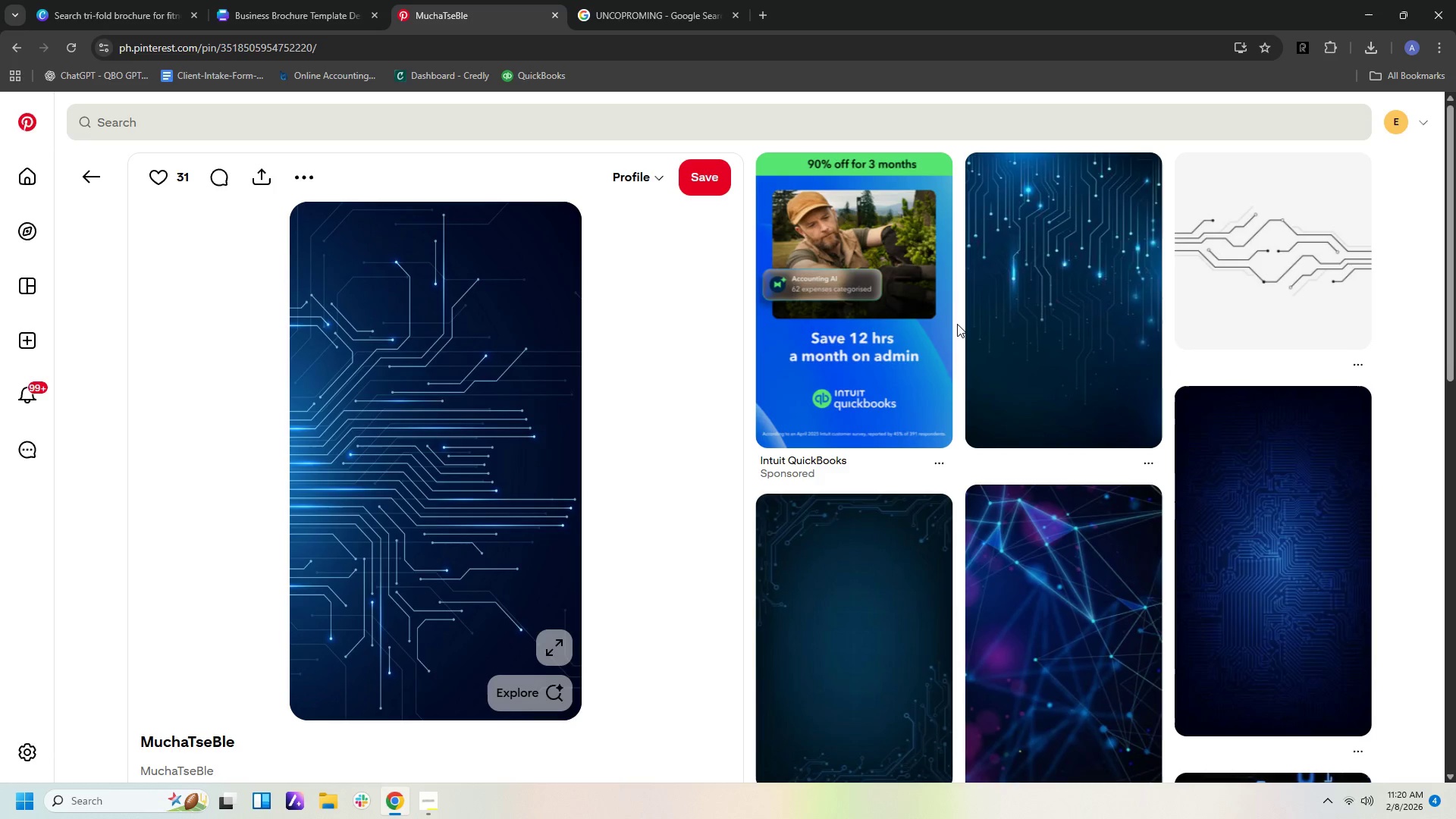 
scroll: coordinate [959, 322], scroll_direction: down, amount: 10.0
 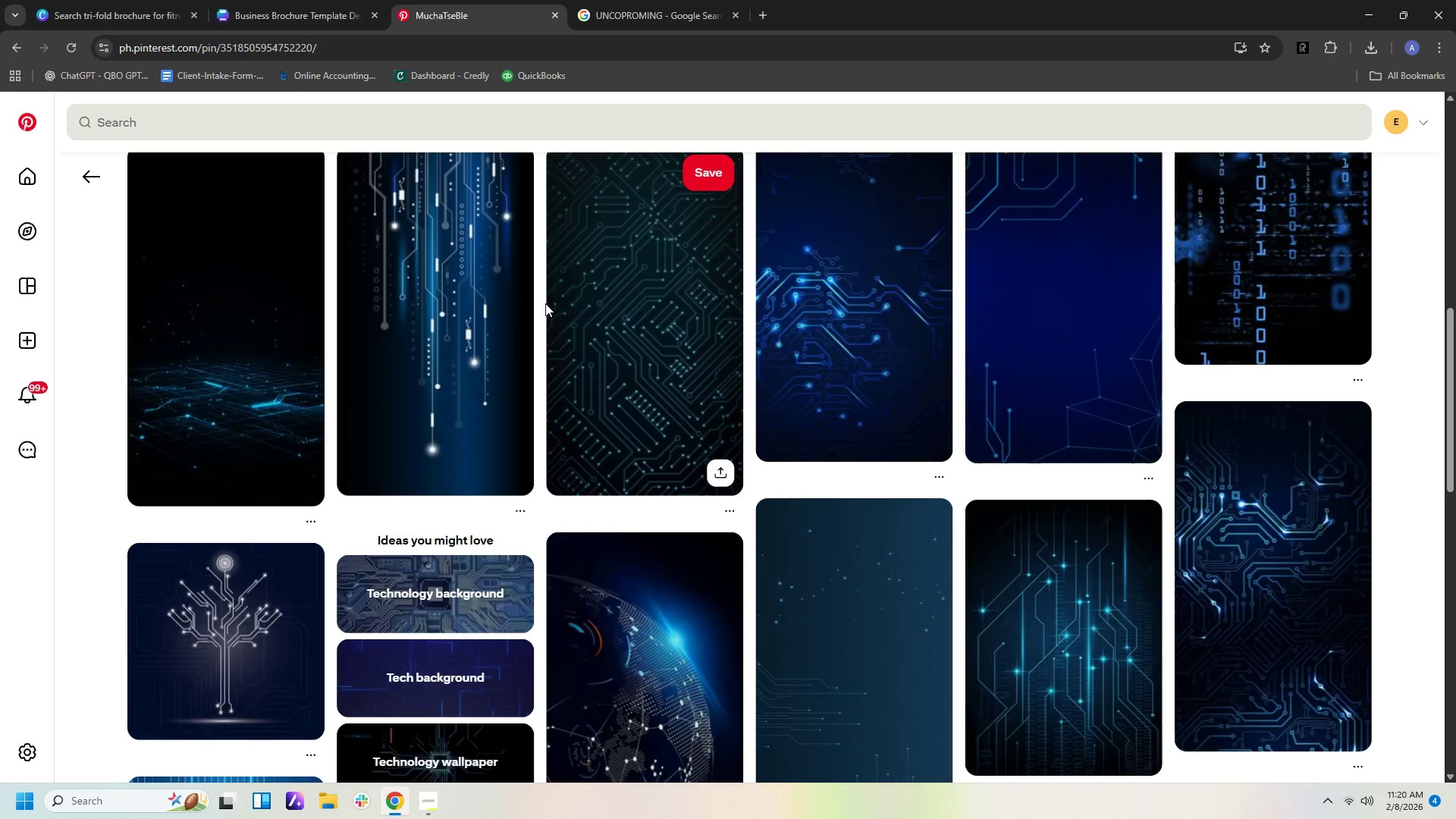 
left_click([644, 300])
 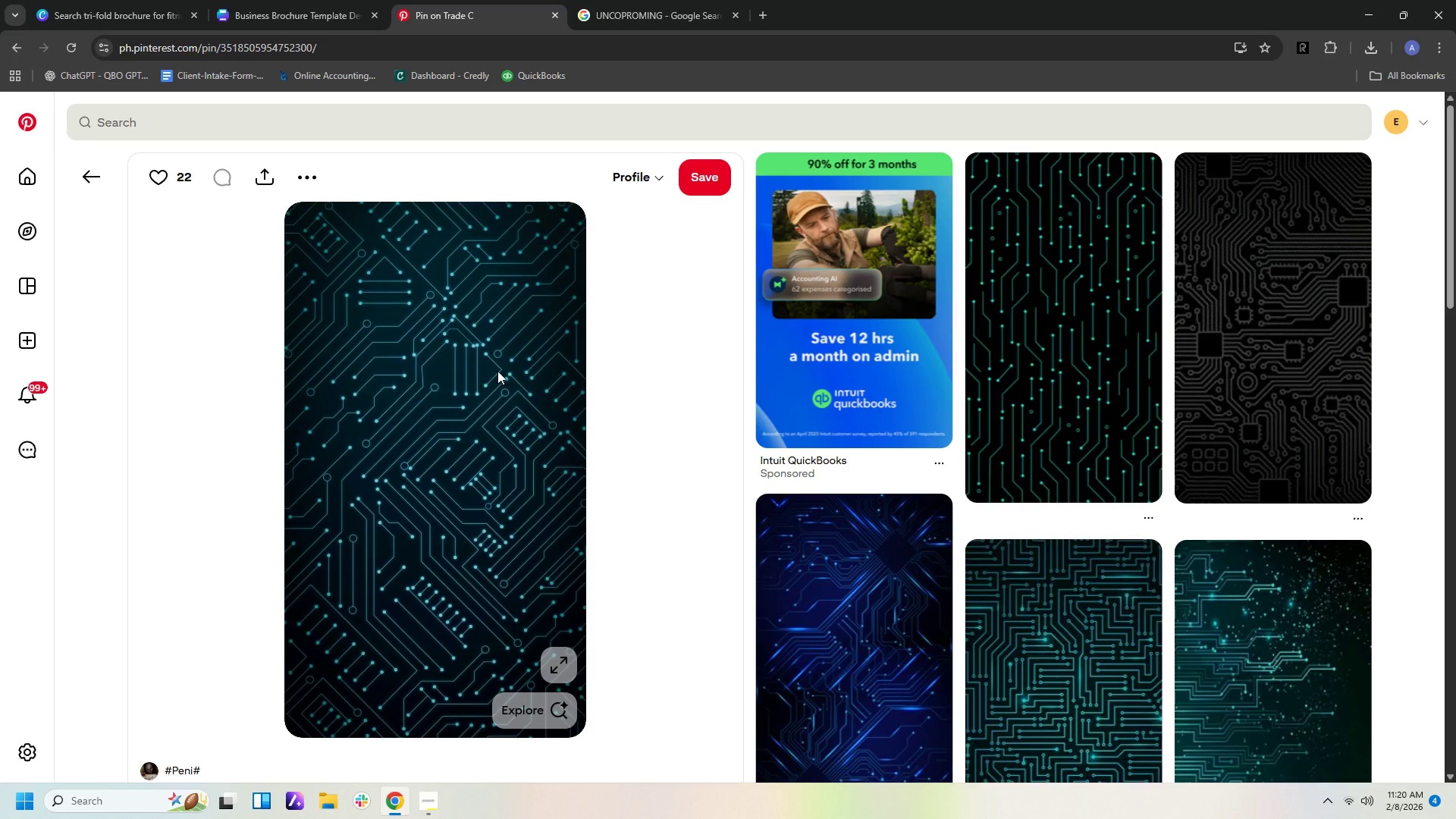 
right_click([497, 369])
 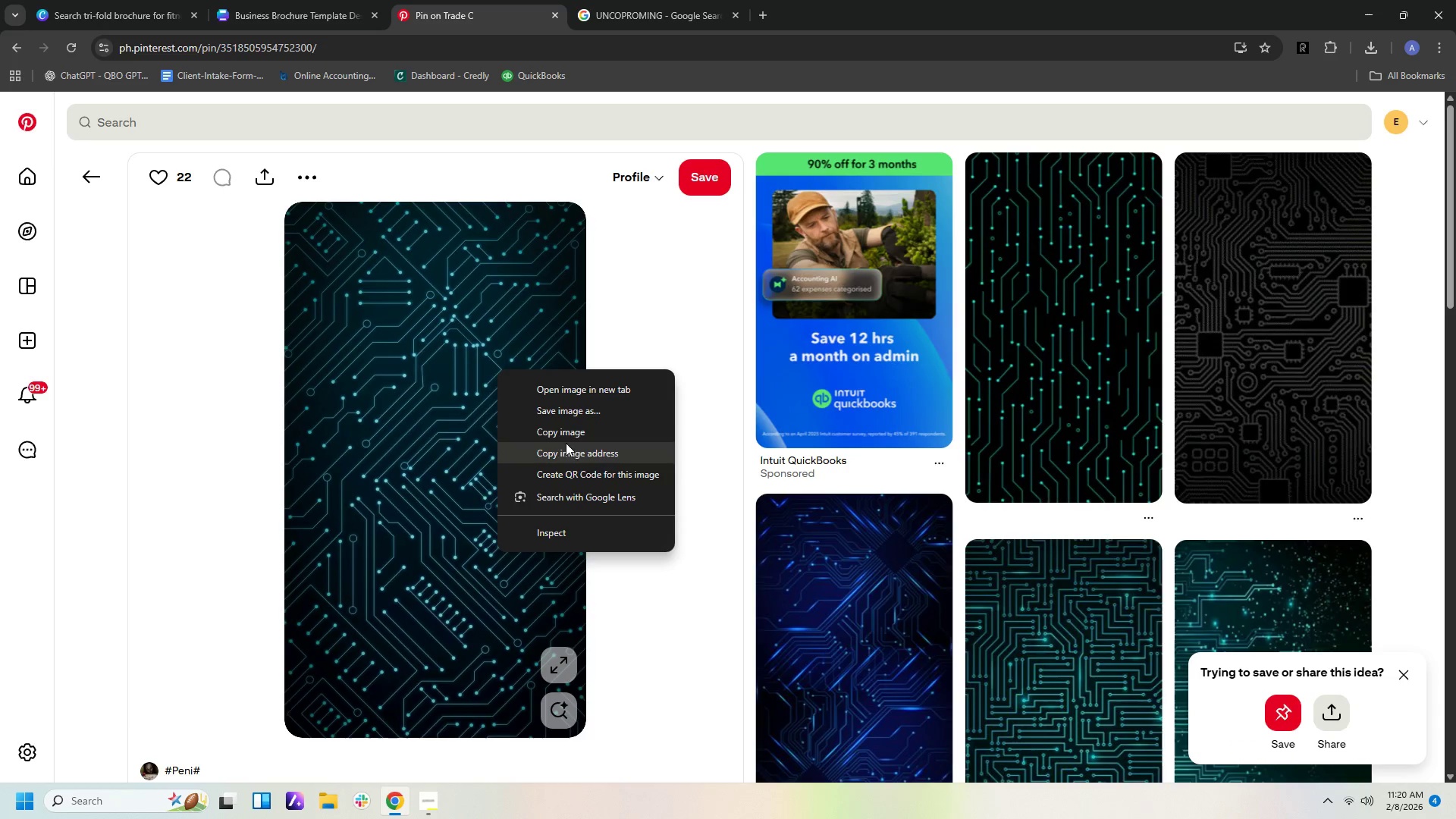 
left_click([566, 435])
 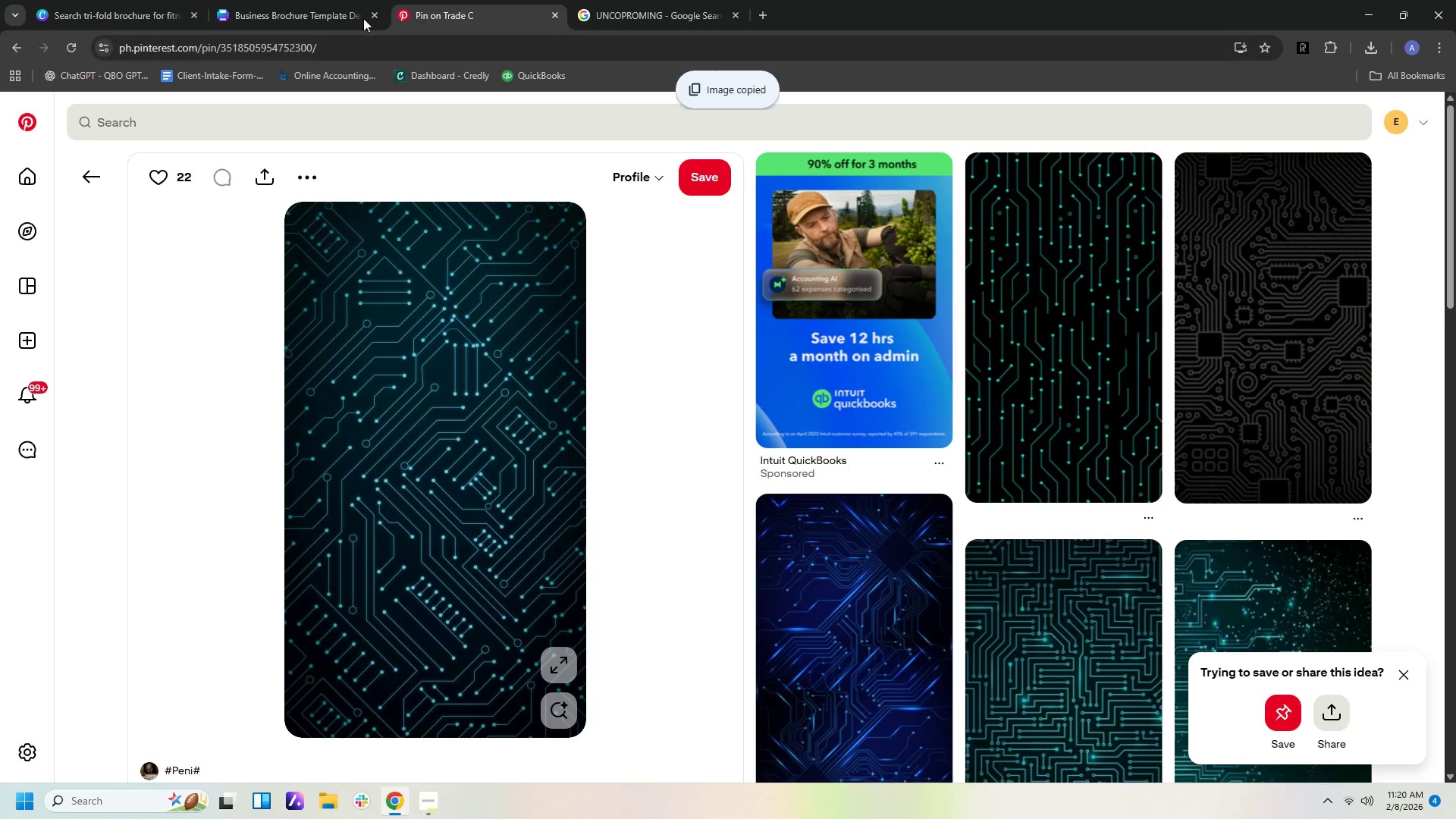 
left_click([325, 6])
 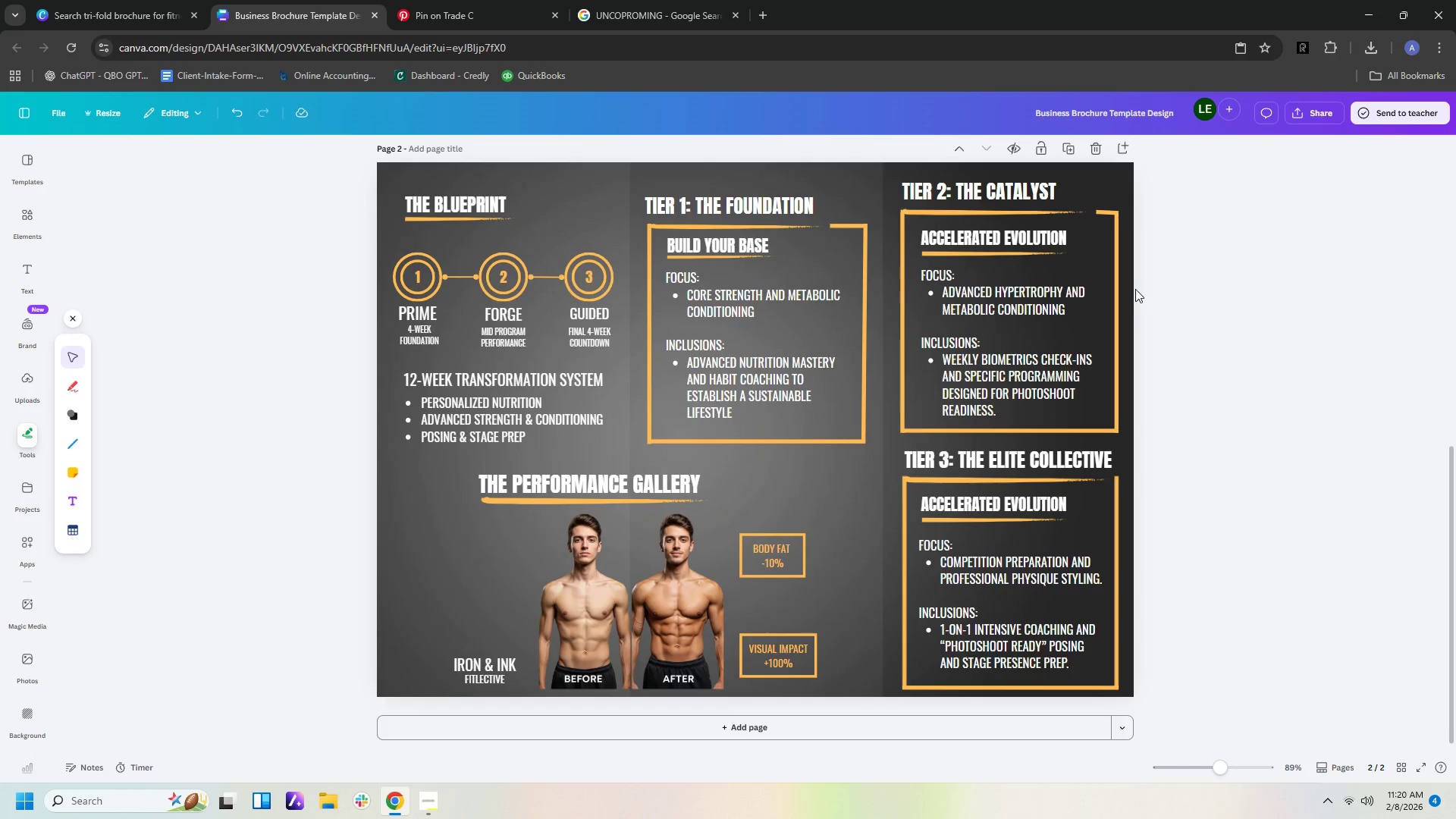 
right_click([1126, 284])
 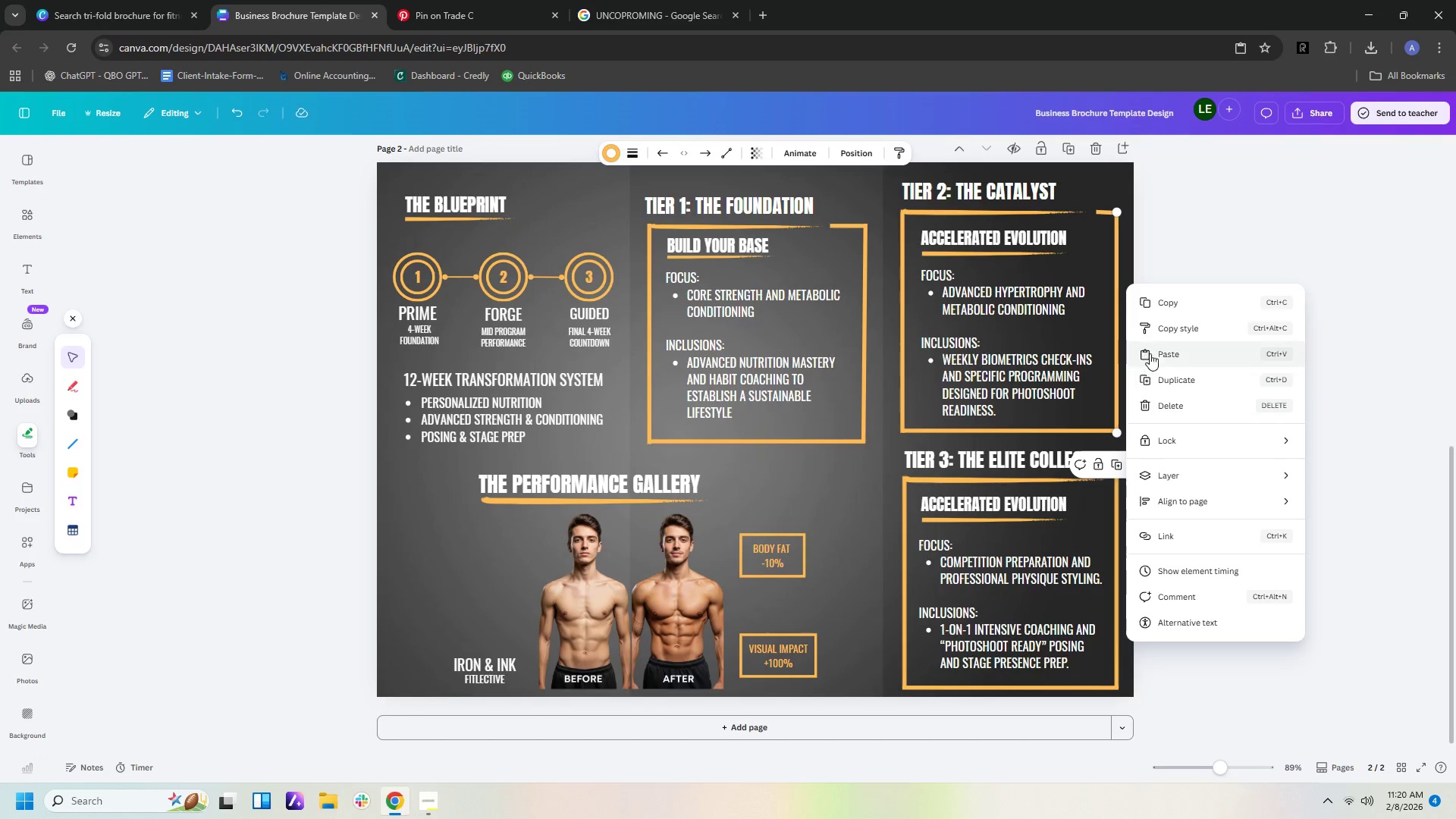 
left_click([1156, 354])
 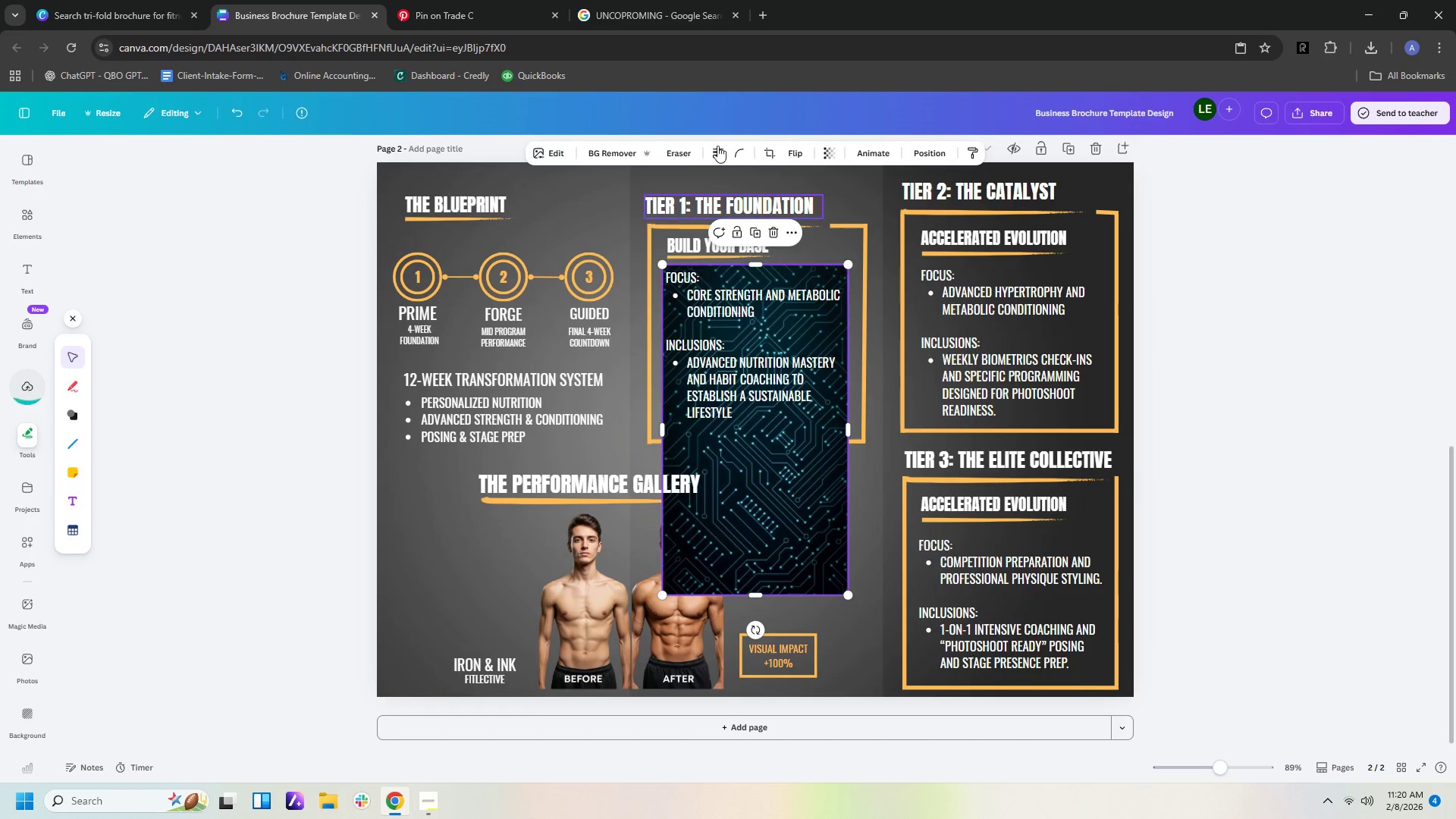 
left_click([619, 158])
 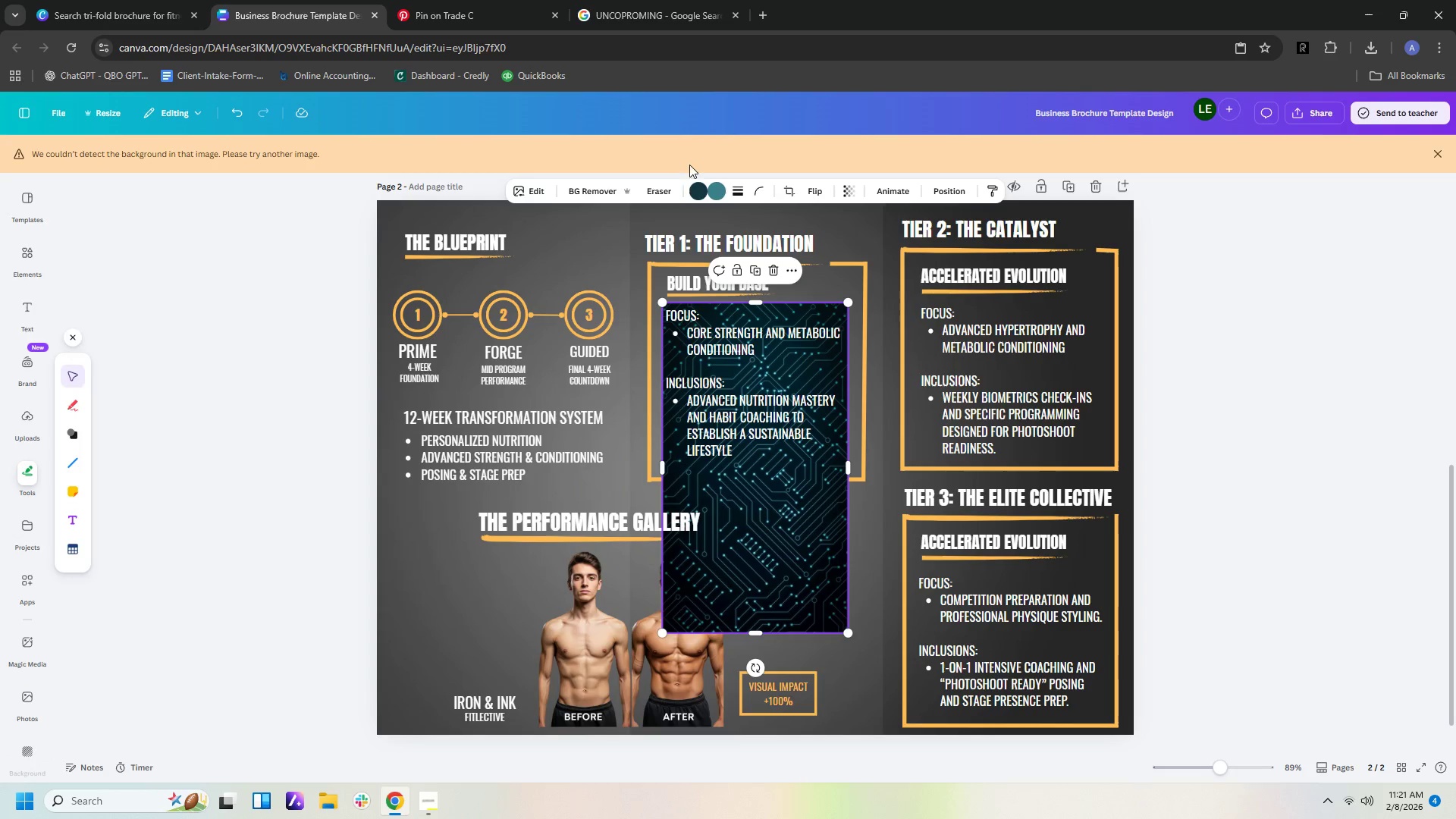 
wait(7.69)
 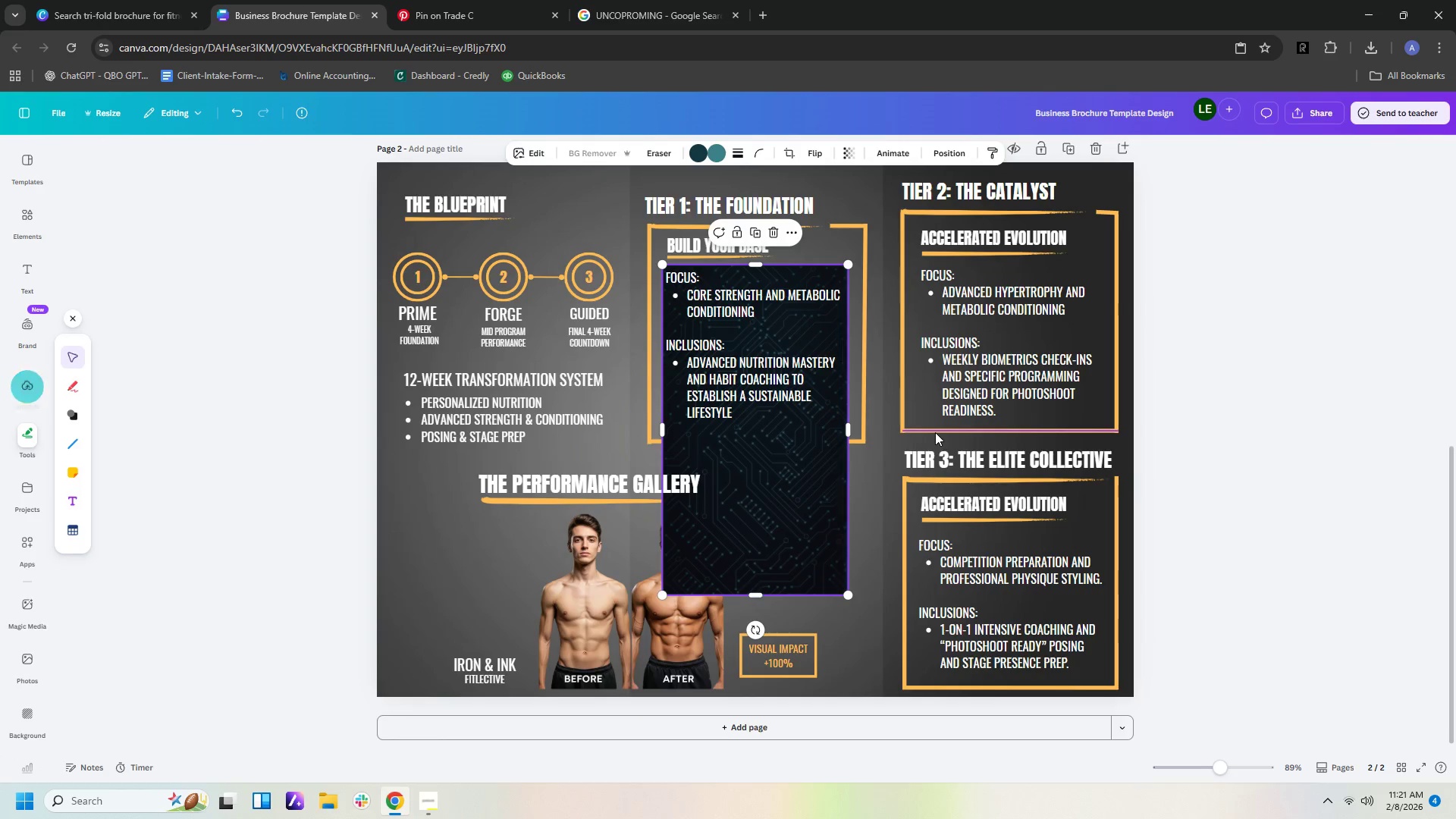 
left_click([718, 195])
 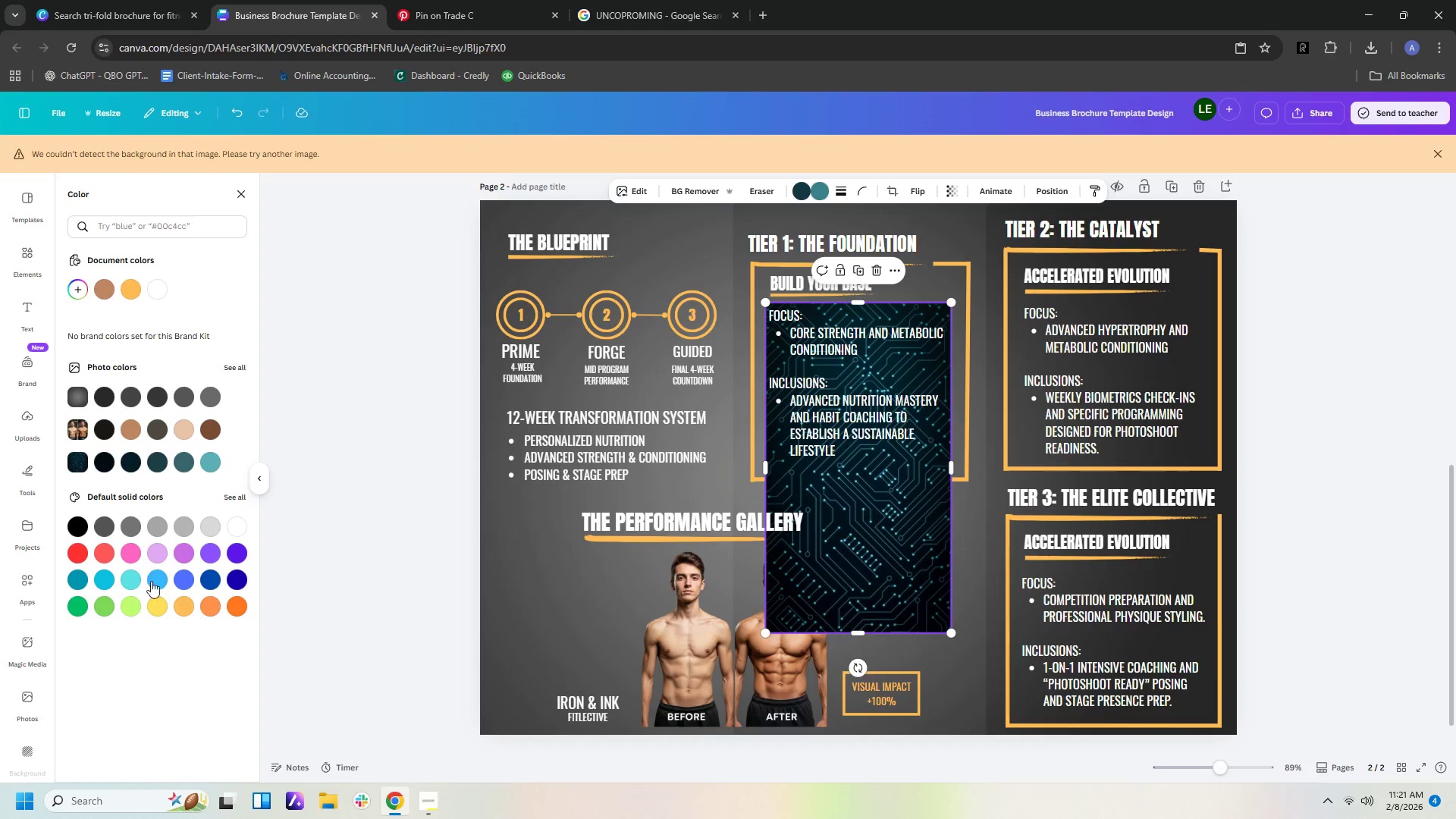 
left_click([158, 605])
 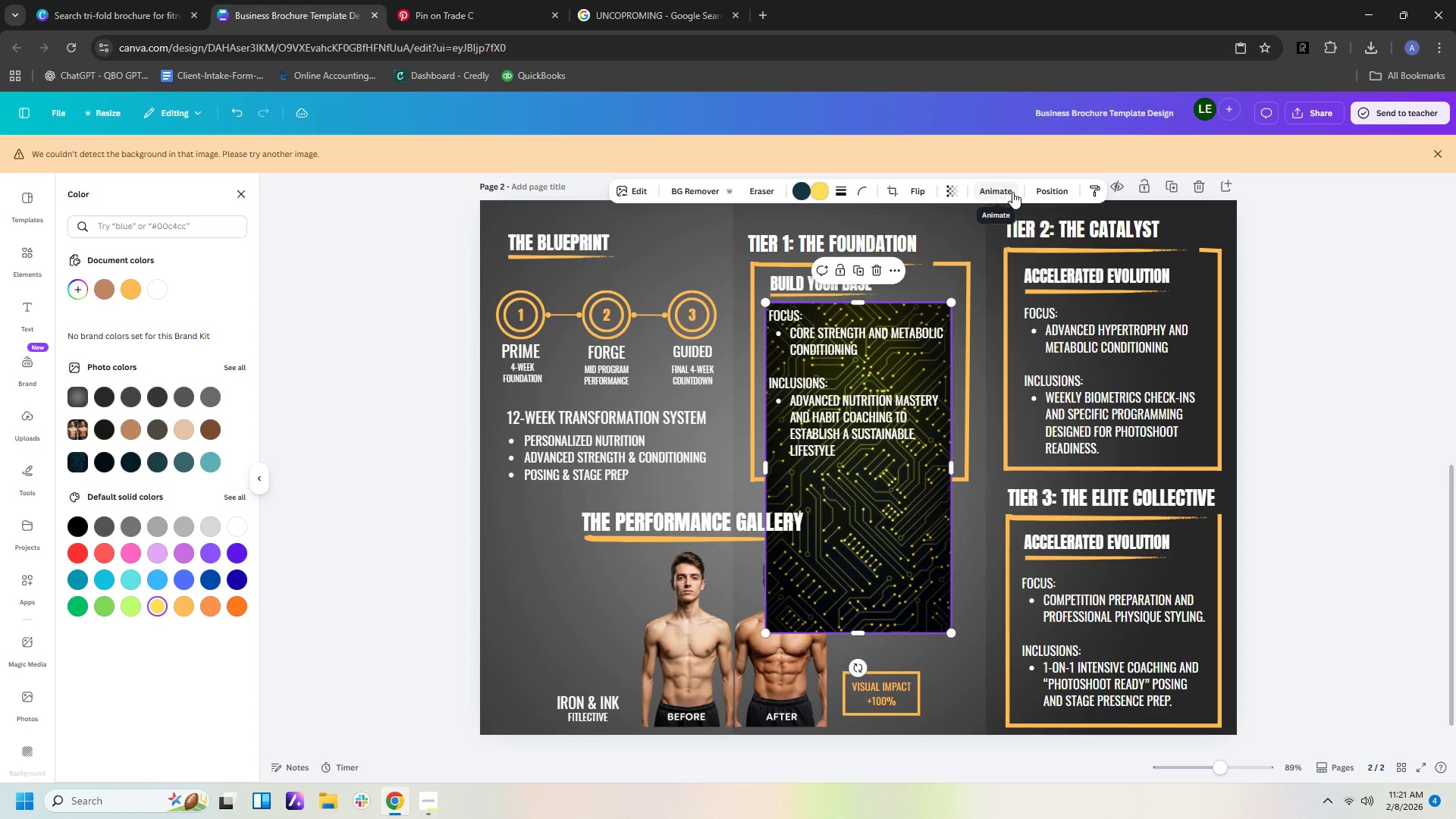 
left_click([950, 188])
 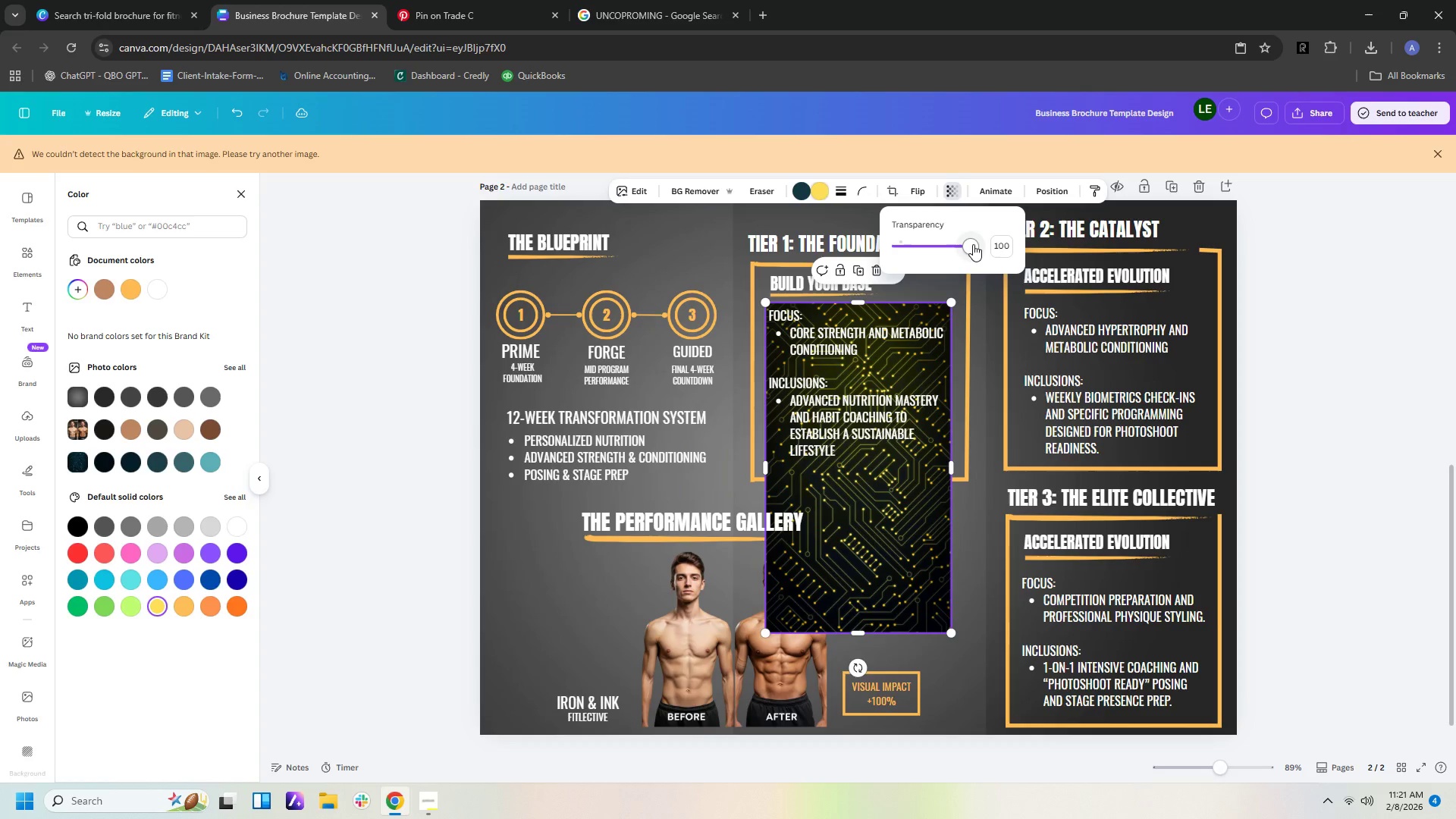 
left_click_drag(start_coordinate=[974, 245], to_coordinate=[927, 254])
 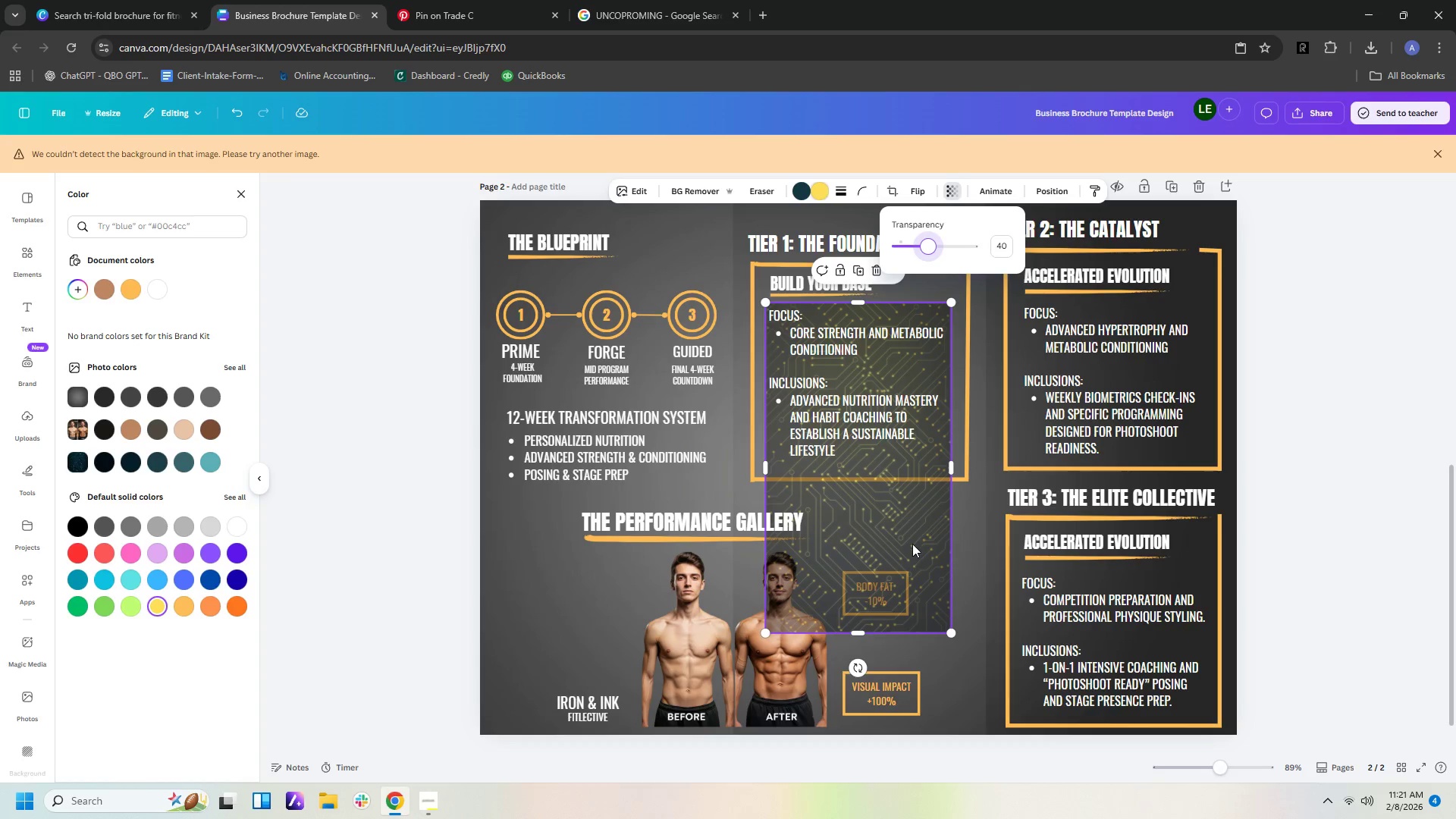 
left_click([912, 541])
 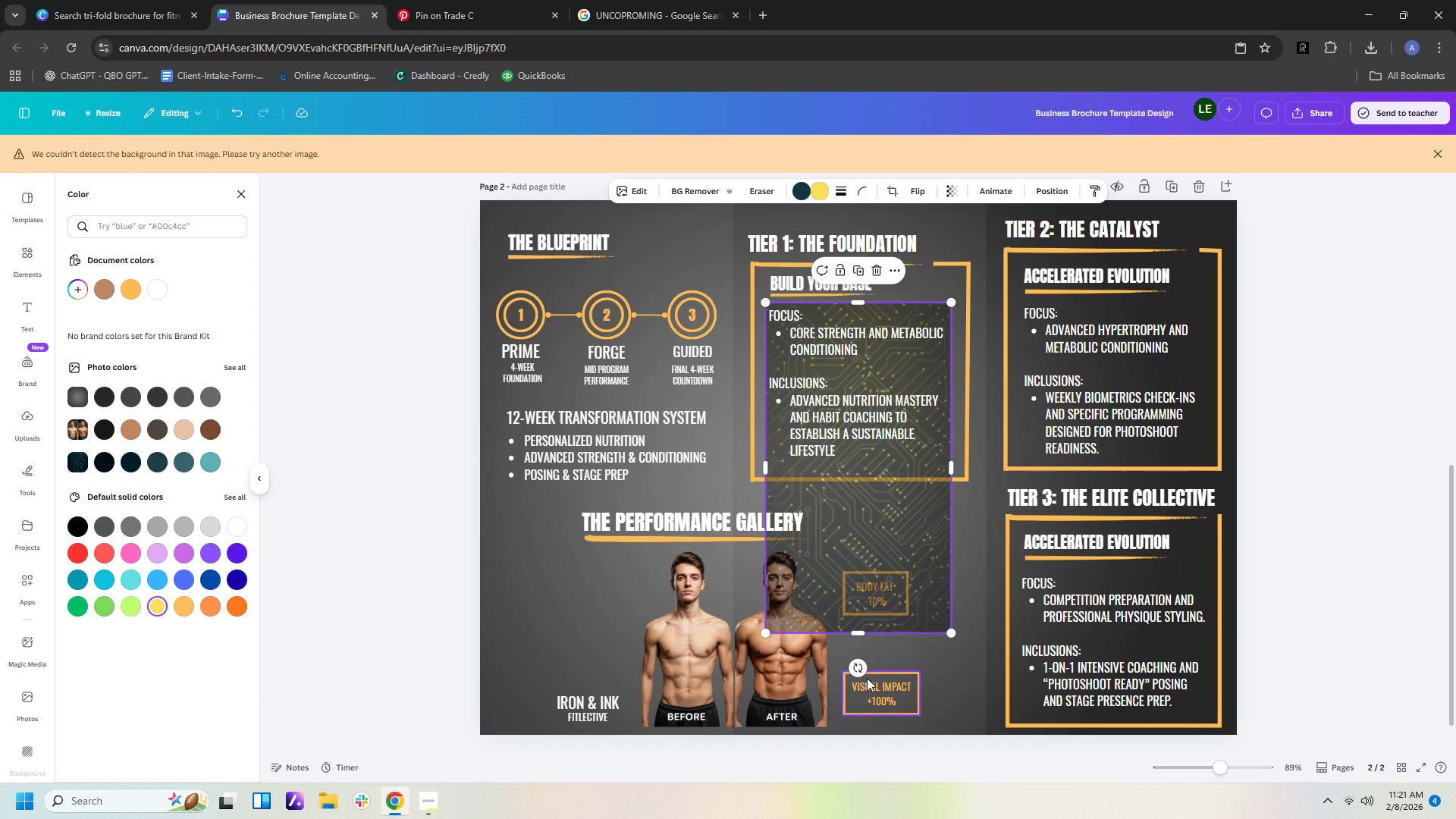 
left_click_drag(start_coordinate=[861, 668], to_coordinate=[998, 465])
 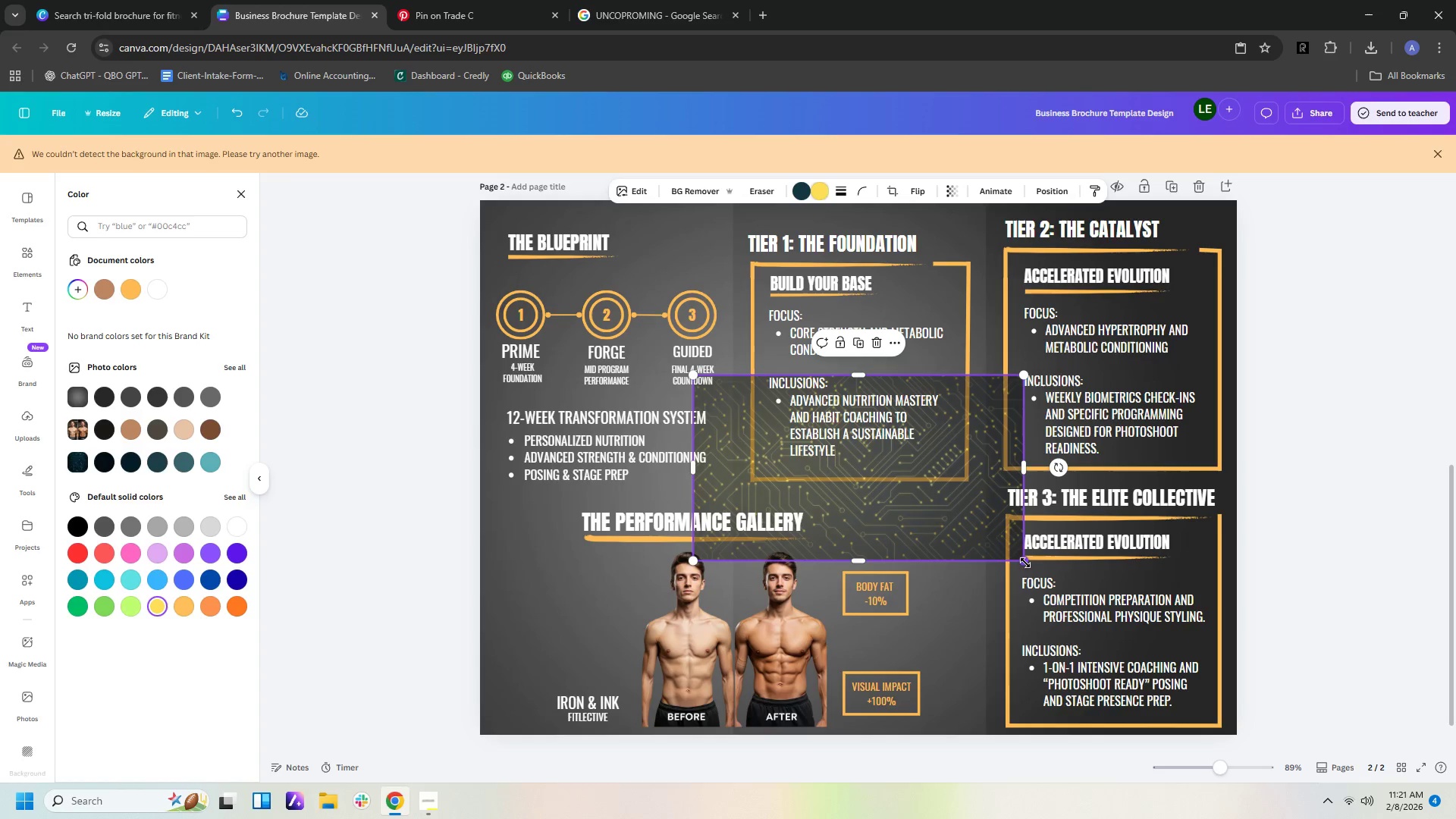 
left_click_drag(start_coordinate=[1025, 561], to_coordinate=[1281, 770])
 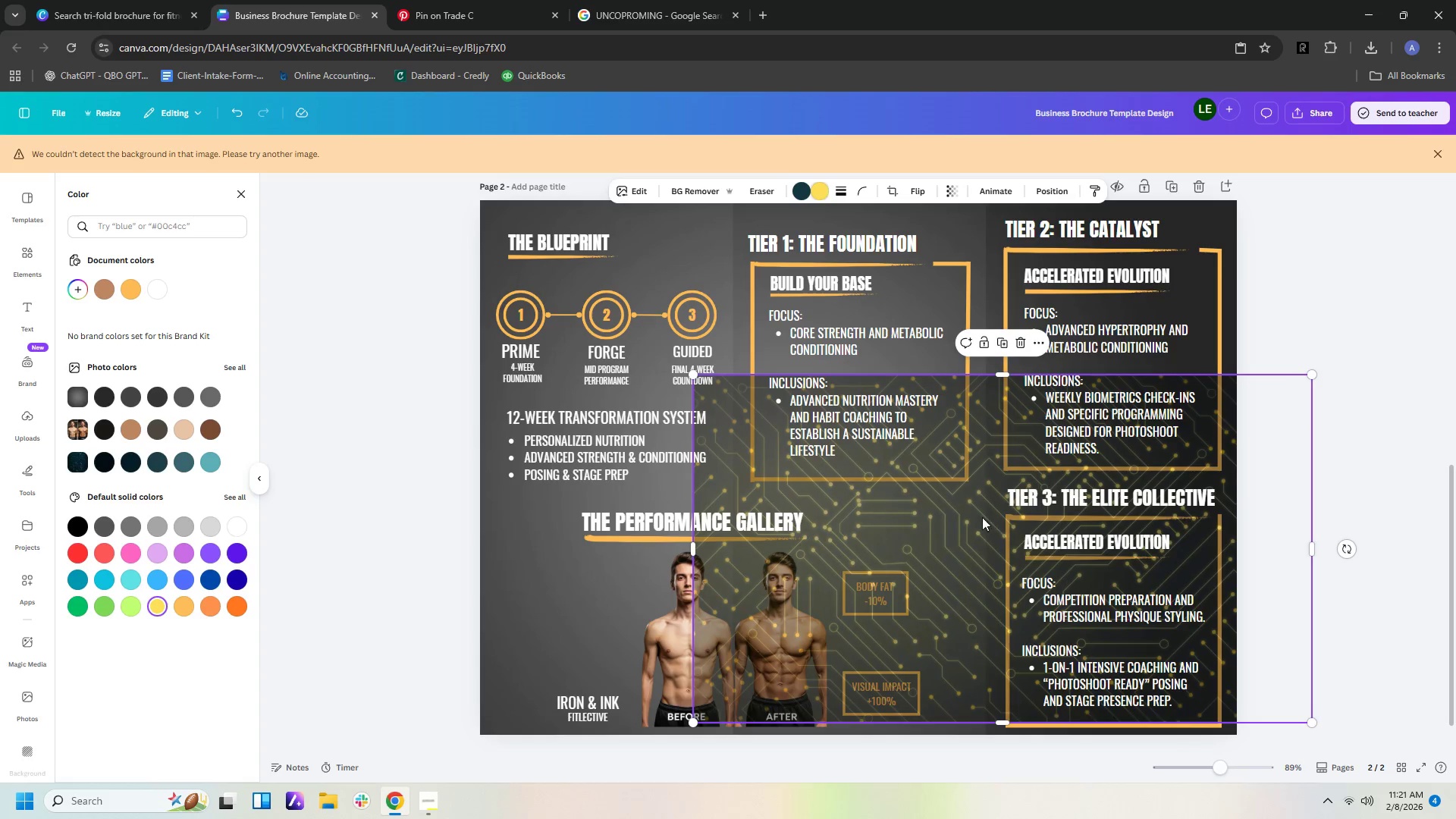 
left_click_drag(start_coordinate=[982, 516], to_coordinate=[782, 353])
 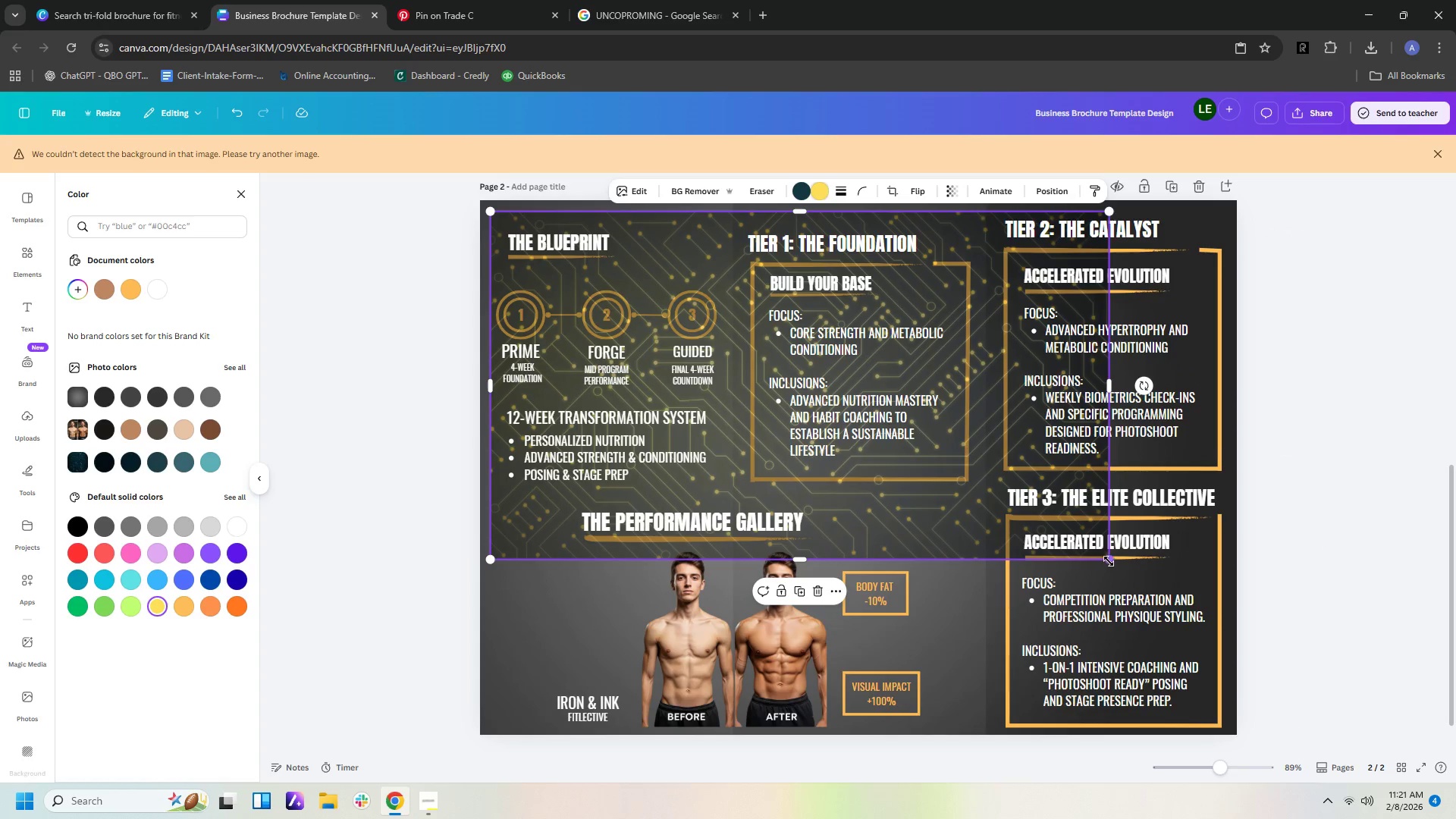 
left_click_drag(start_coordinate=[1110, 557], to_coordinate=[1215, 643])
 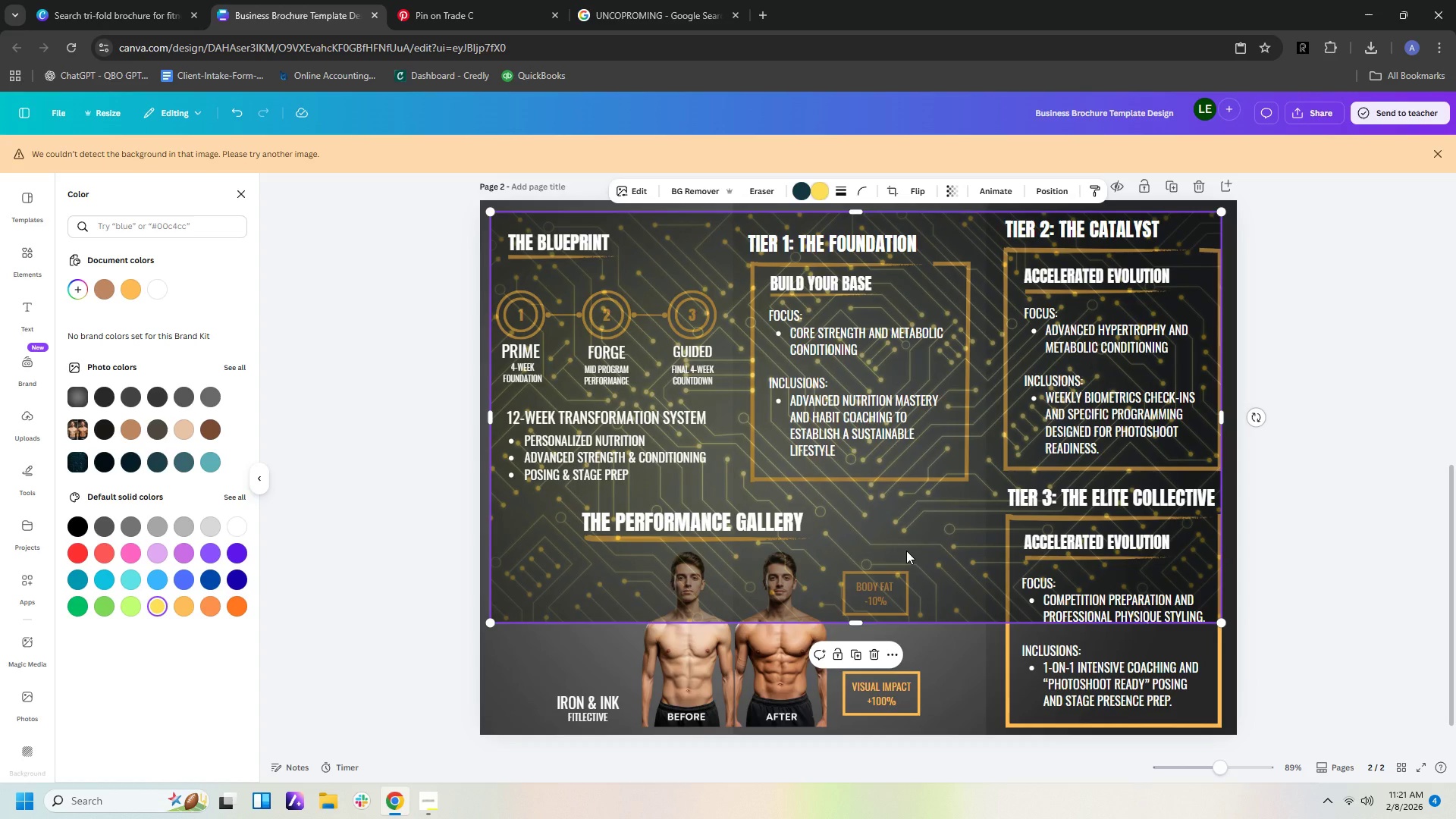 
hold_key(key=ArrowDown, duration=1.31)
 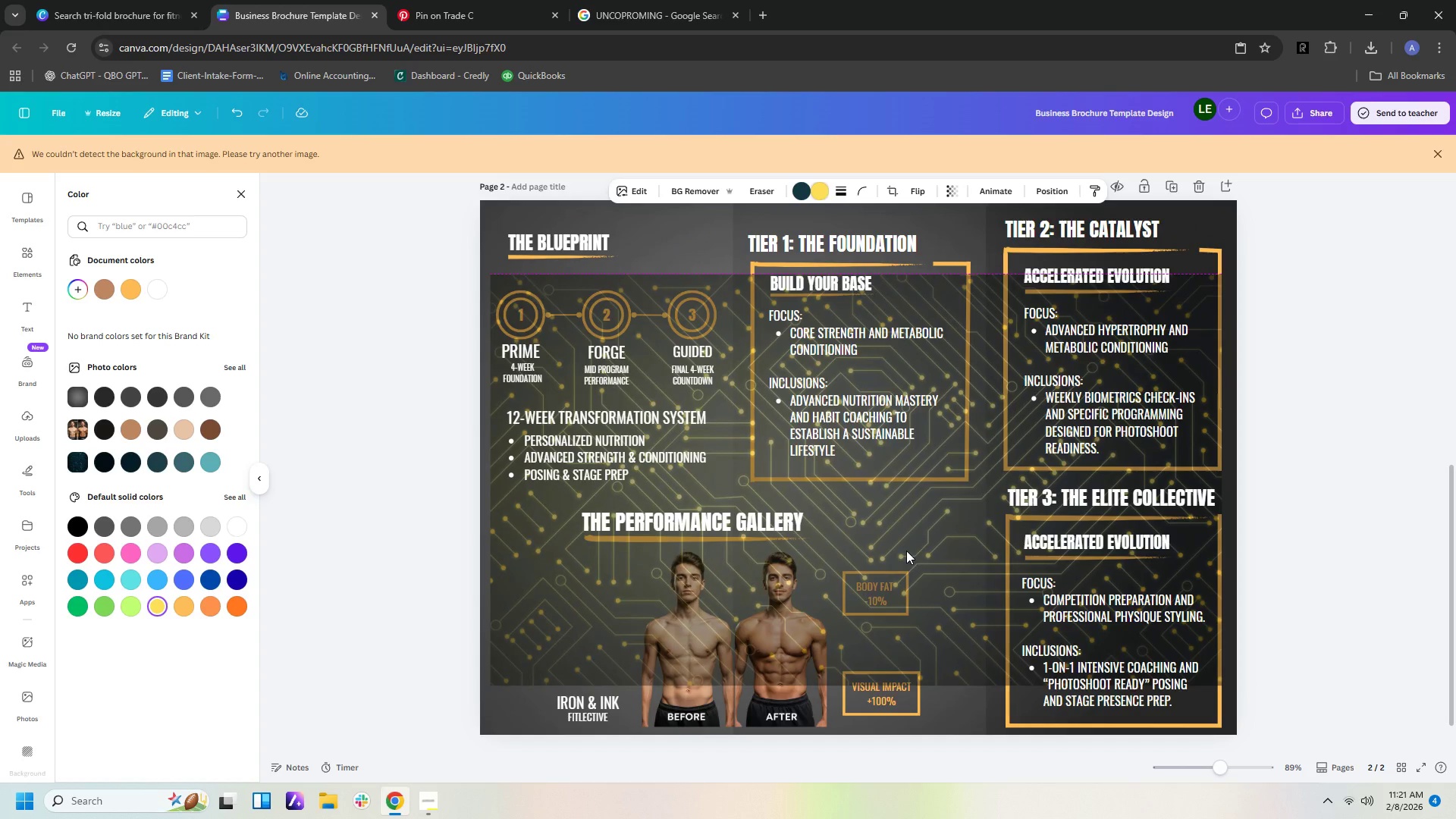 
key(ArrowUp)
 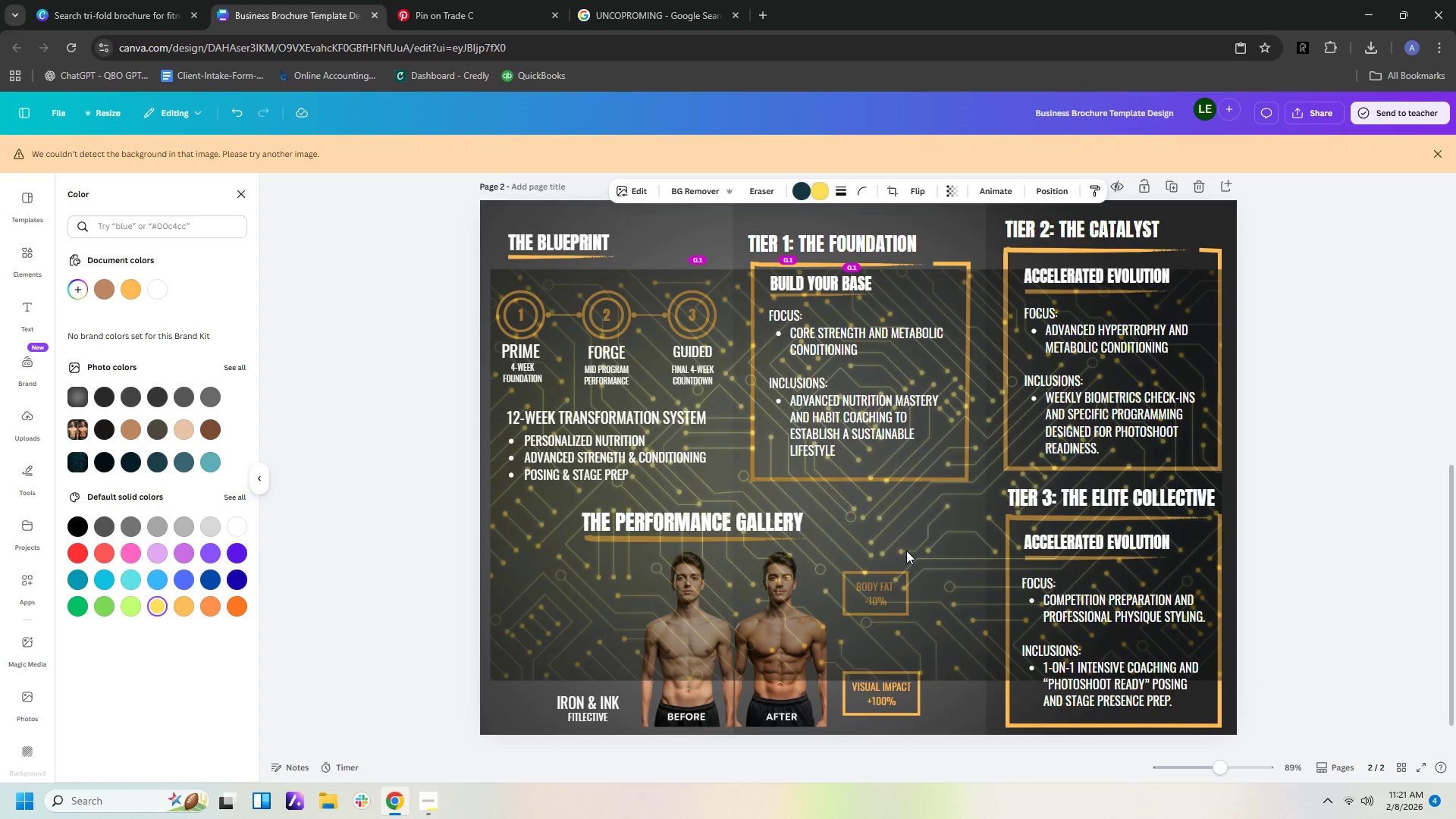 
key(ArrowUp)
 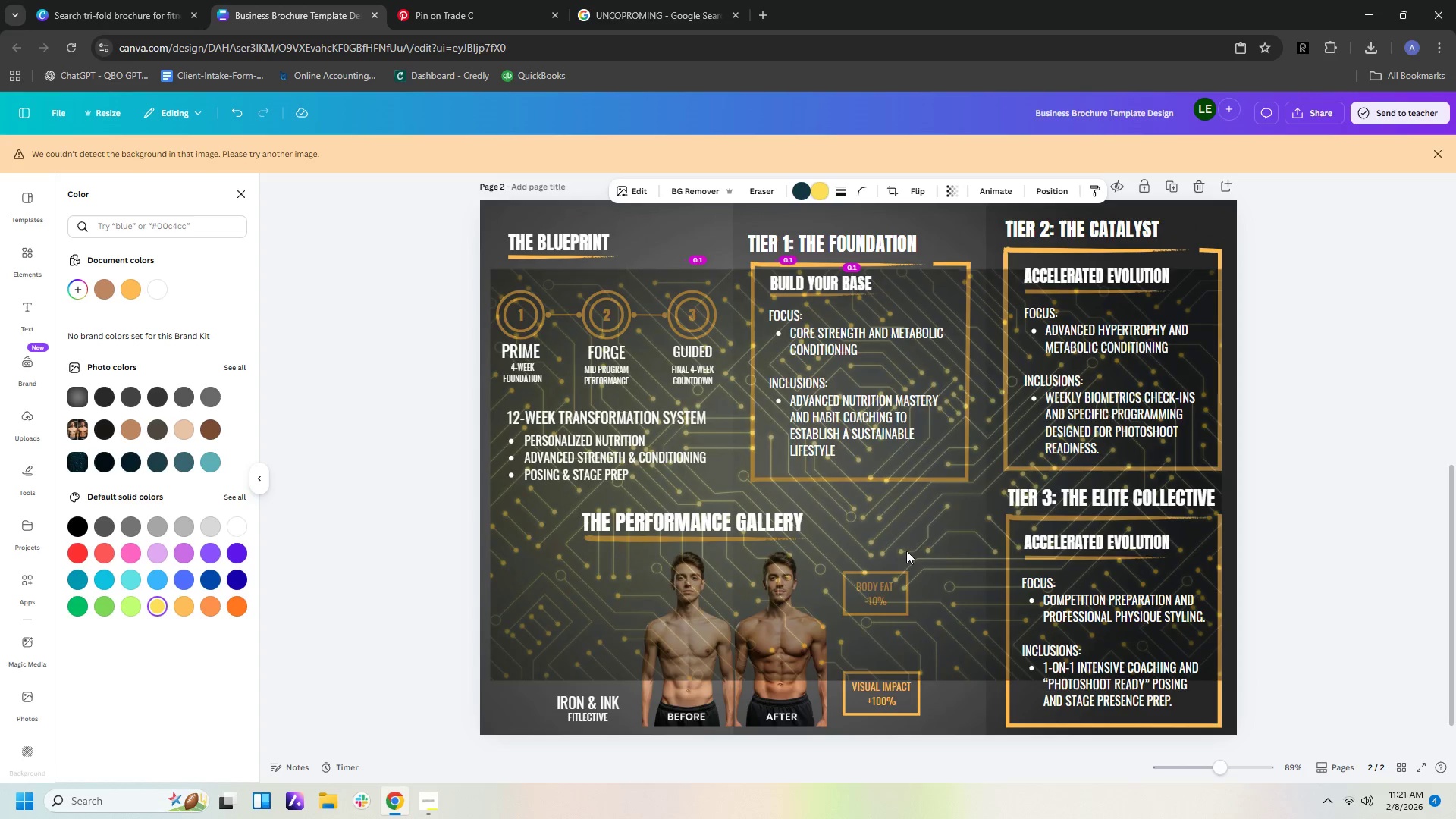 
key(ArrowRight)
 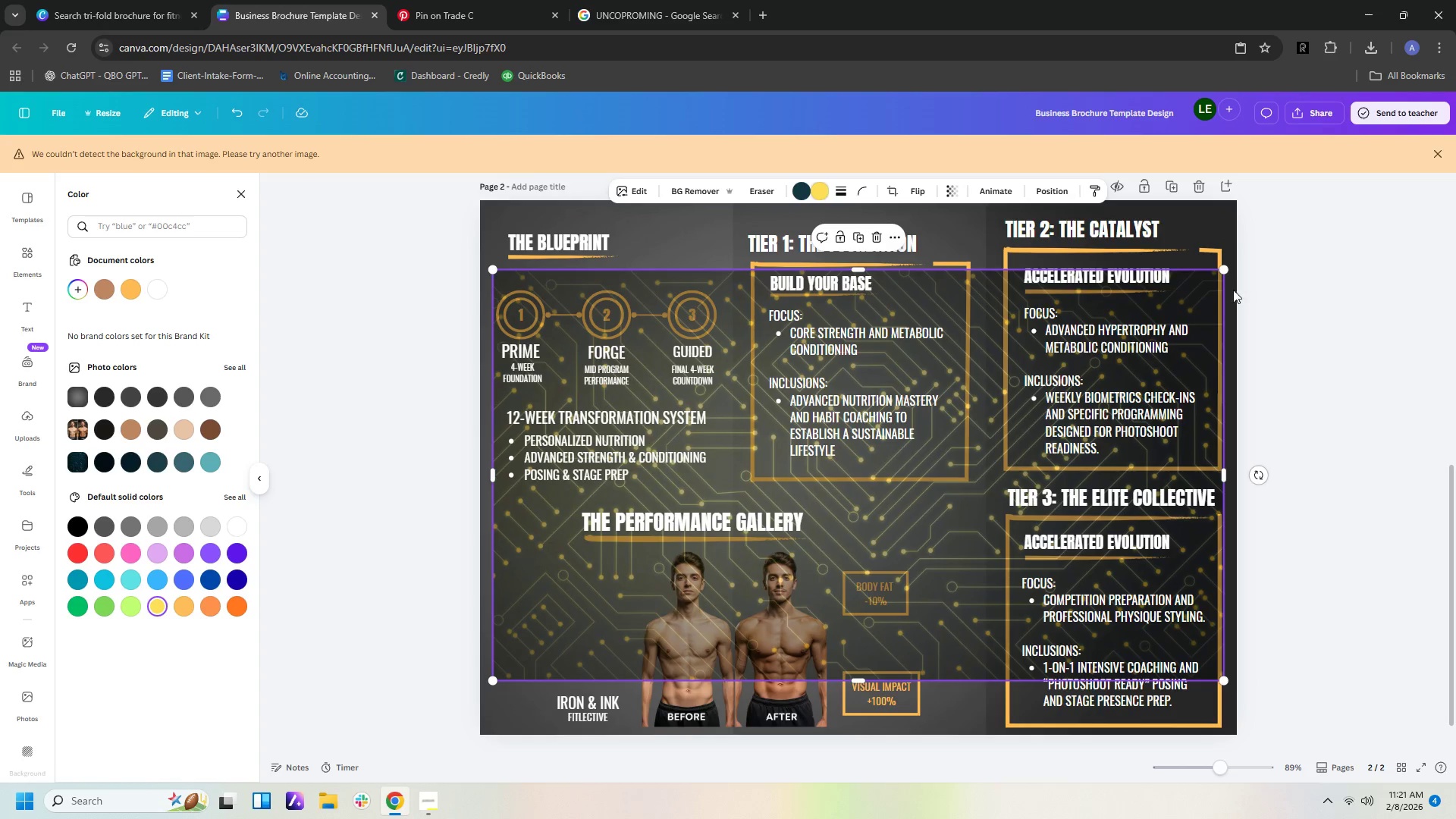 
left_click_drag(start_coordinate=[1225, 270], to_coordinate=[827, 570])
 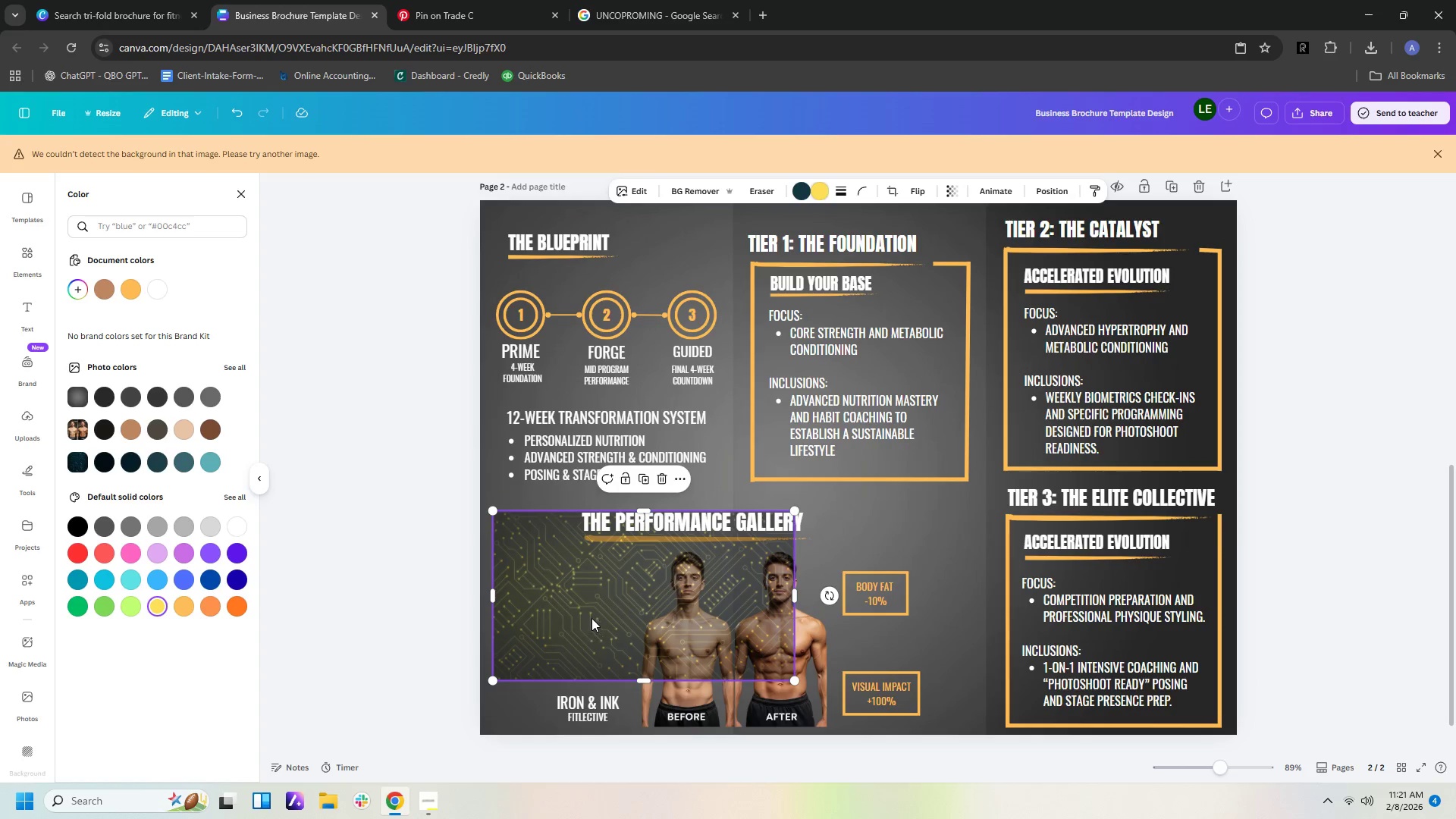 
left_click_drag(start_coordinate=[603, 606], to_coordinate=[694, 653])
 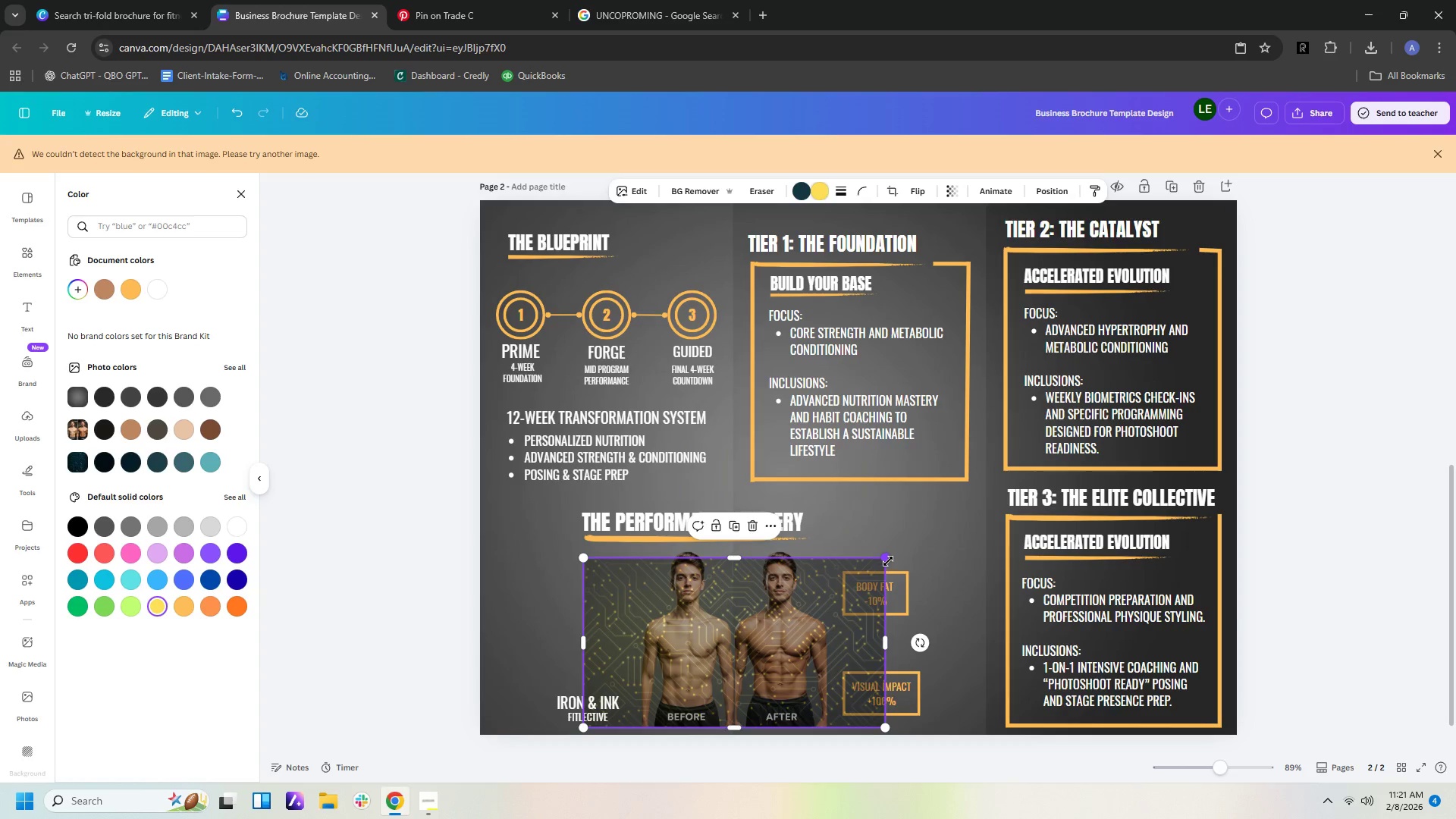 
left_click_drag(start_coordinate=[888, 561], to_coordinate=[812, 564])
 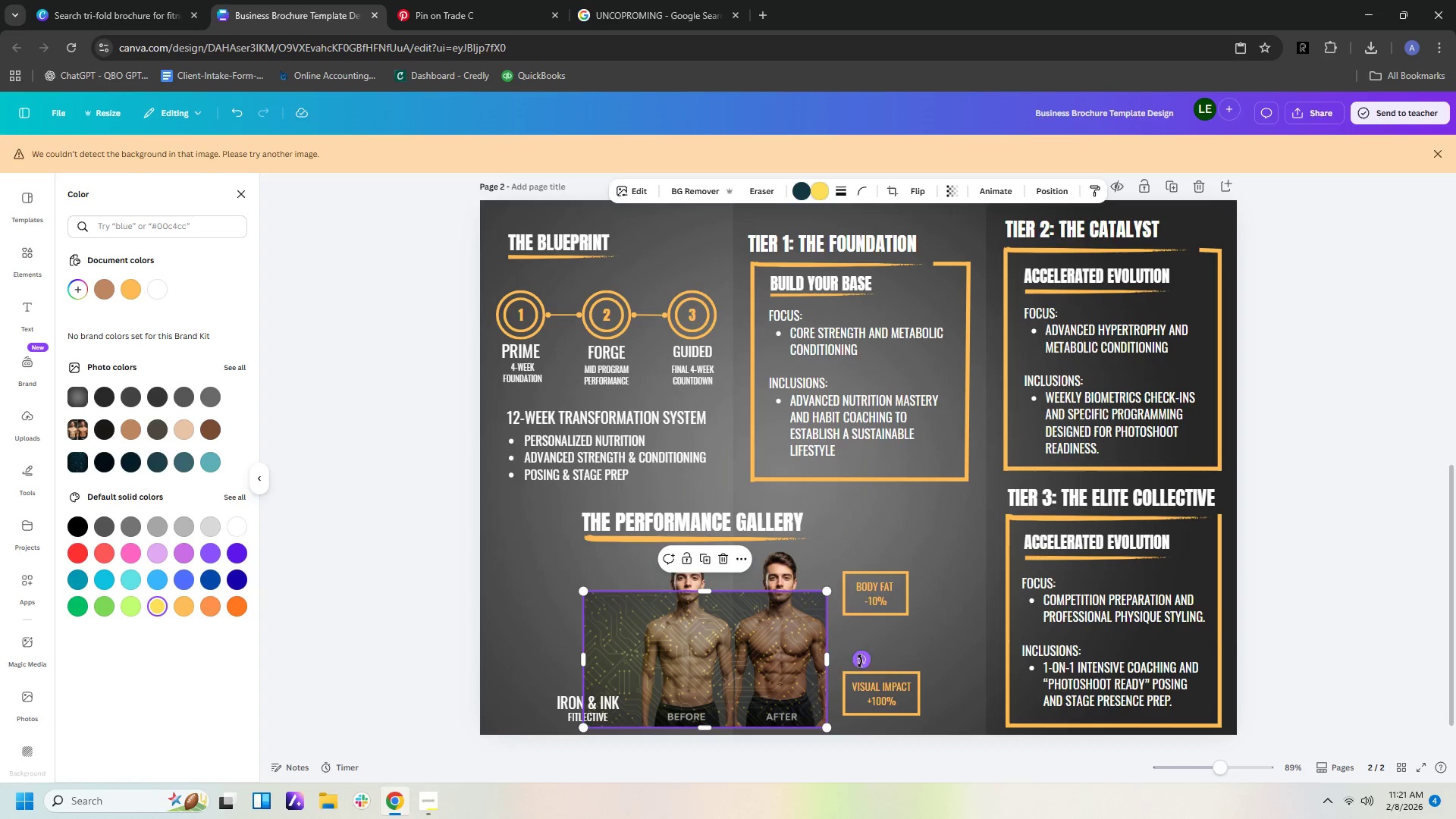 
left_click_drag(start_coordinate=[862, 661], to_coordinate=[706, 445])
 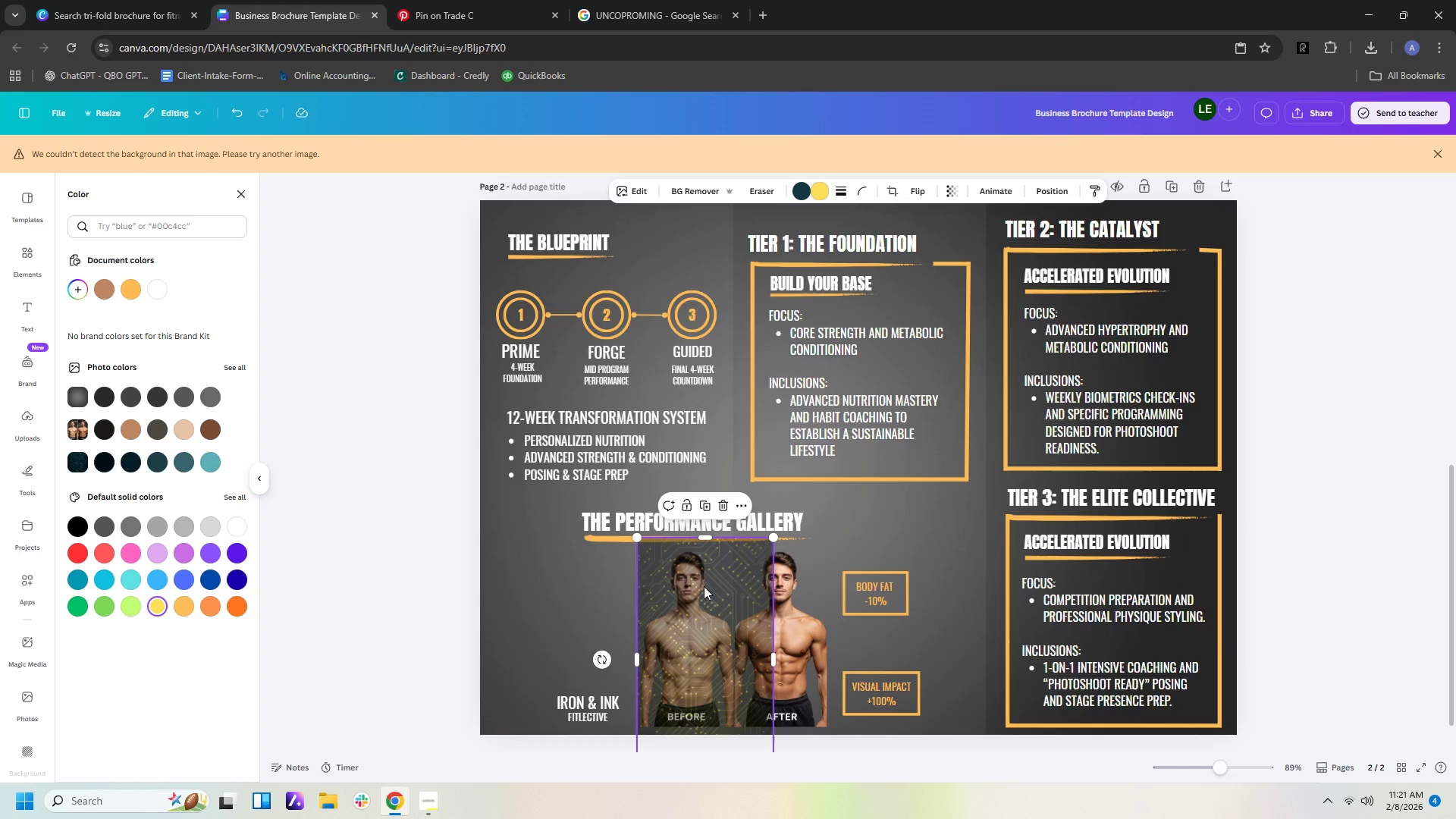 
left_click_drag(start_coordinate=[704, 586], to_coordinate=[739, 591])
 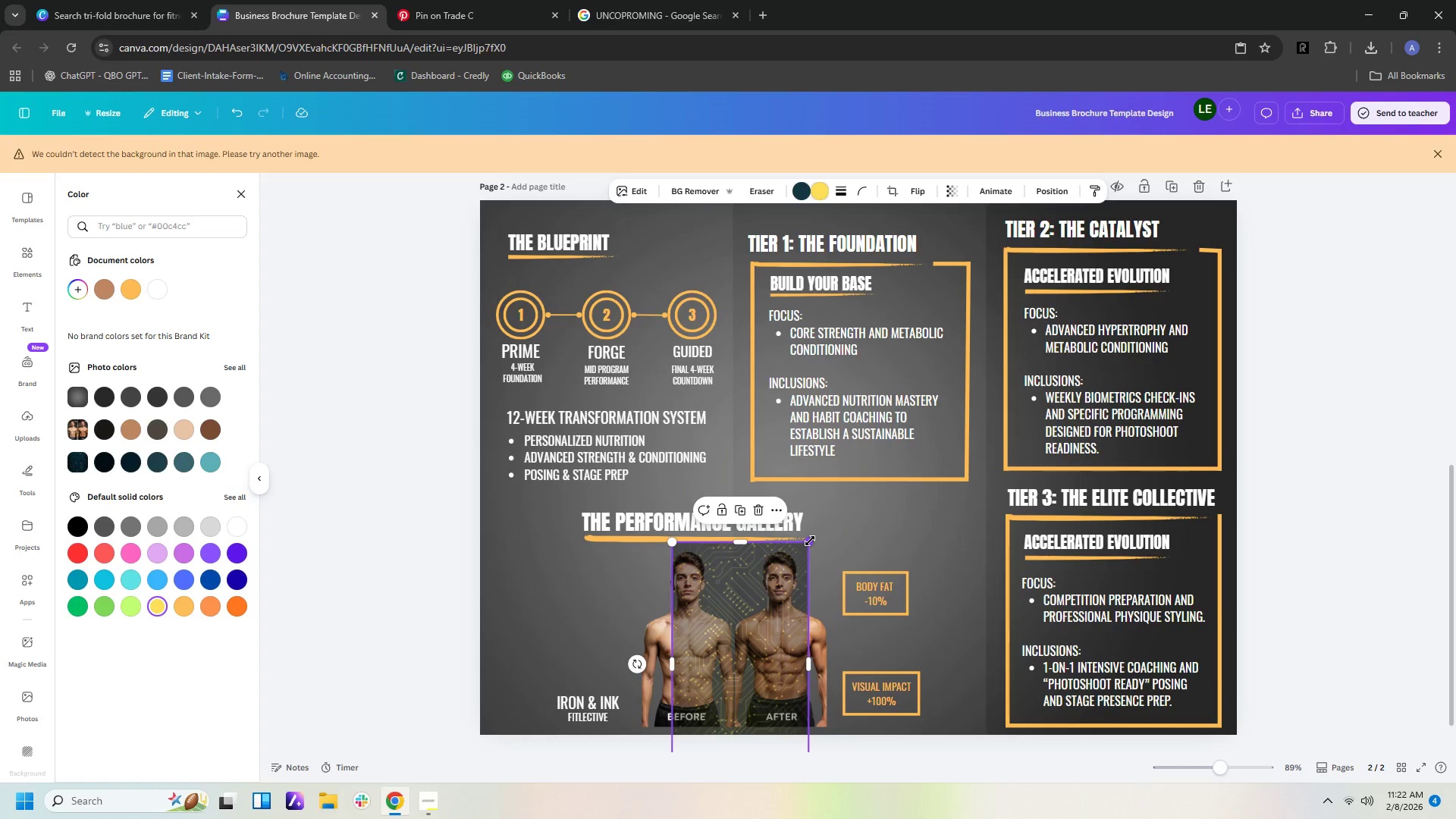 
left_click_drag(start_coordinate=[810, 541], to_coordinate=[864, 486])
 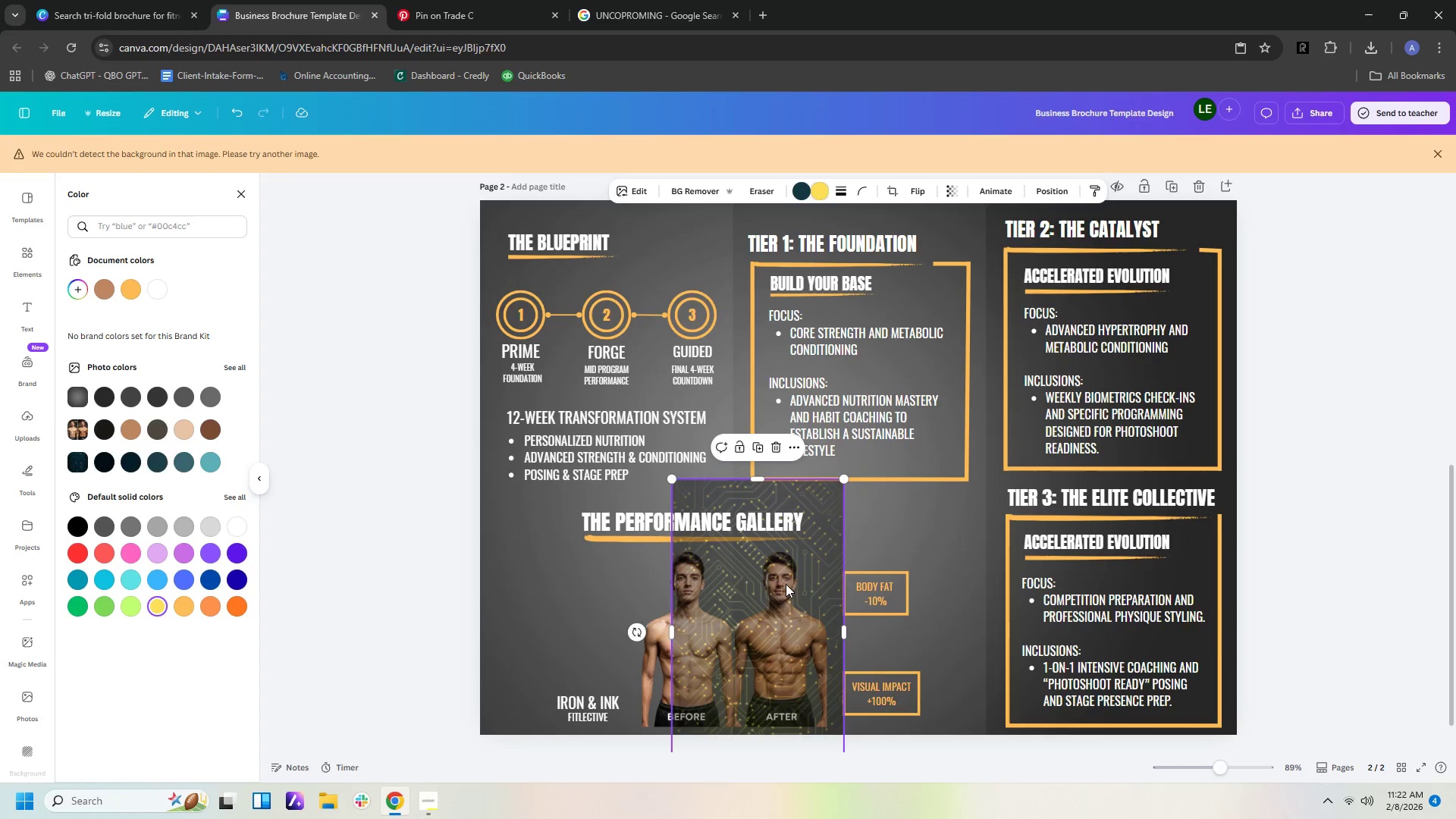 
left_click_drag(start_coordinate=[786, 584], to_coordinate=[760, 652])
 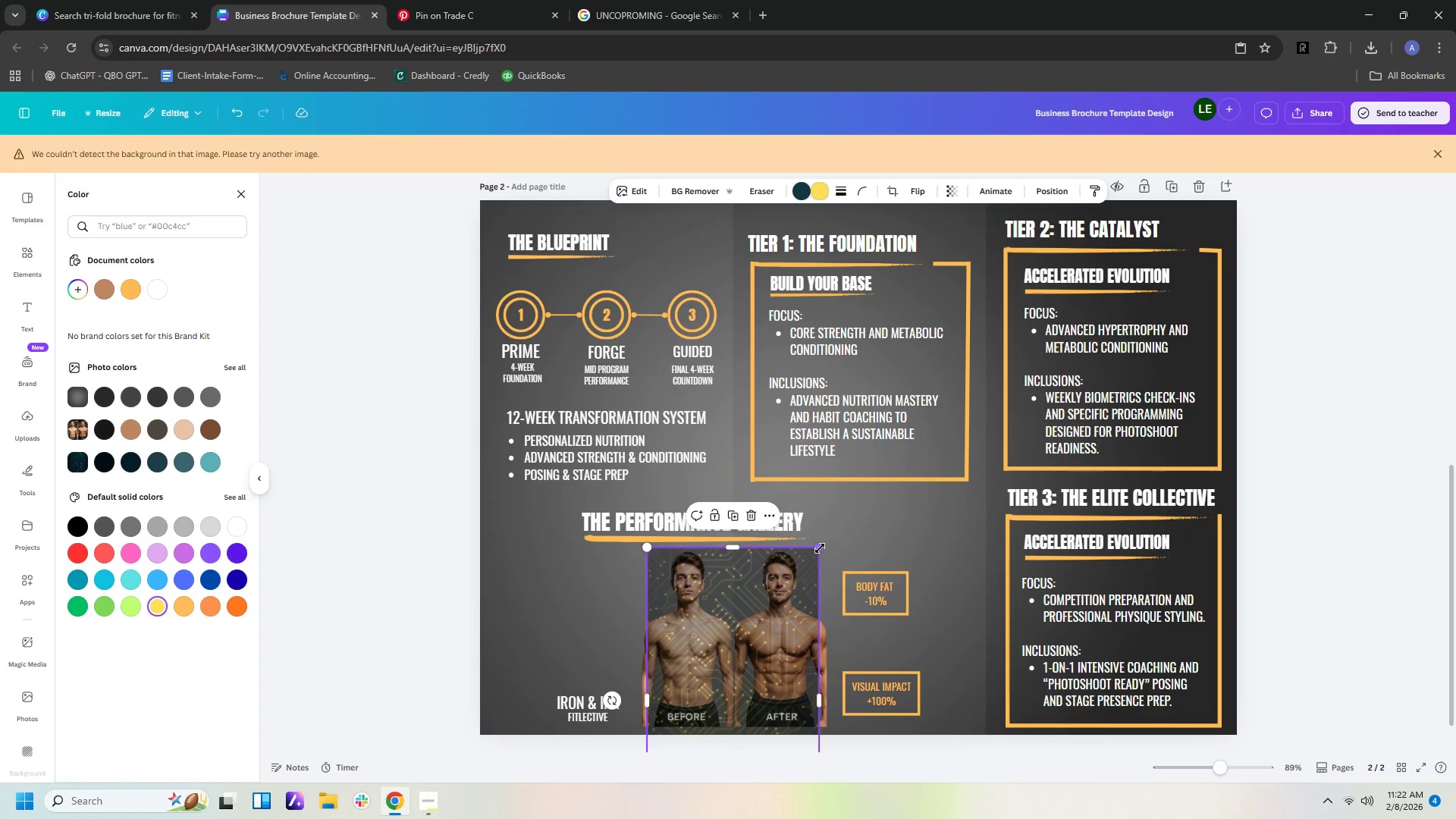 
left_click_drag(start_coordinate=[818, 548], to_coordinate=[834, 538])
 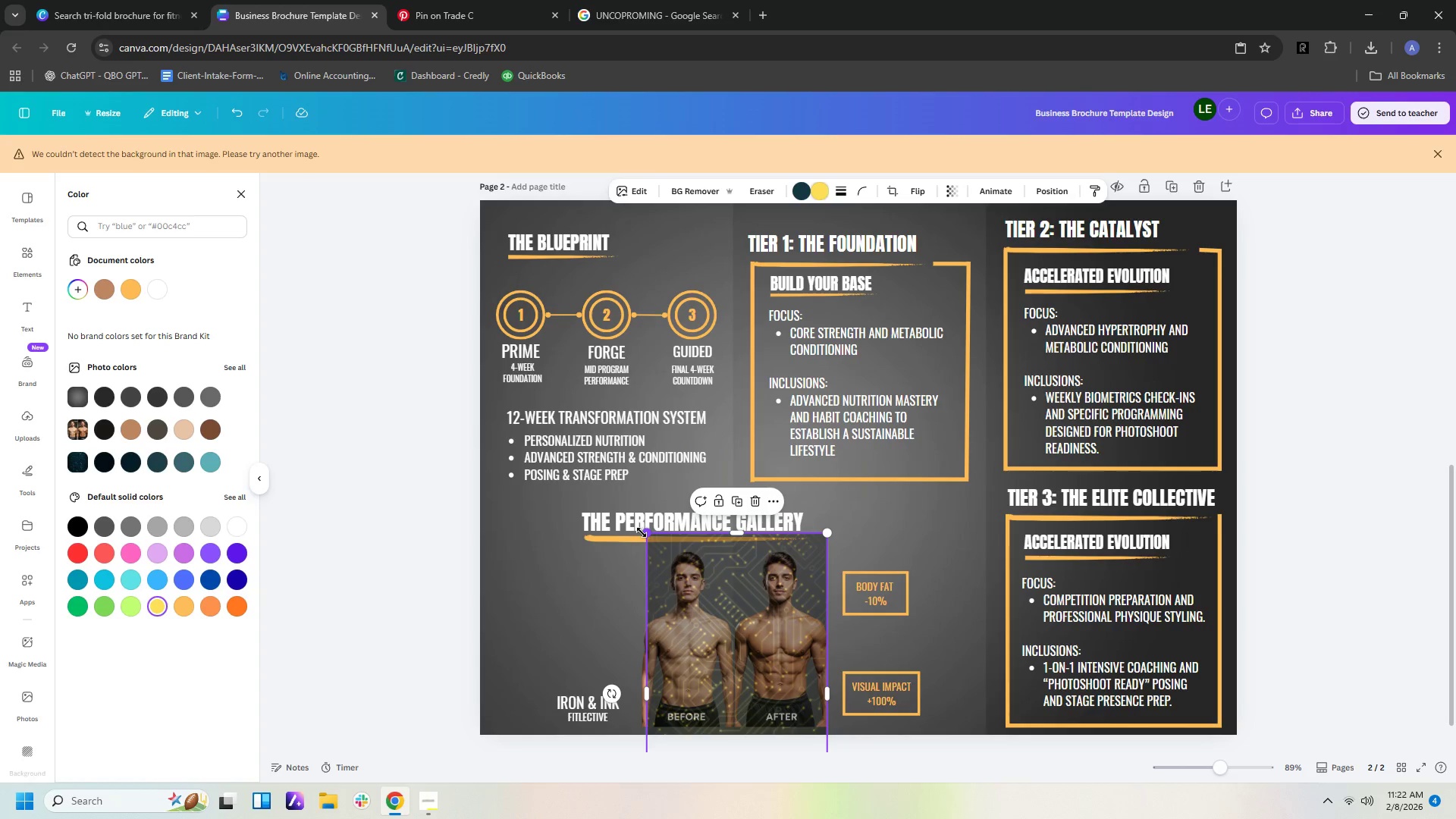 
left_click_drag(start_coordinate=[645, 532], to_coordinate=[634, 524])
 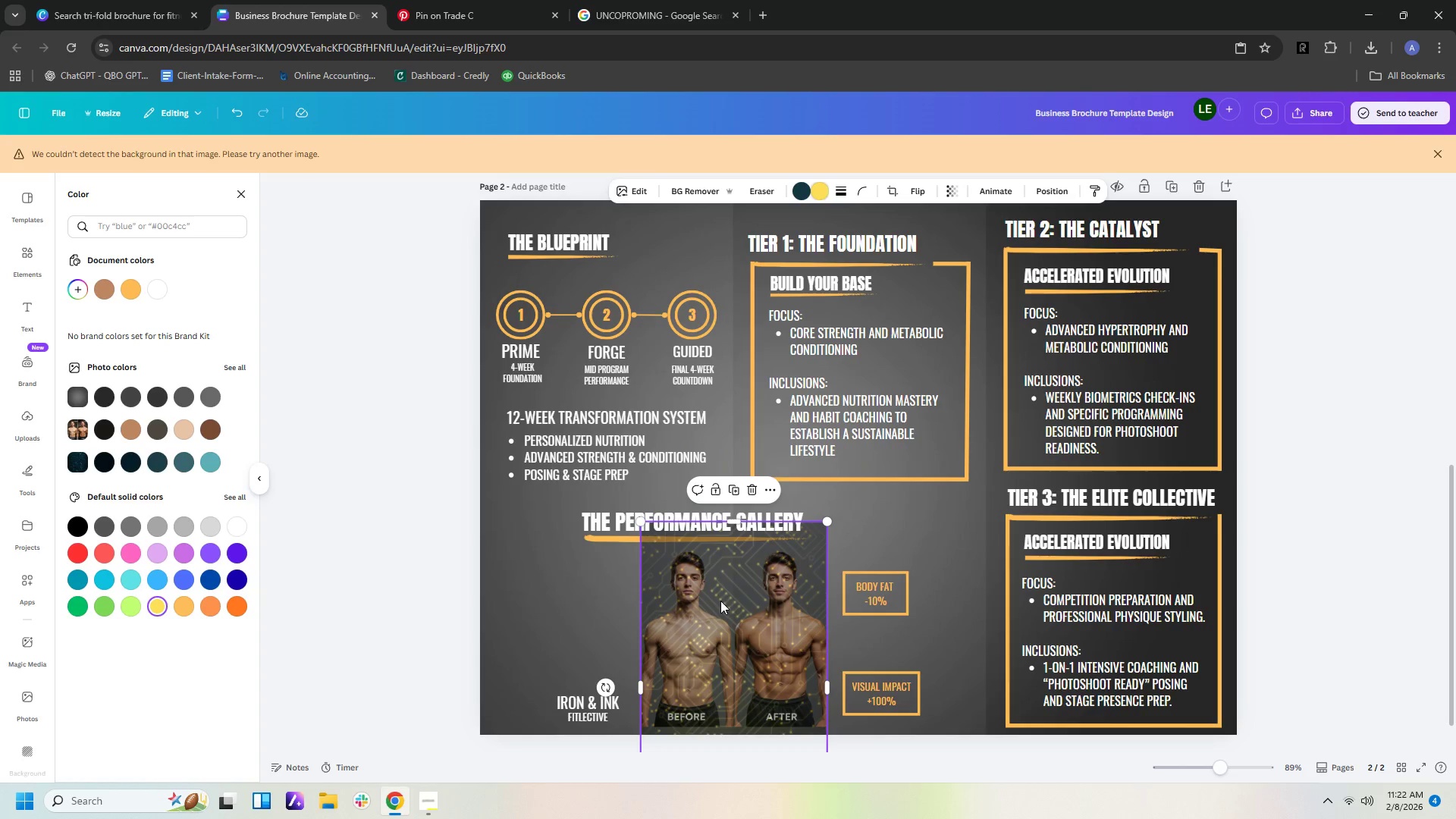 
left_click_drag(start_coordinate=[720, 601], to_coordinate=[720, 686])
 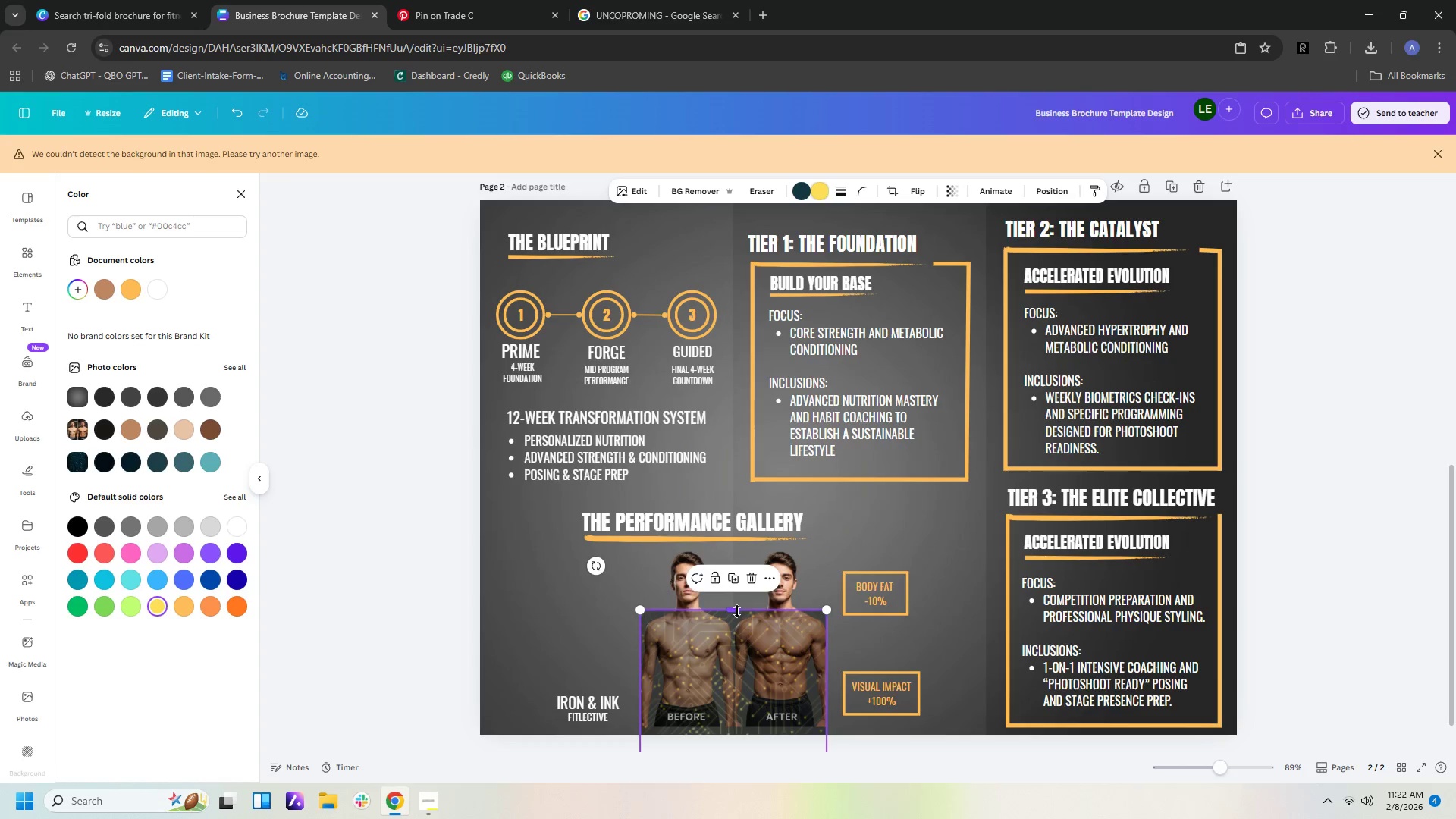 
left_click_drag(start_coordinate=[733, 611], to_coordinate=[733, 697])
 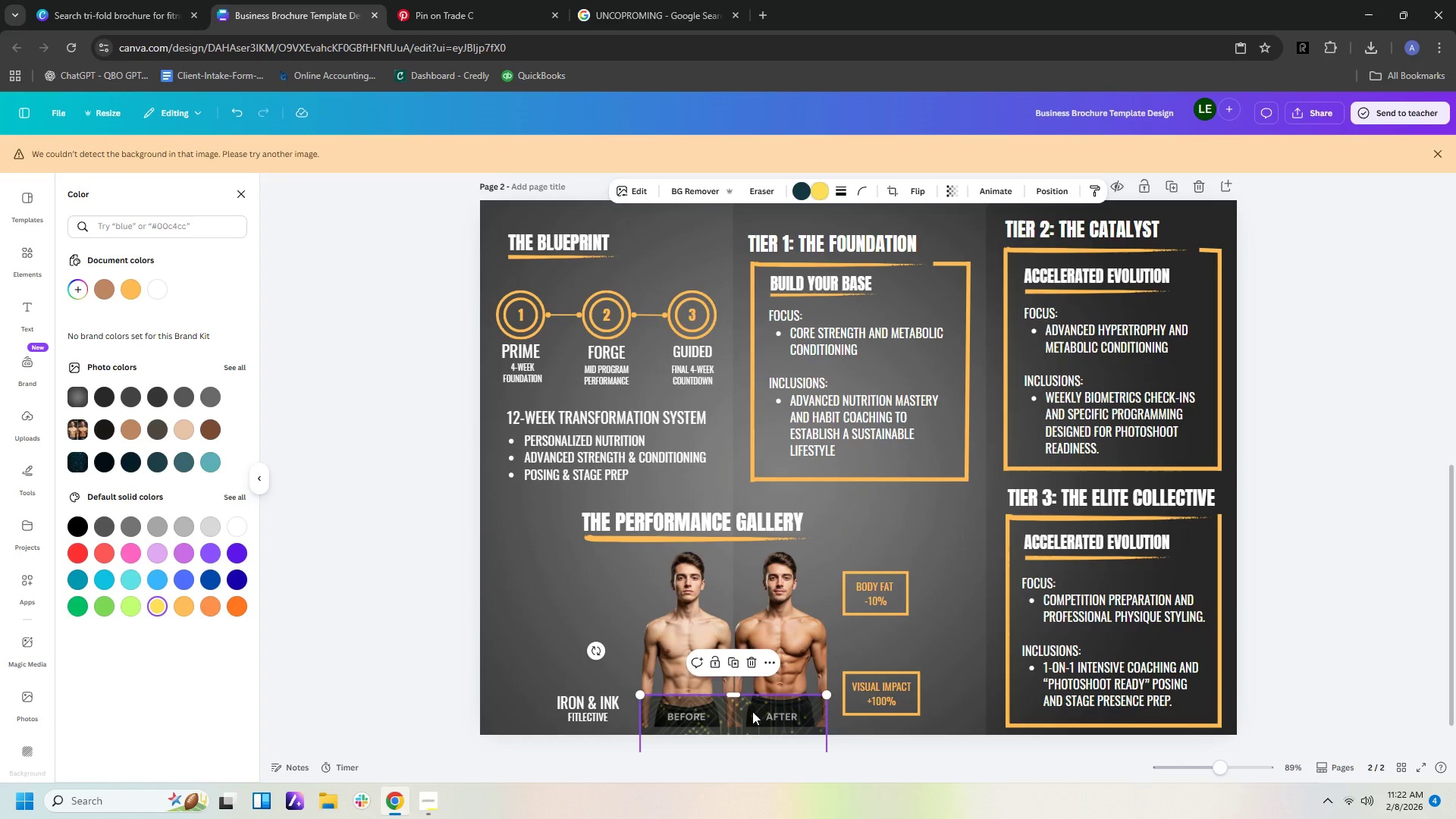 
left_click_drag(start_coordinate=[752, 711], to_coordinate=[753, 496])
 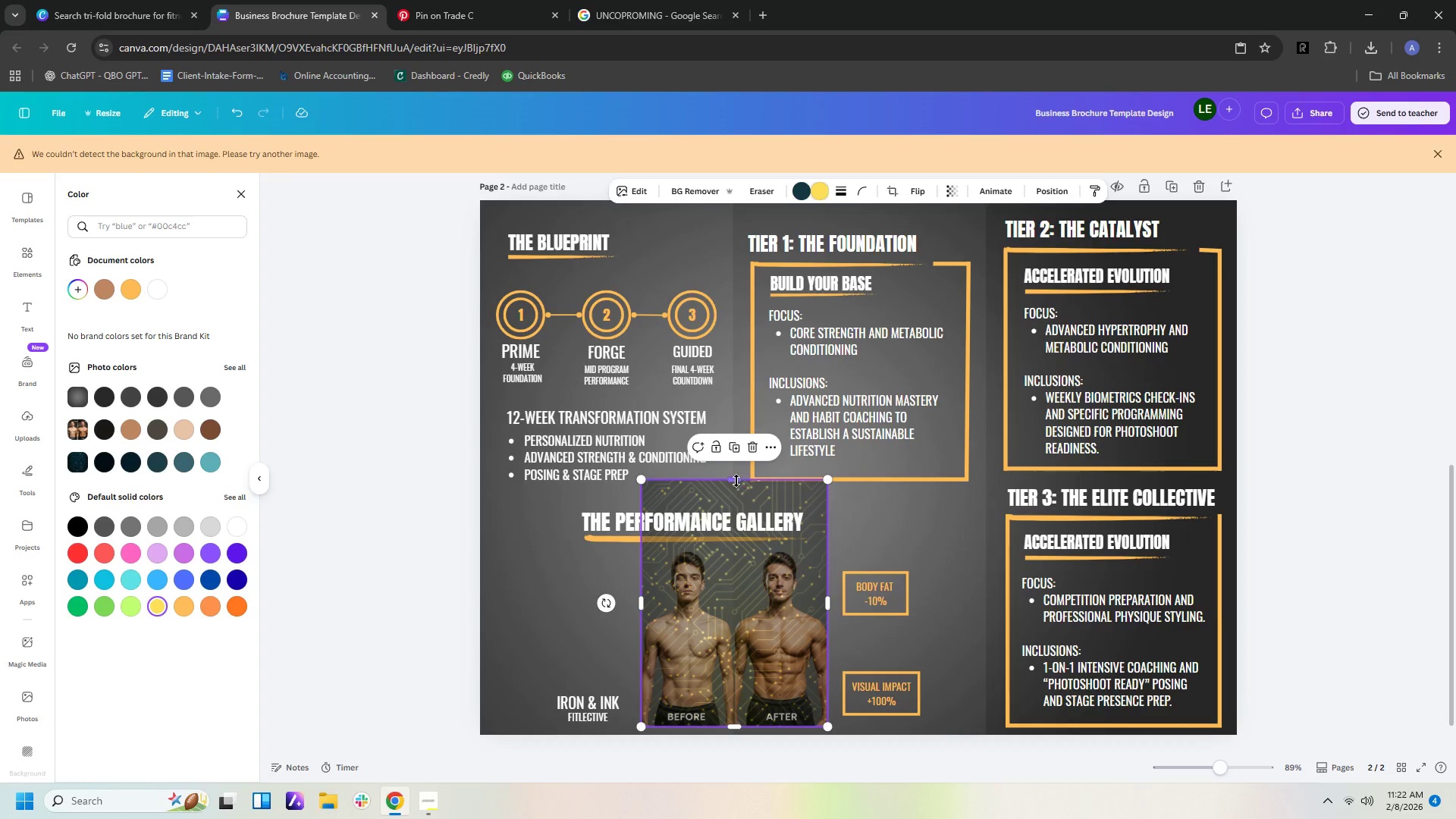 
left_click_drag(start_coordinate=[736, 481], to_coordinate=[730, 606])
 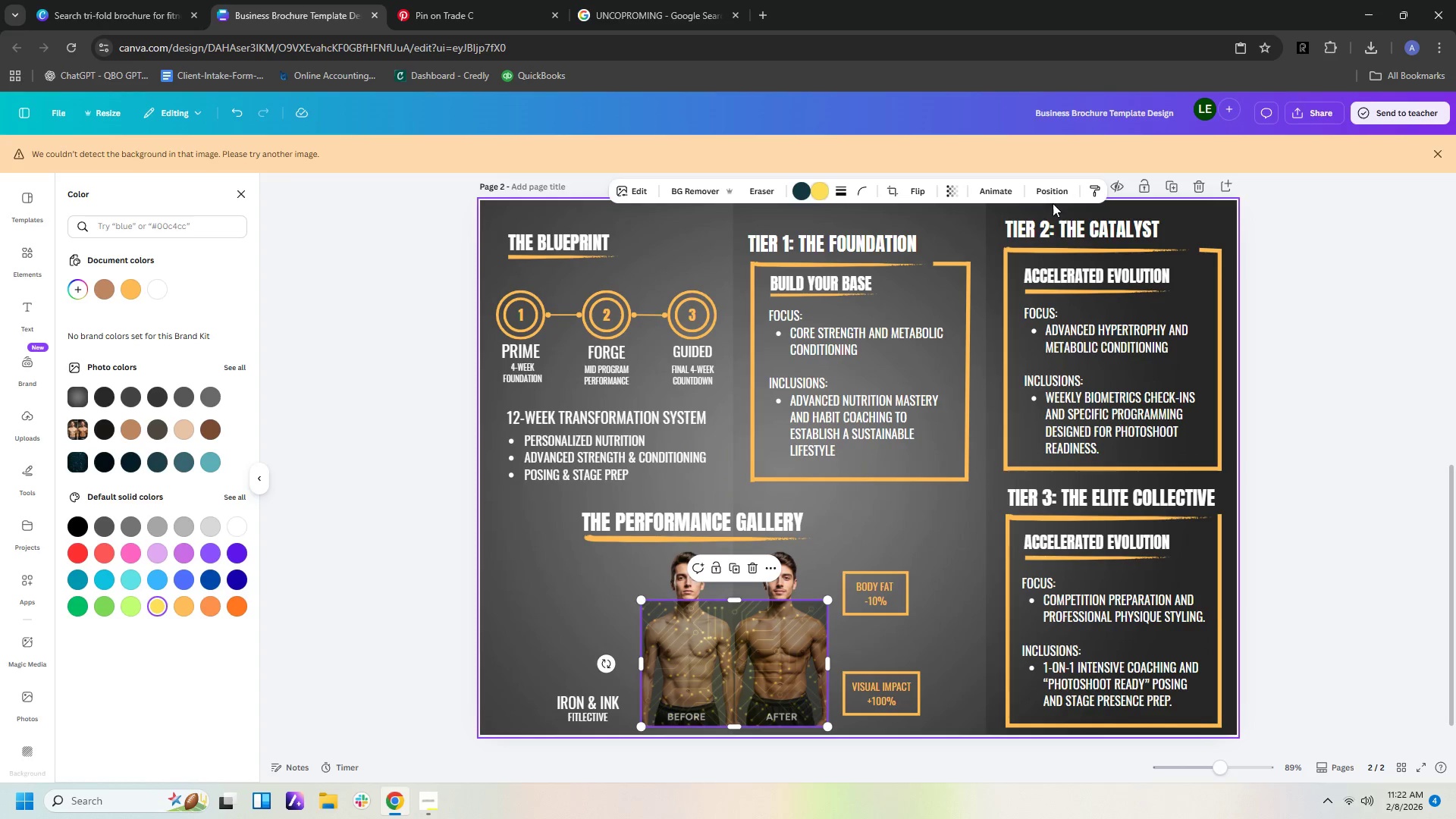 
left_click([1069, 190])
 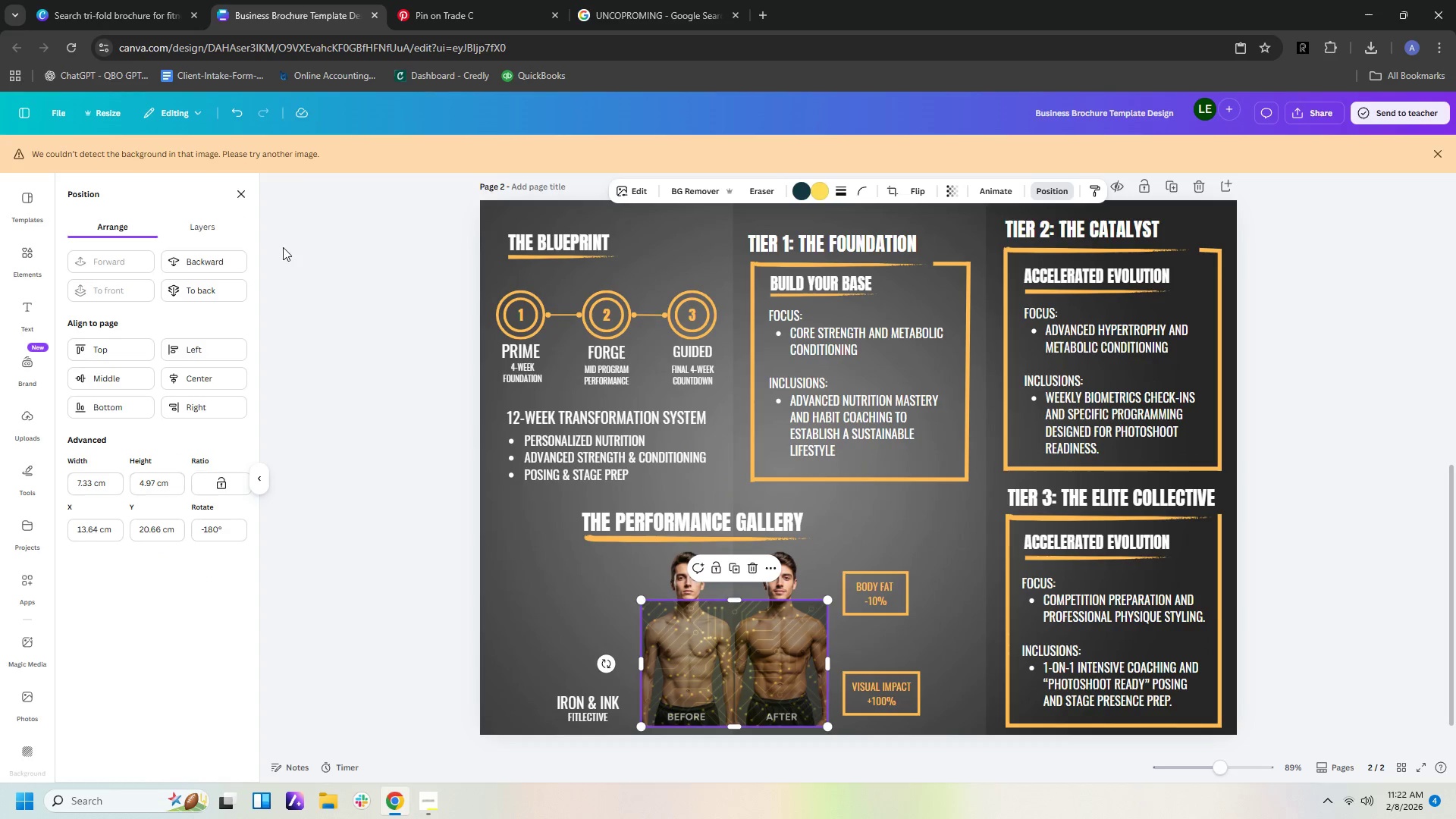 
left_click([199, 265])
 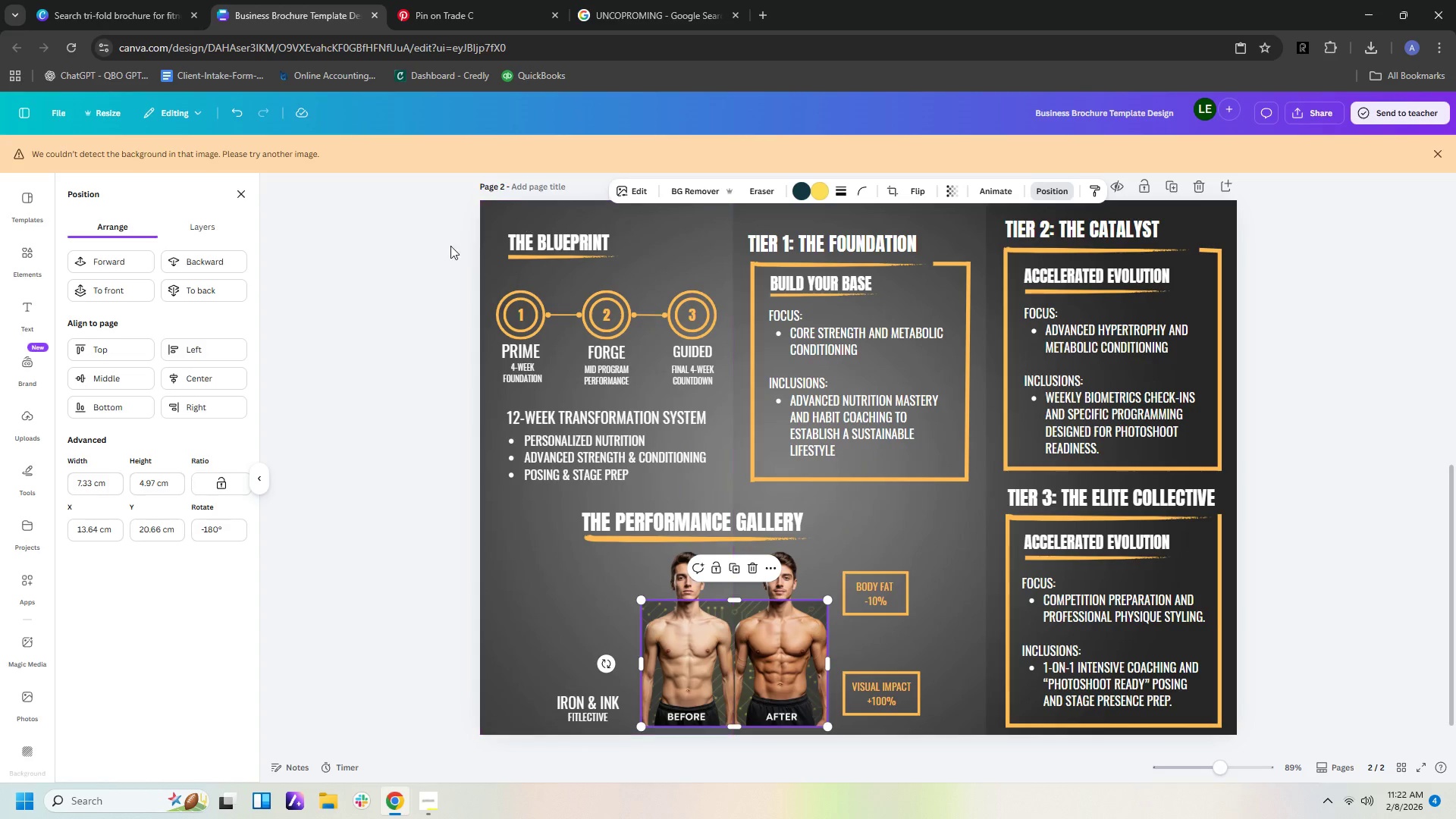 
left_click([116, 266])
 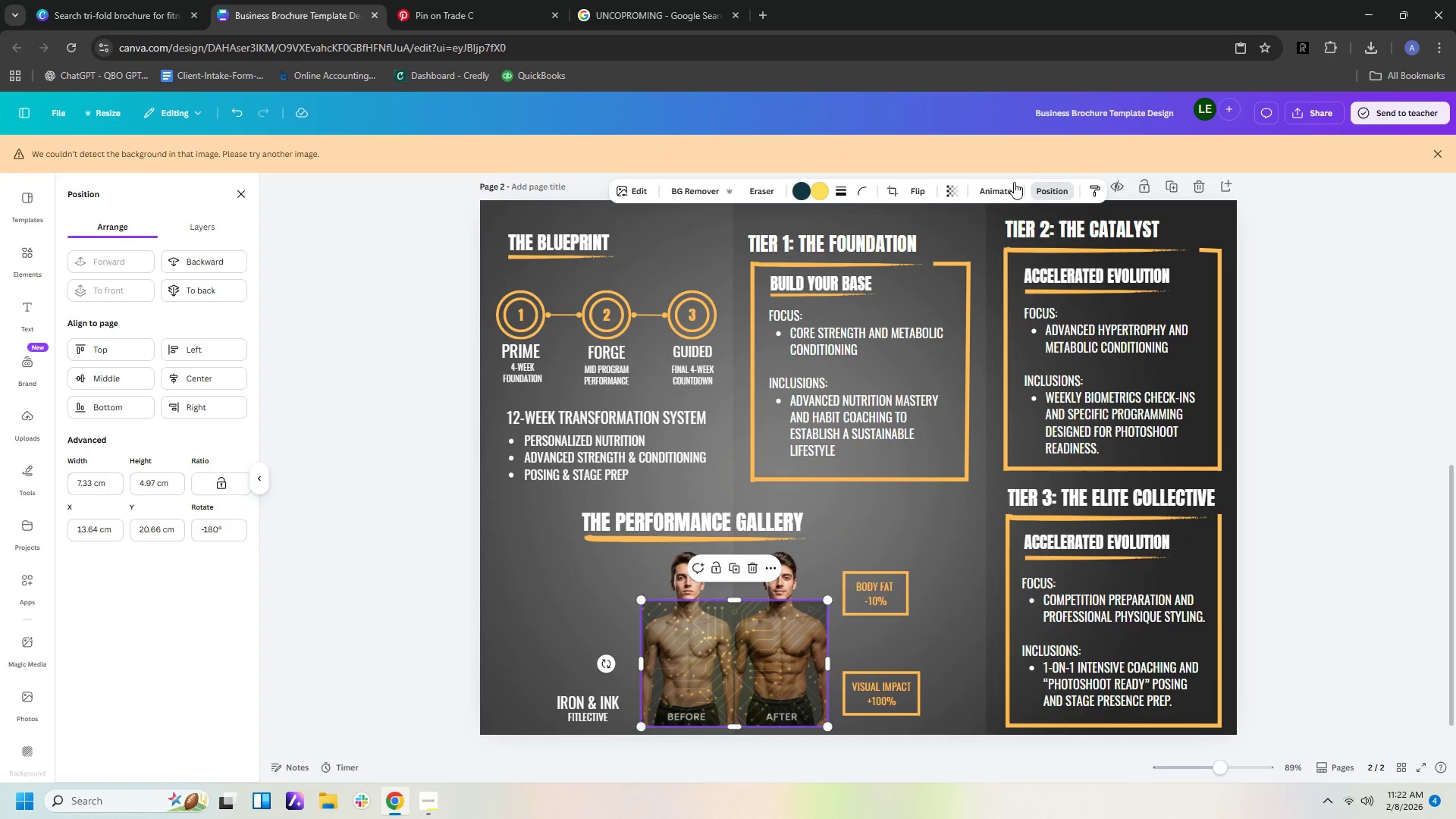 
left_click([961, 189])
 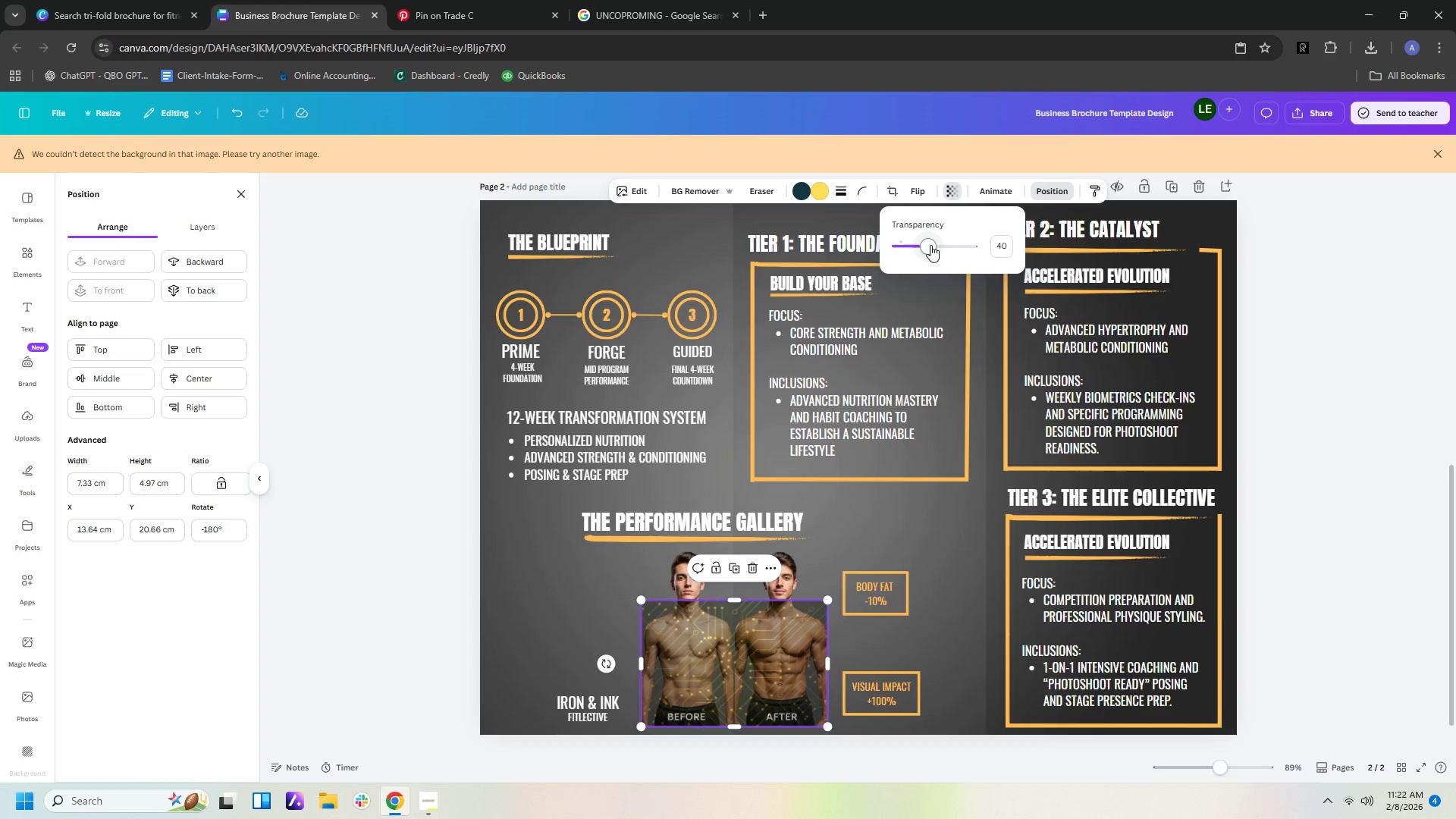 
left_click_drag(start_coordinate=[928, 245], to_coordinate=[913, 246])
 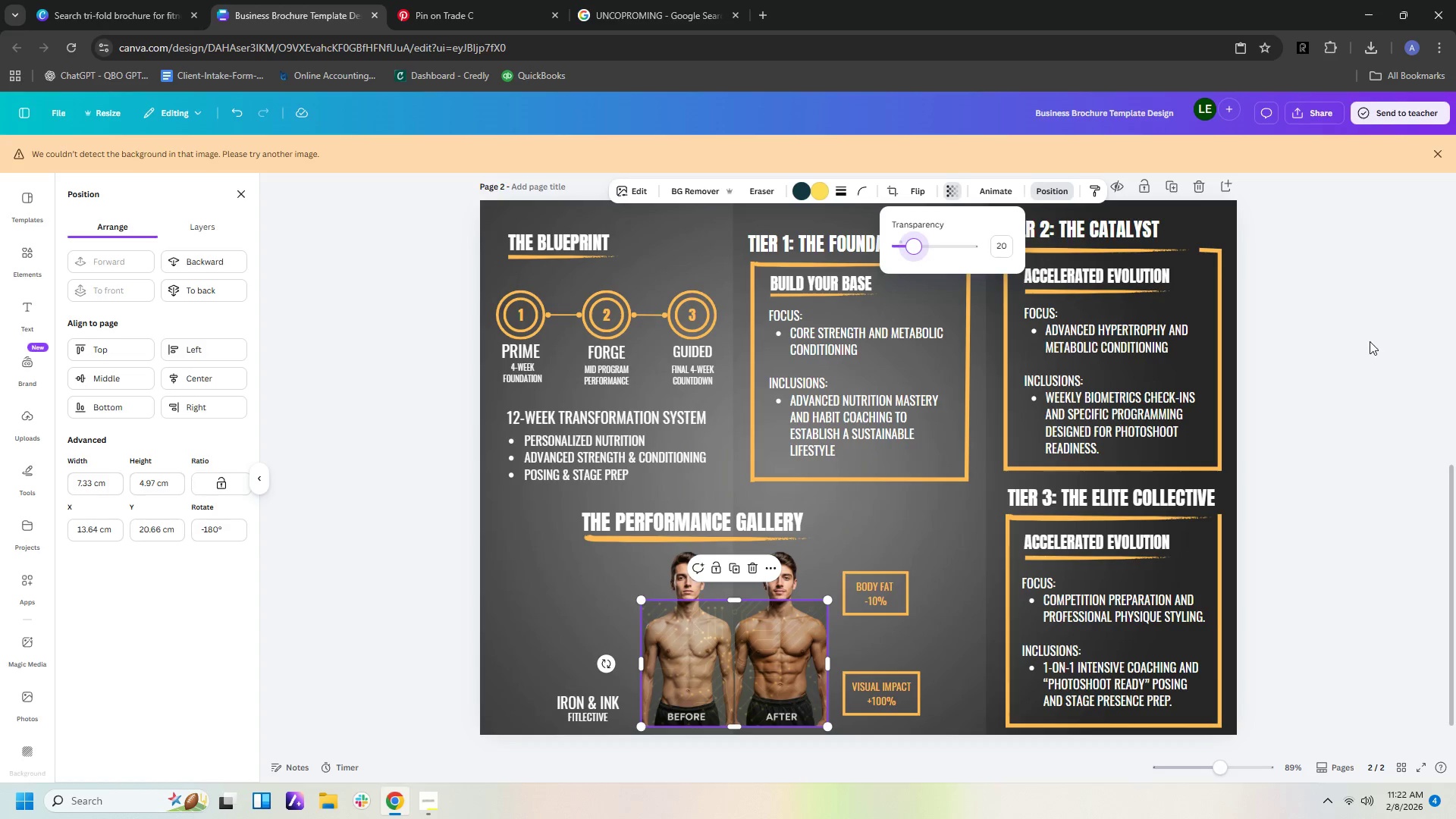 
left_click([1370, 341])
 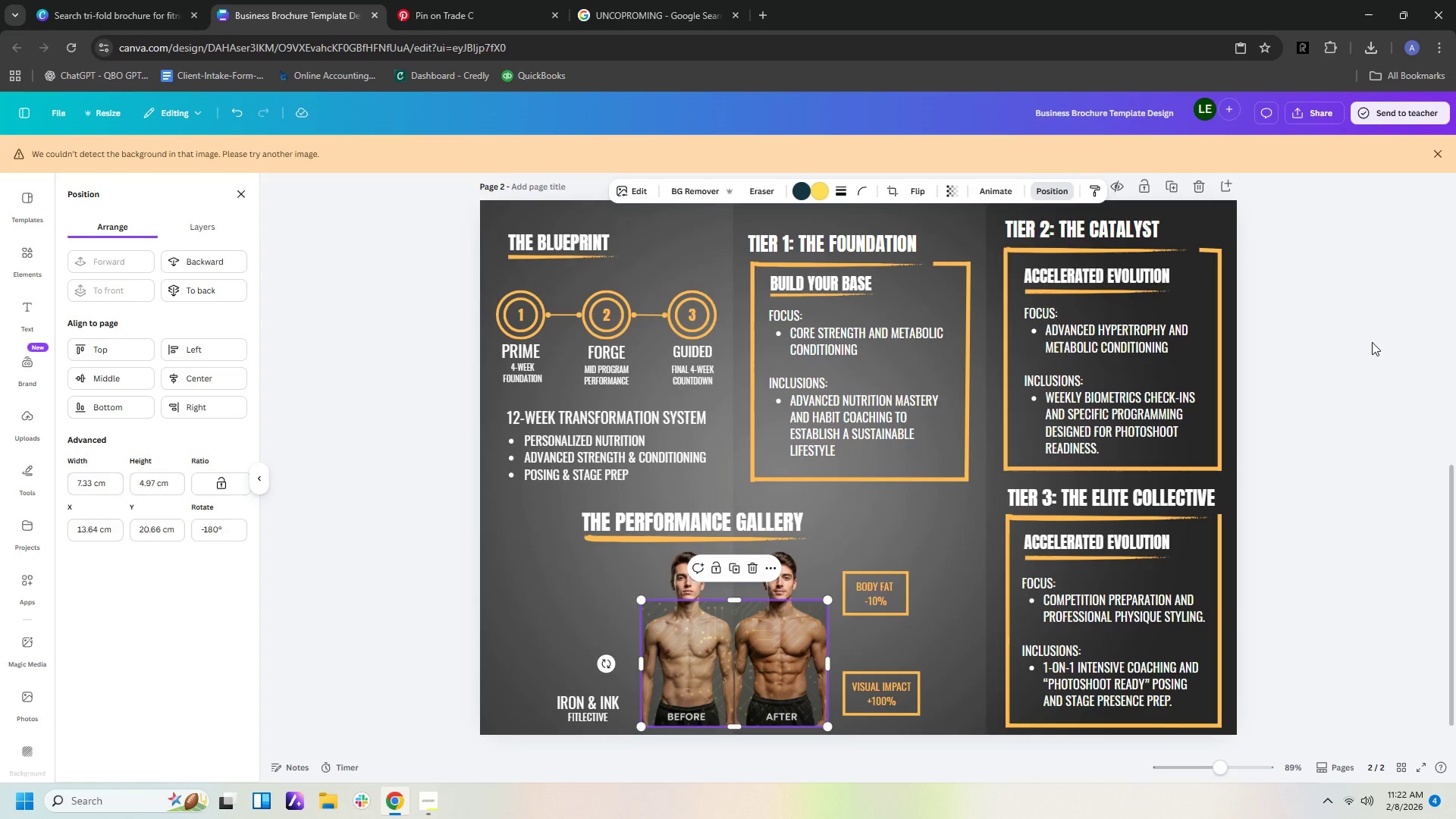 
left_click([1372, 342])
 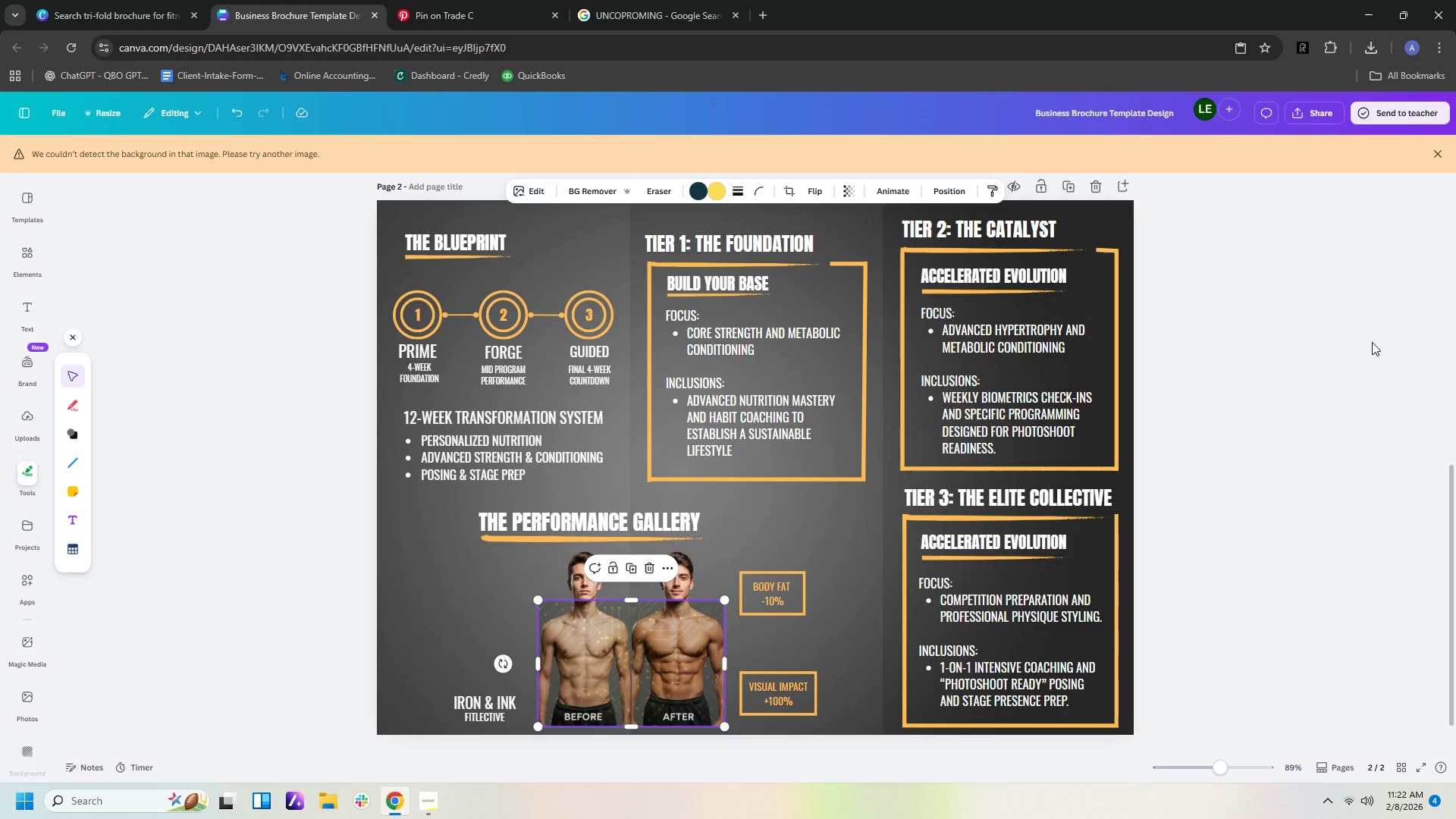 
left_click([1372, 342])
 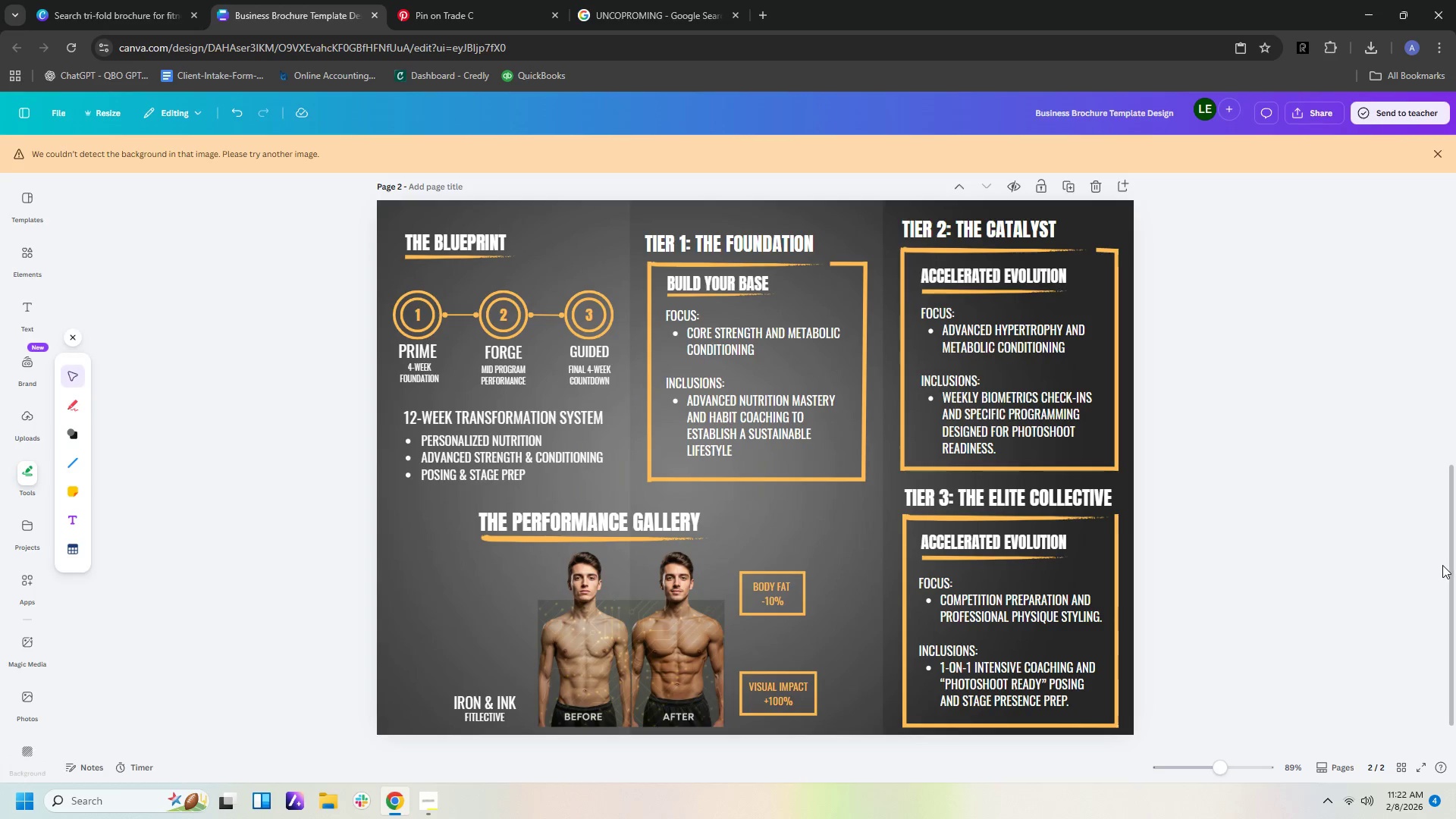 
wait(11.94)
 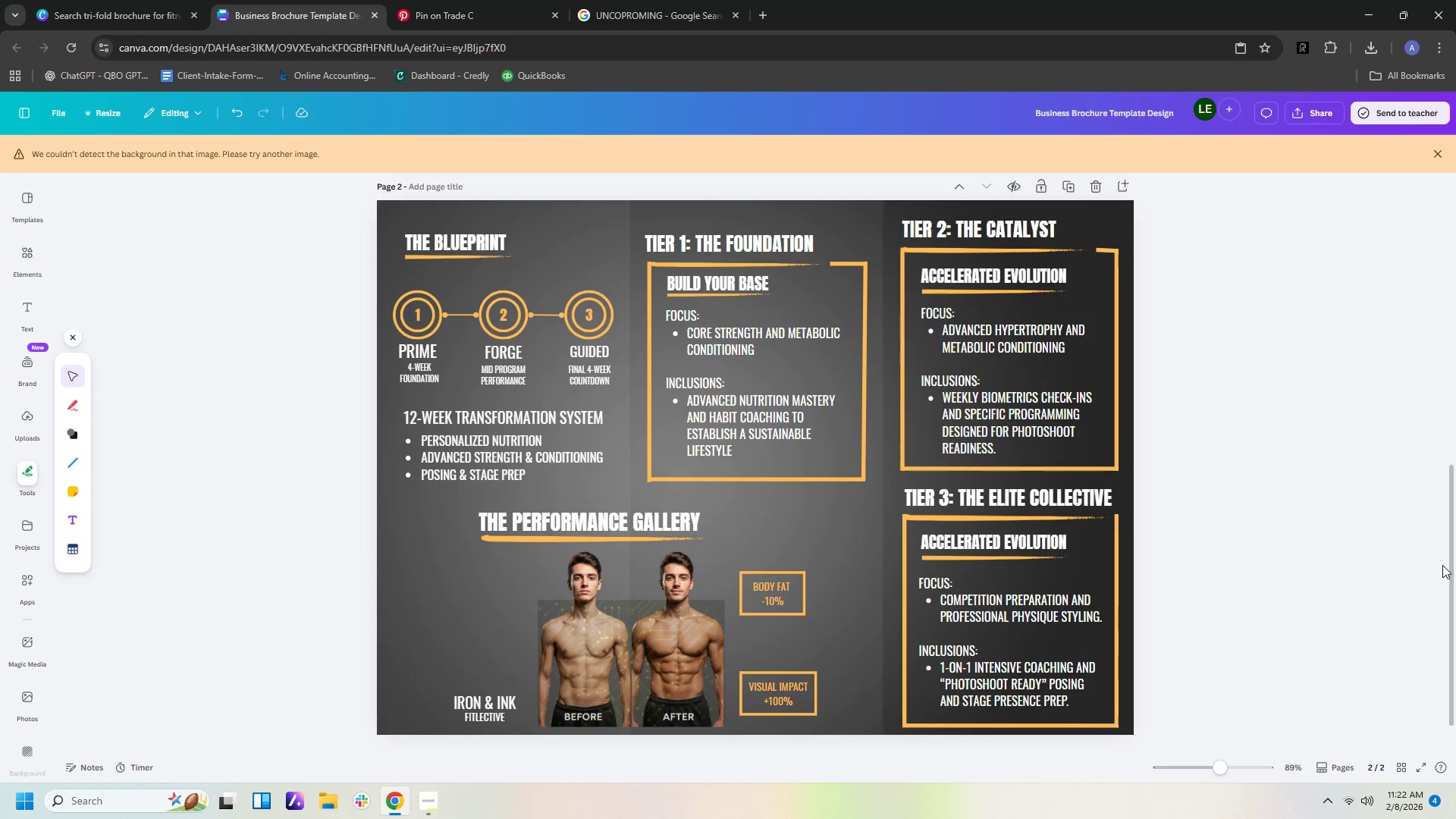 
left_click_drag(start_coordinate=[614, 613], to_coordinate=[802, 286])
 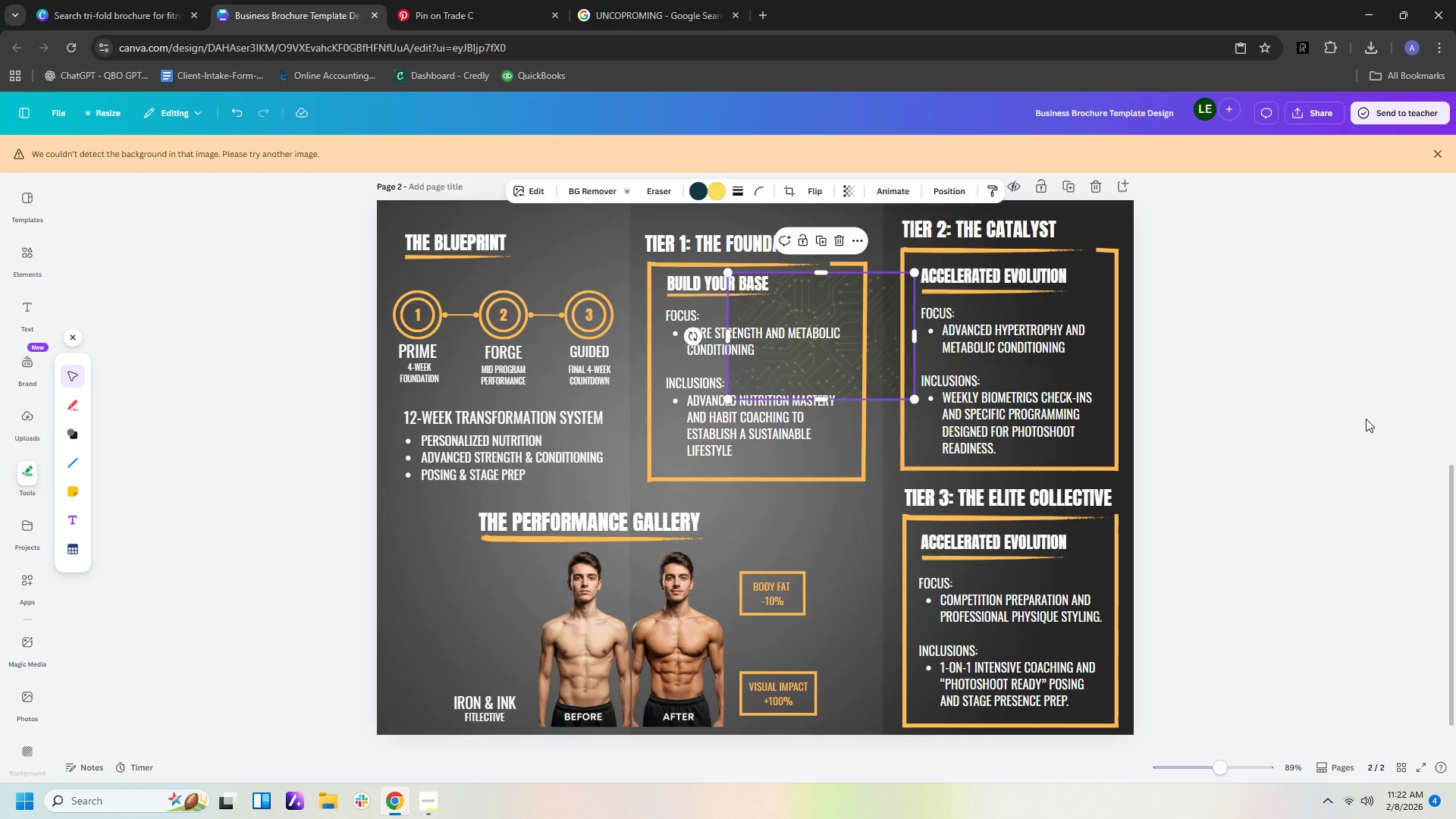 
left_click([1366, 419])
 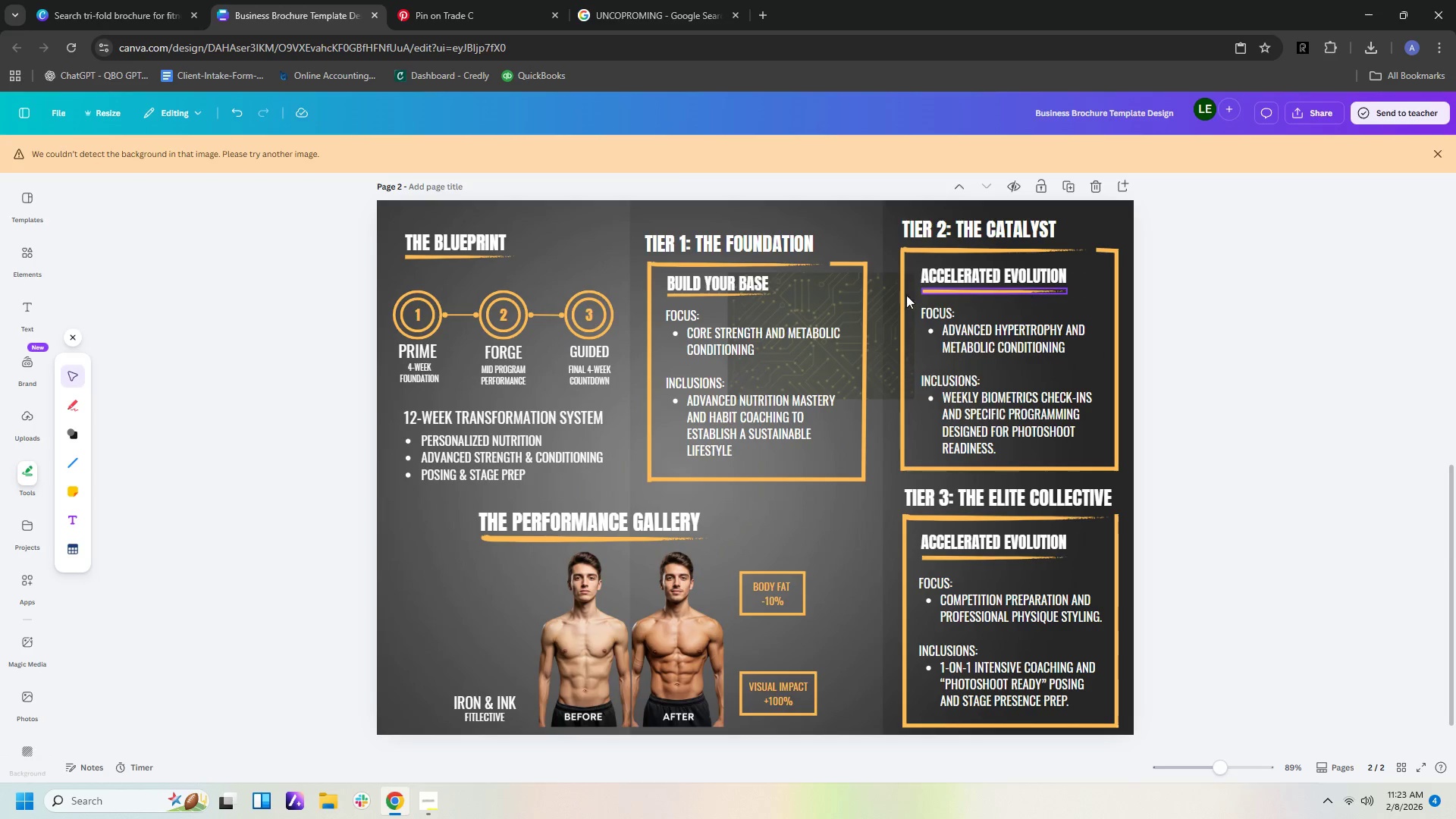 
left_click([885, 306])
 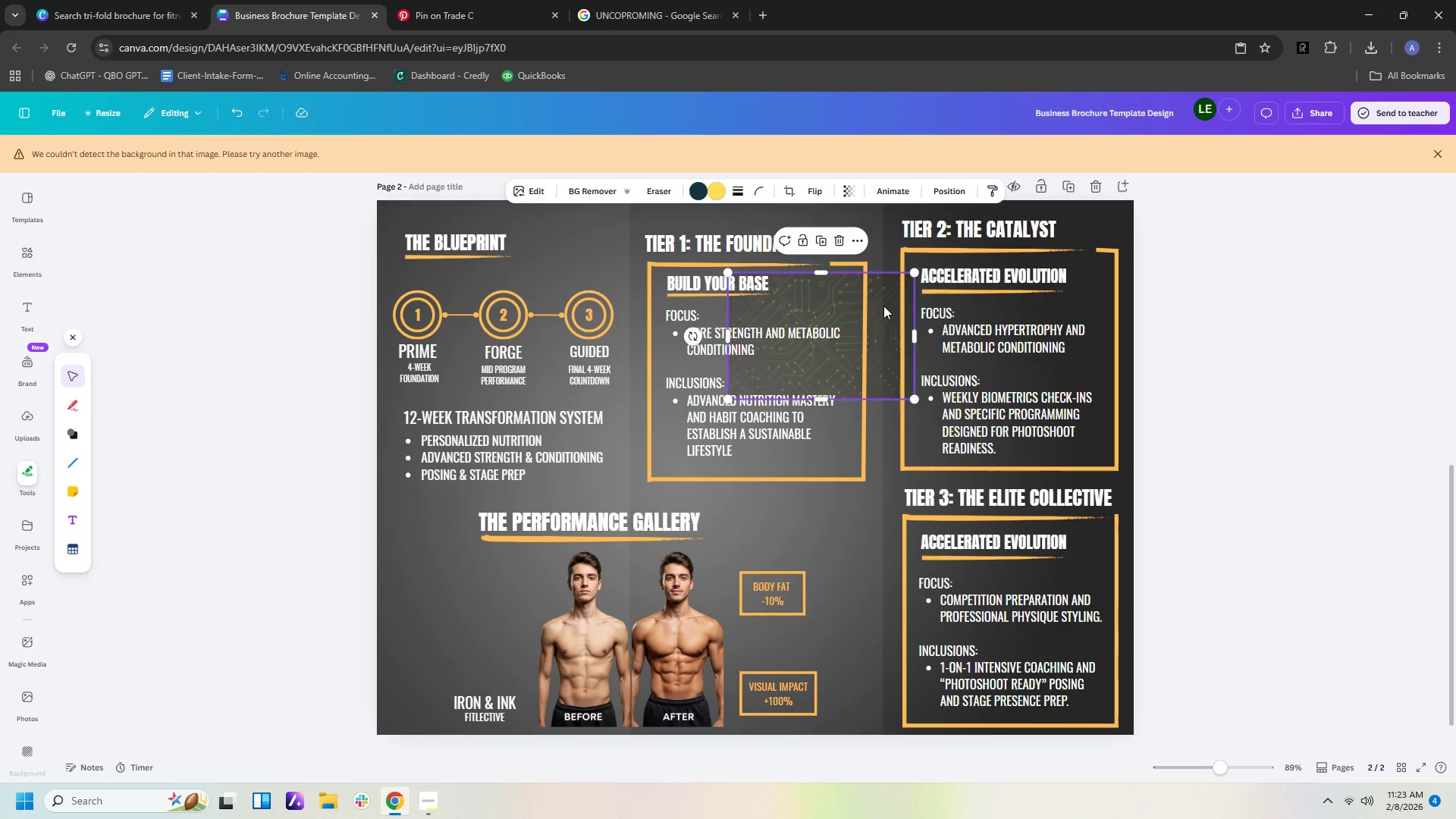 
key(Delete)
 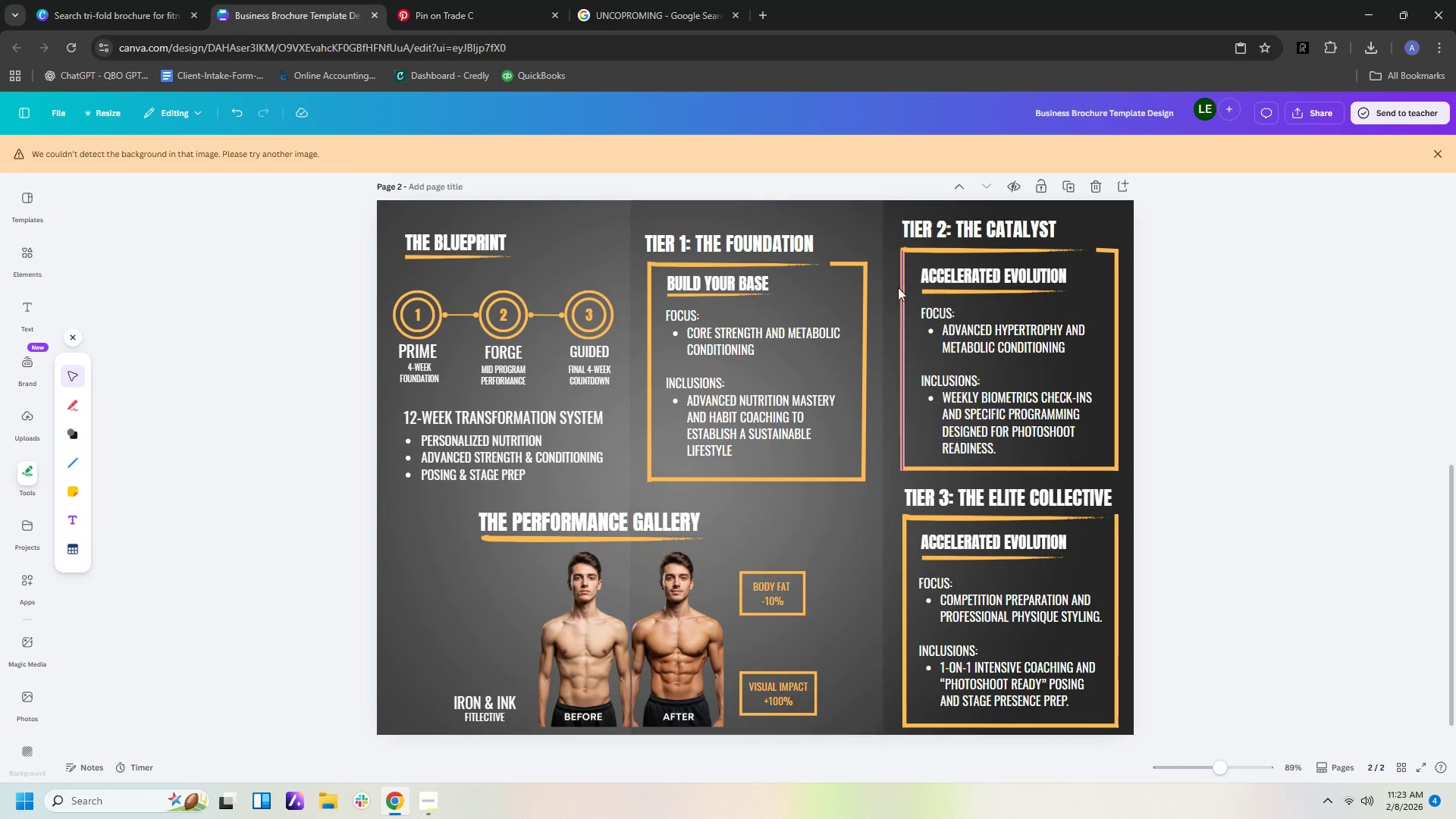 
scroll: coordinate [924, 233], scroll_direction: up, amount: 6.0
 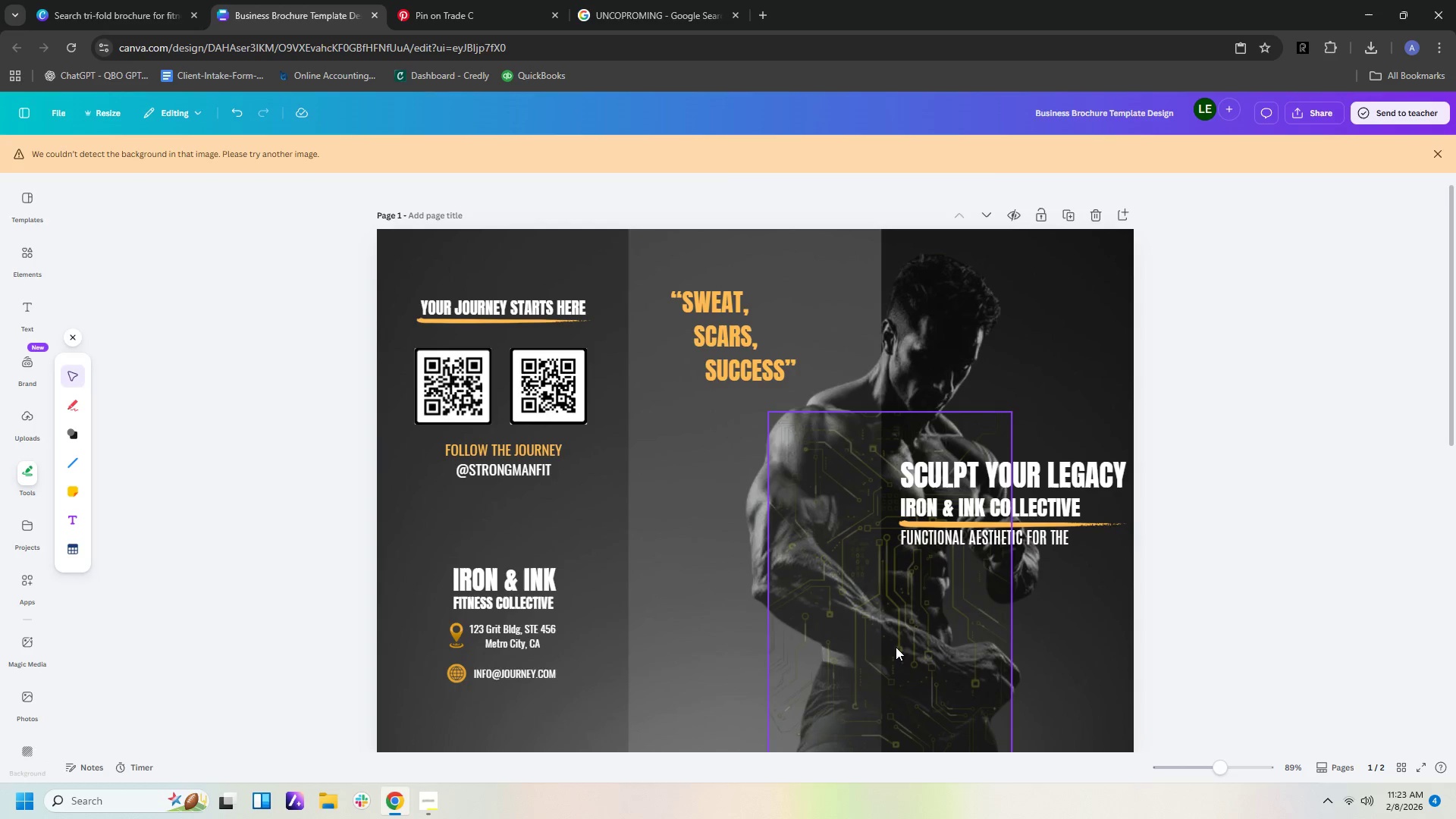 
left_click([896, 647])
 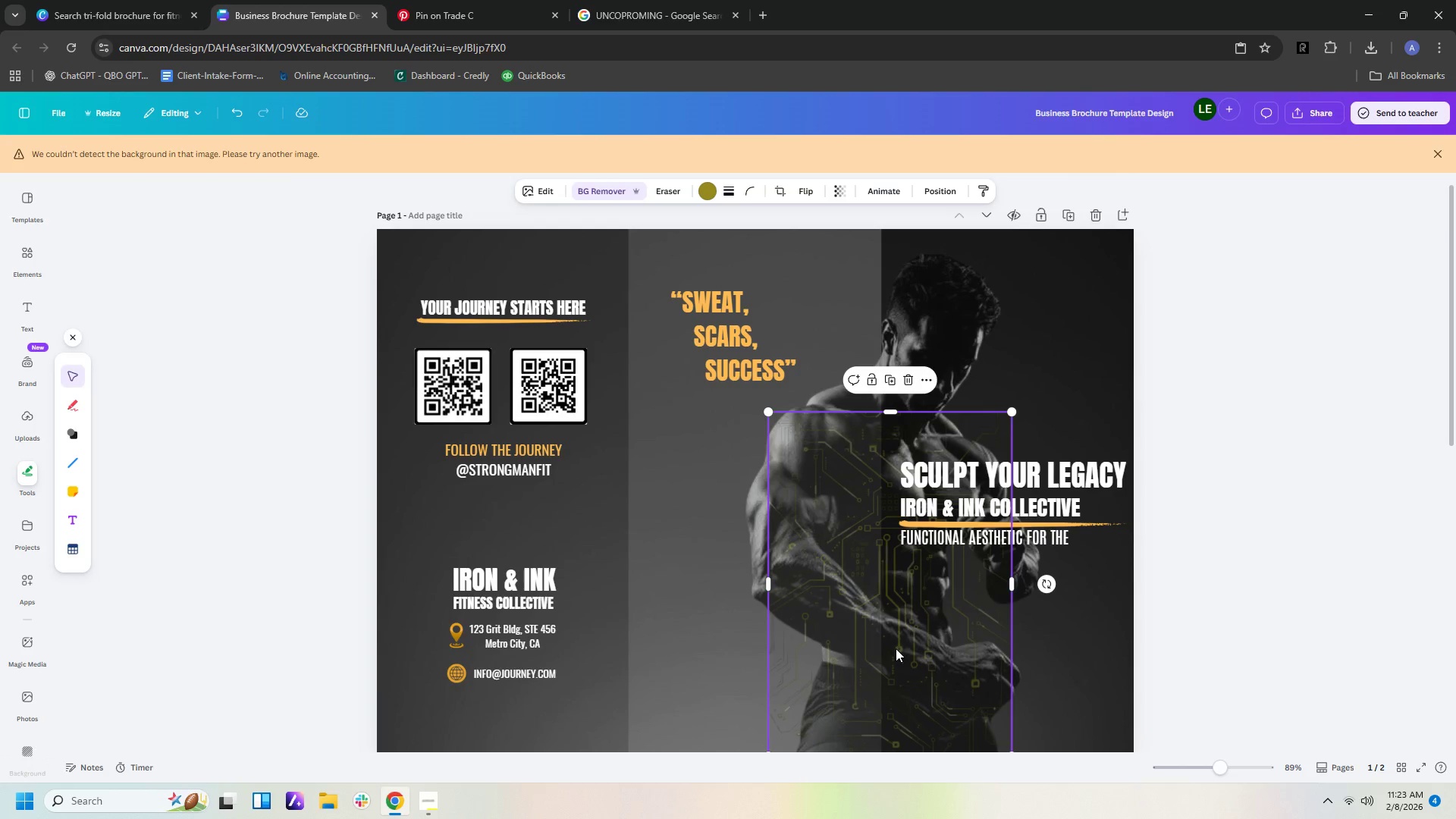 
key(Control+C)
 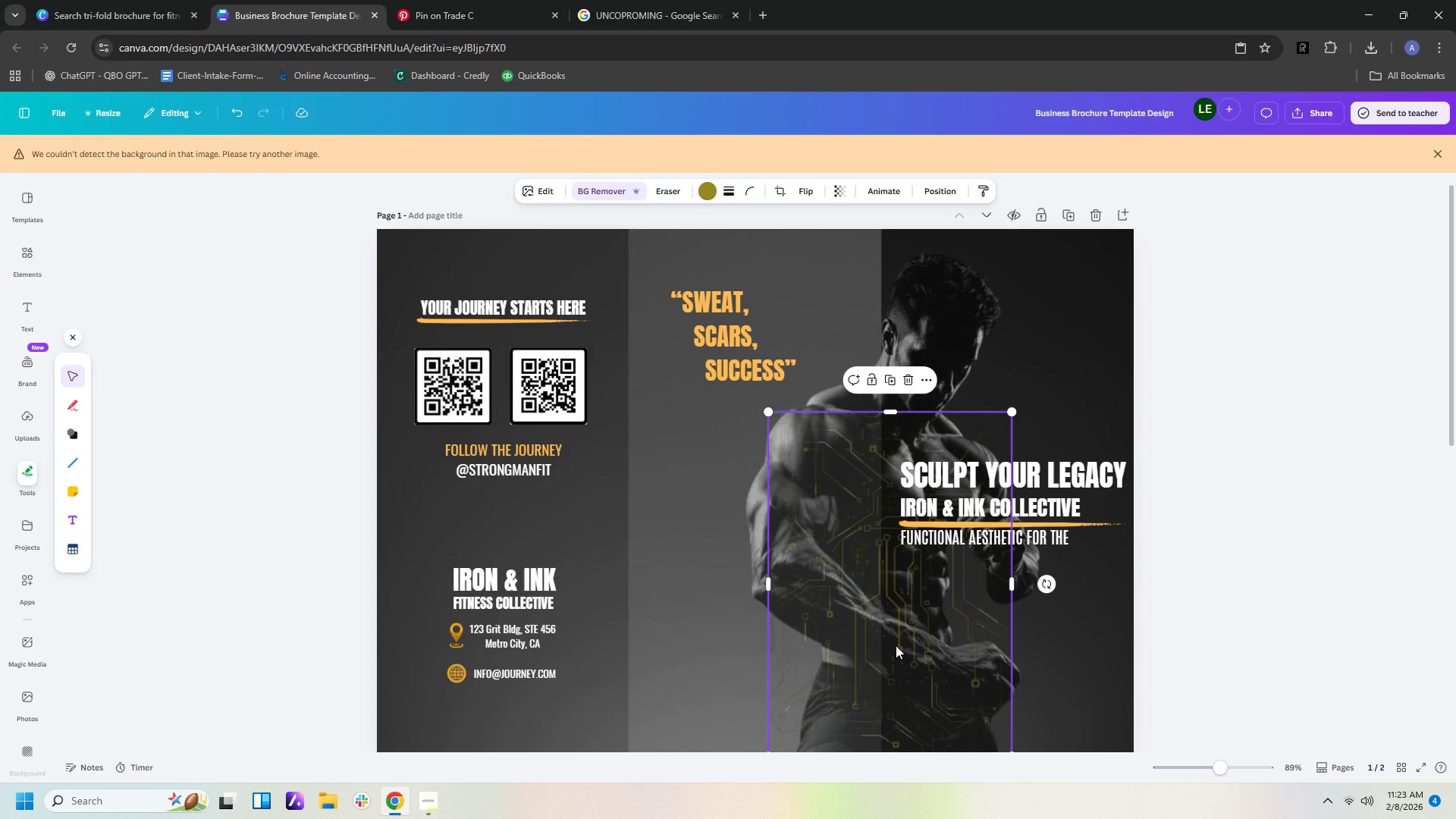 
key(Control+V)
 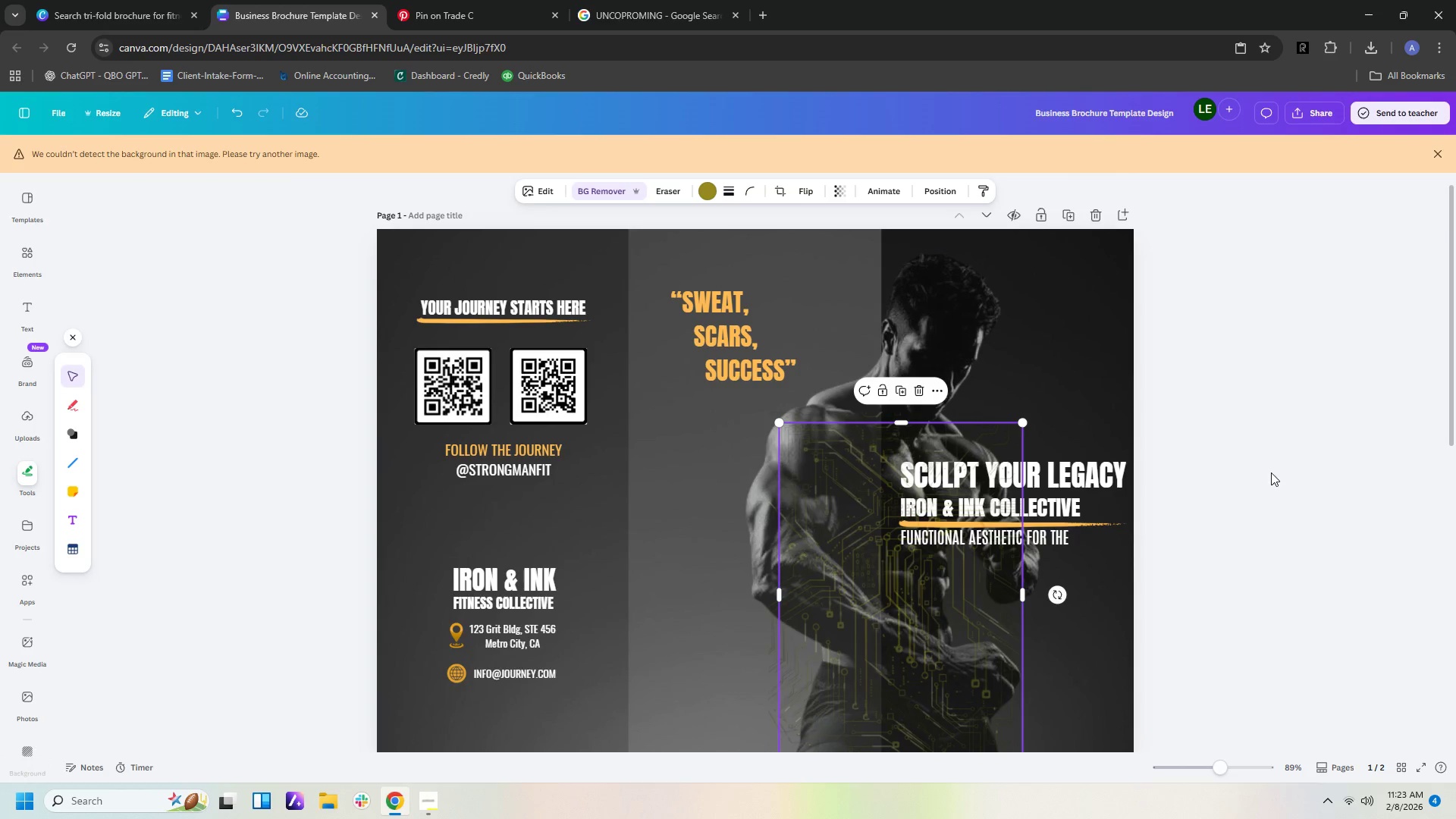 
left_click([1271, 472])
 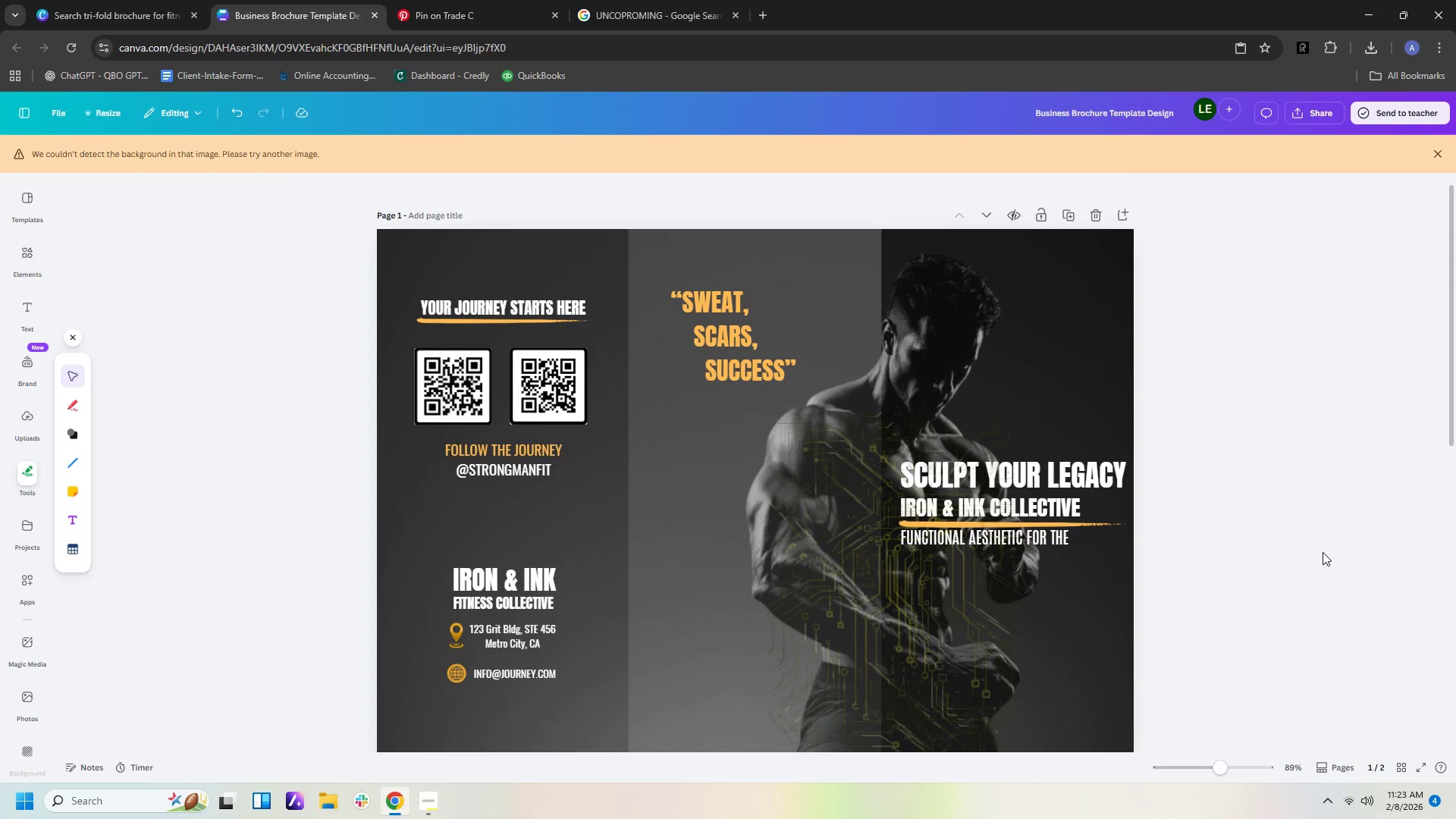 
scroll: coordinate [1325, 565], scroll_direction: down, amount: 4.0
 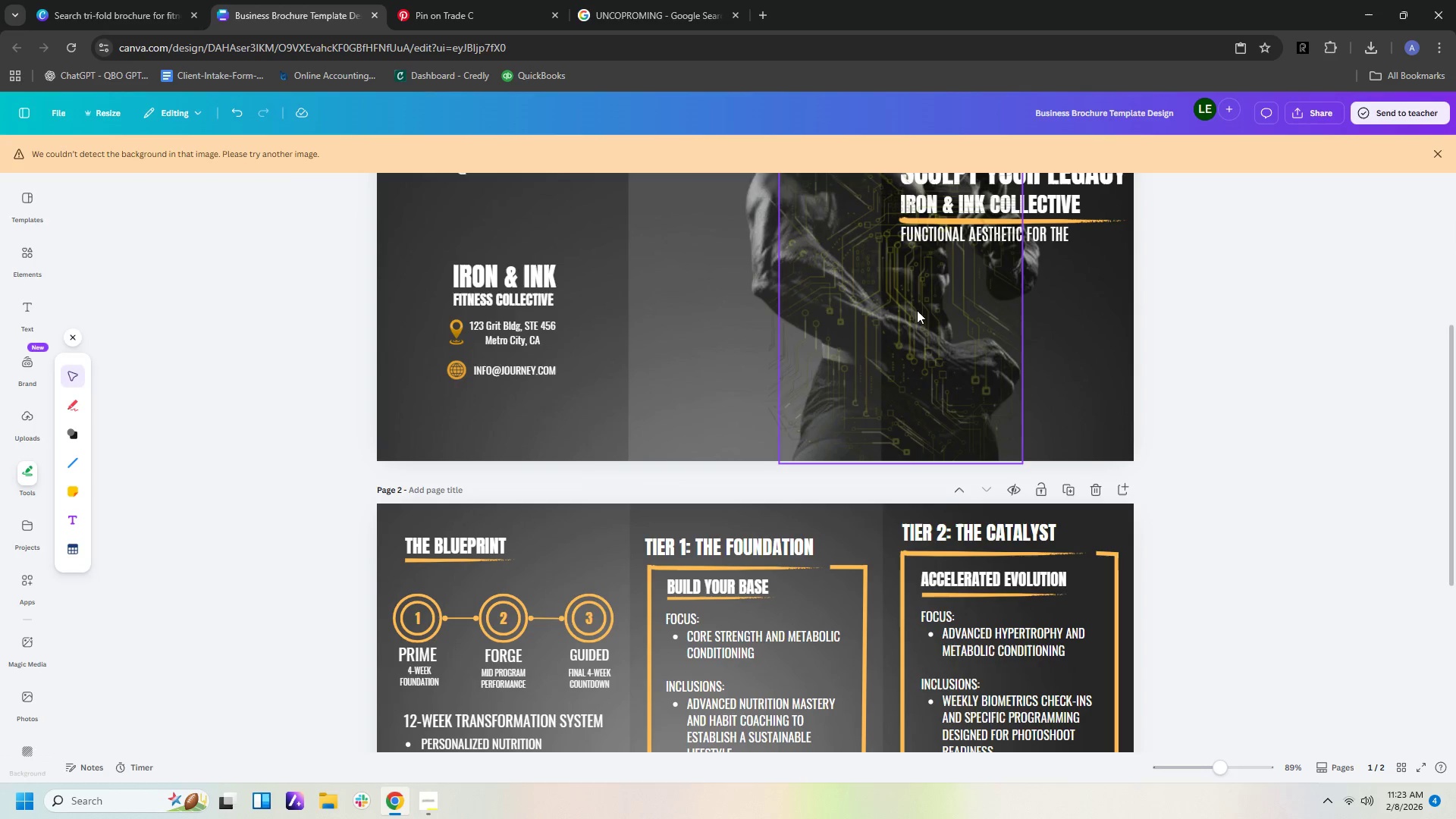 
left_click_drag(start_coordinate=[917, 307], to_coordinate=[647, 654])
 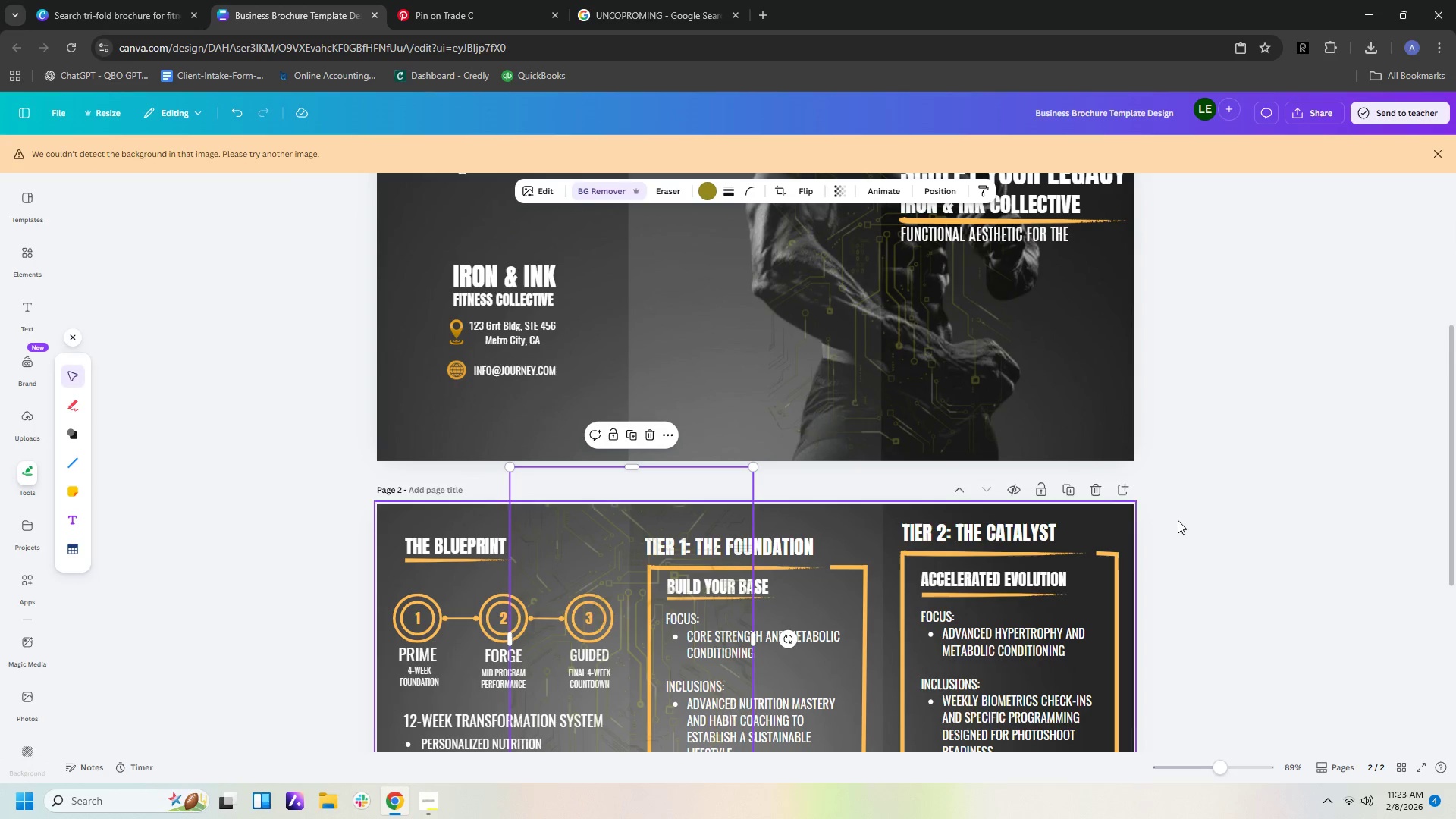 
scroll: coordinate [1279, 554], scroll_direction: down, amount: 4.0
 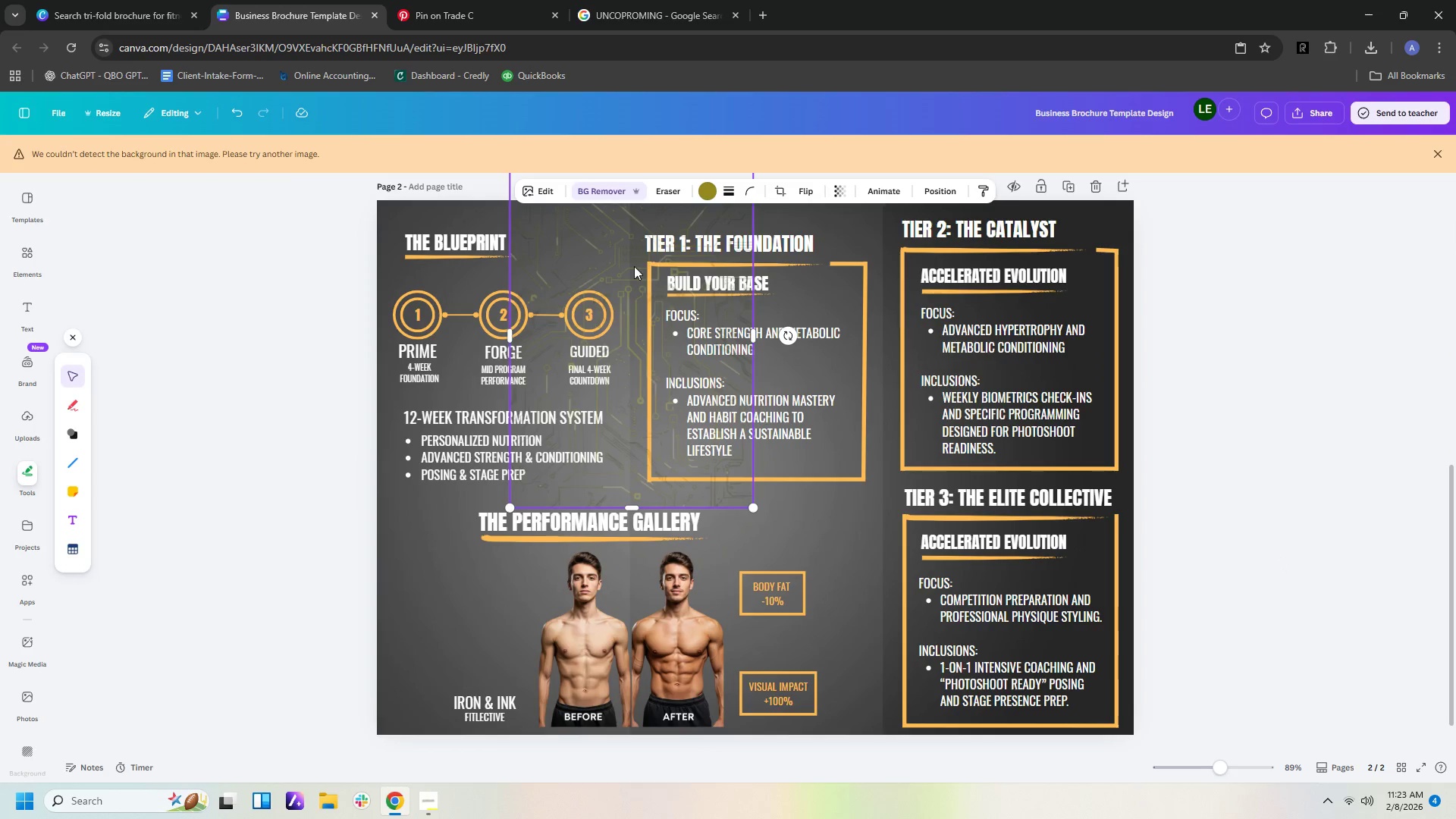 
left_click([617, 249])
 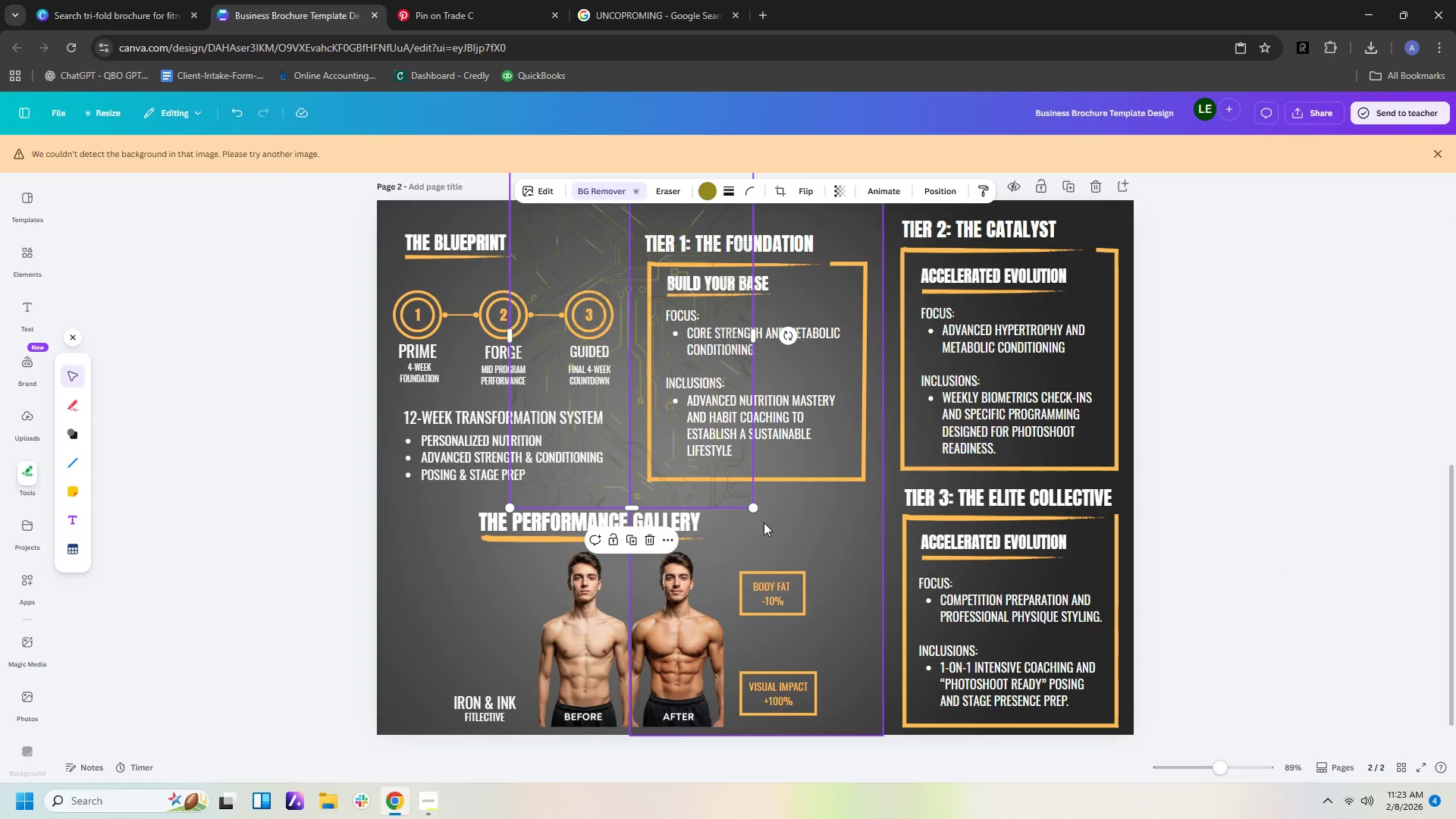 
scroll: coordinate [762, 512], scroll_direction: up, amount: 2.0
 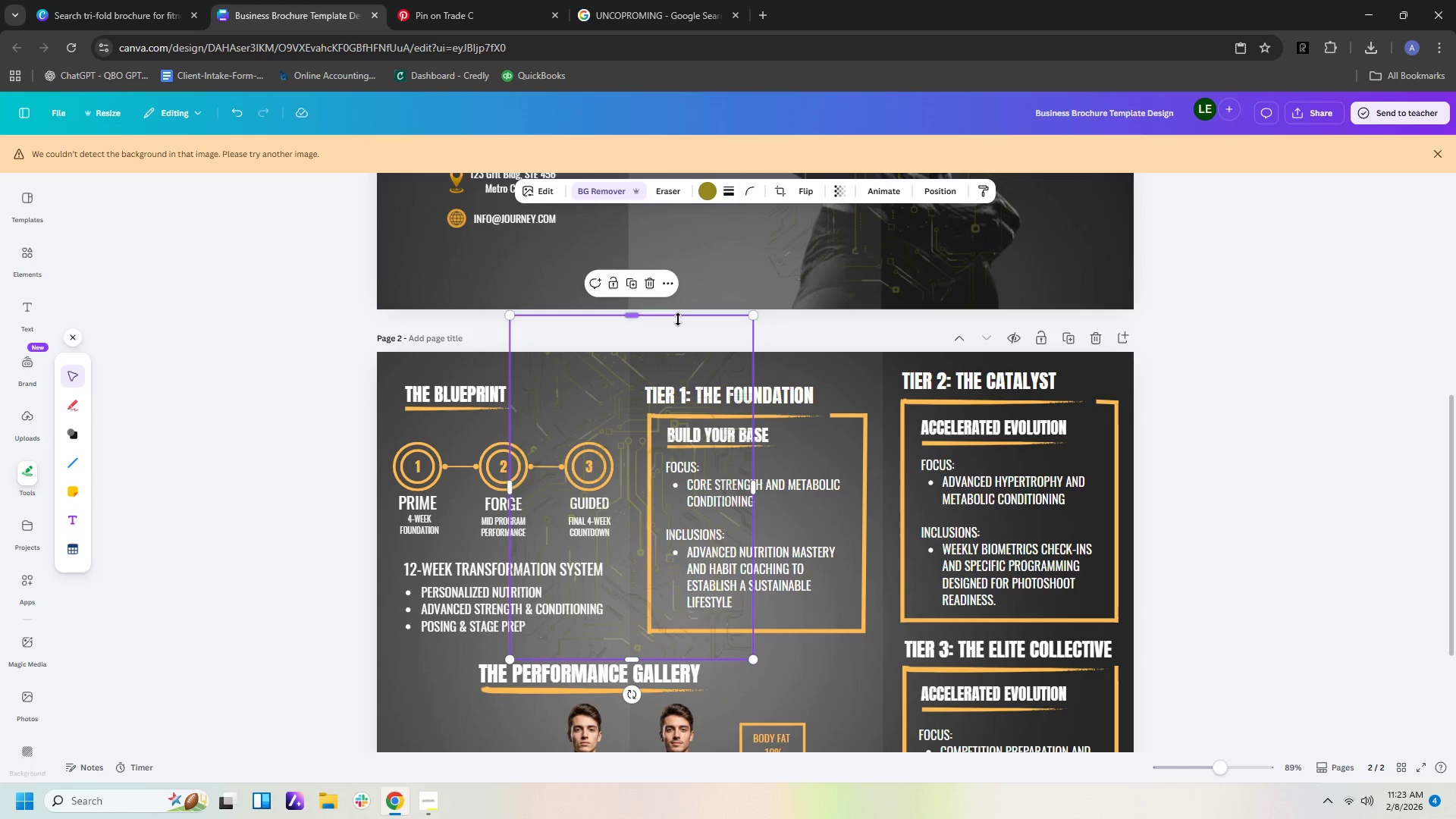 
left_click([674, 326])
 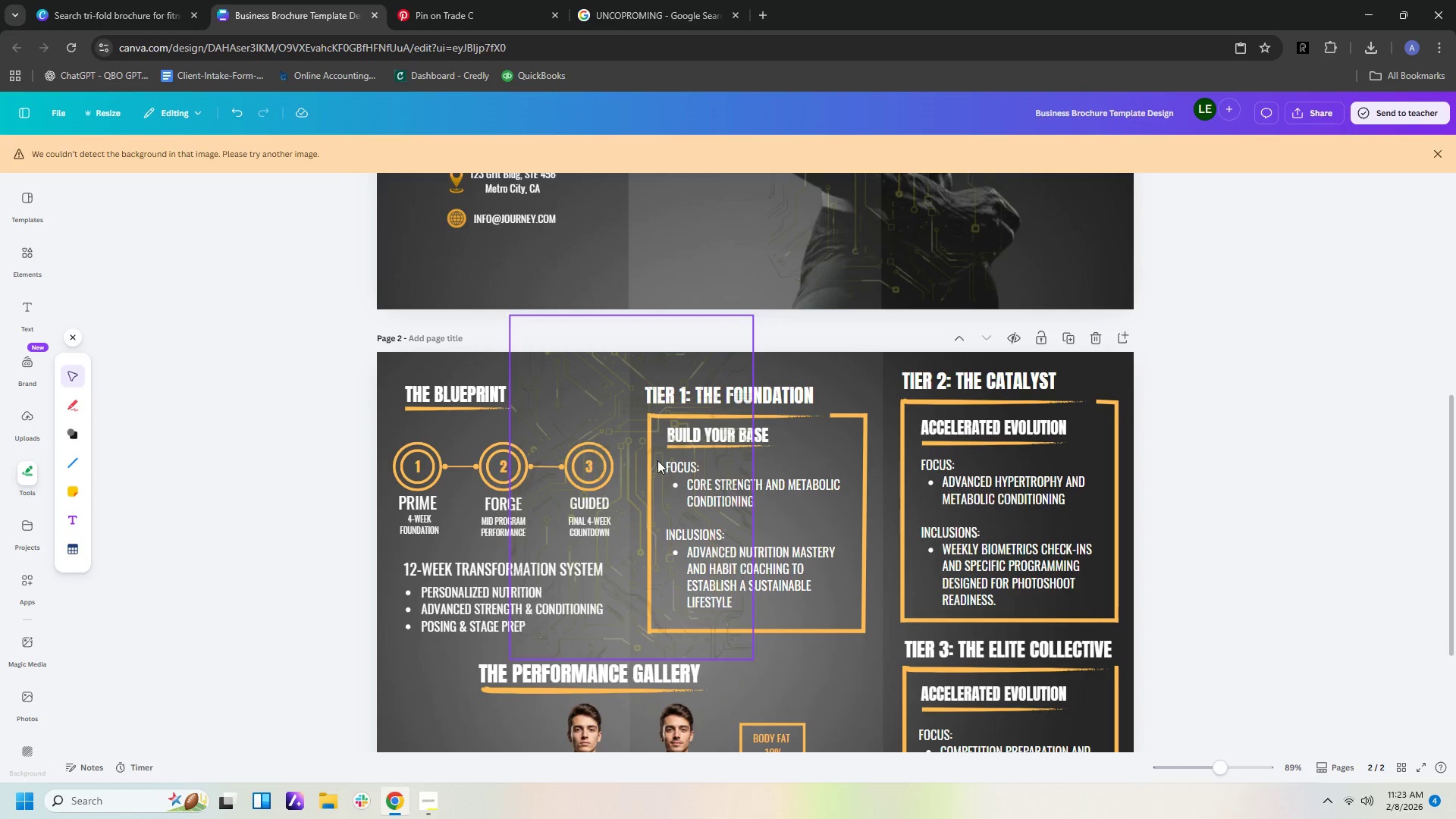 
left_click([640, 416])
 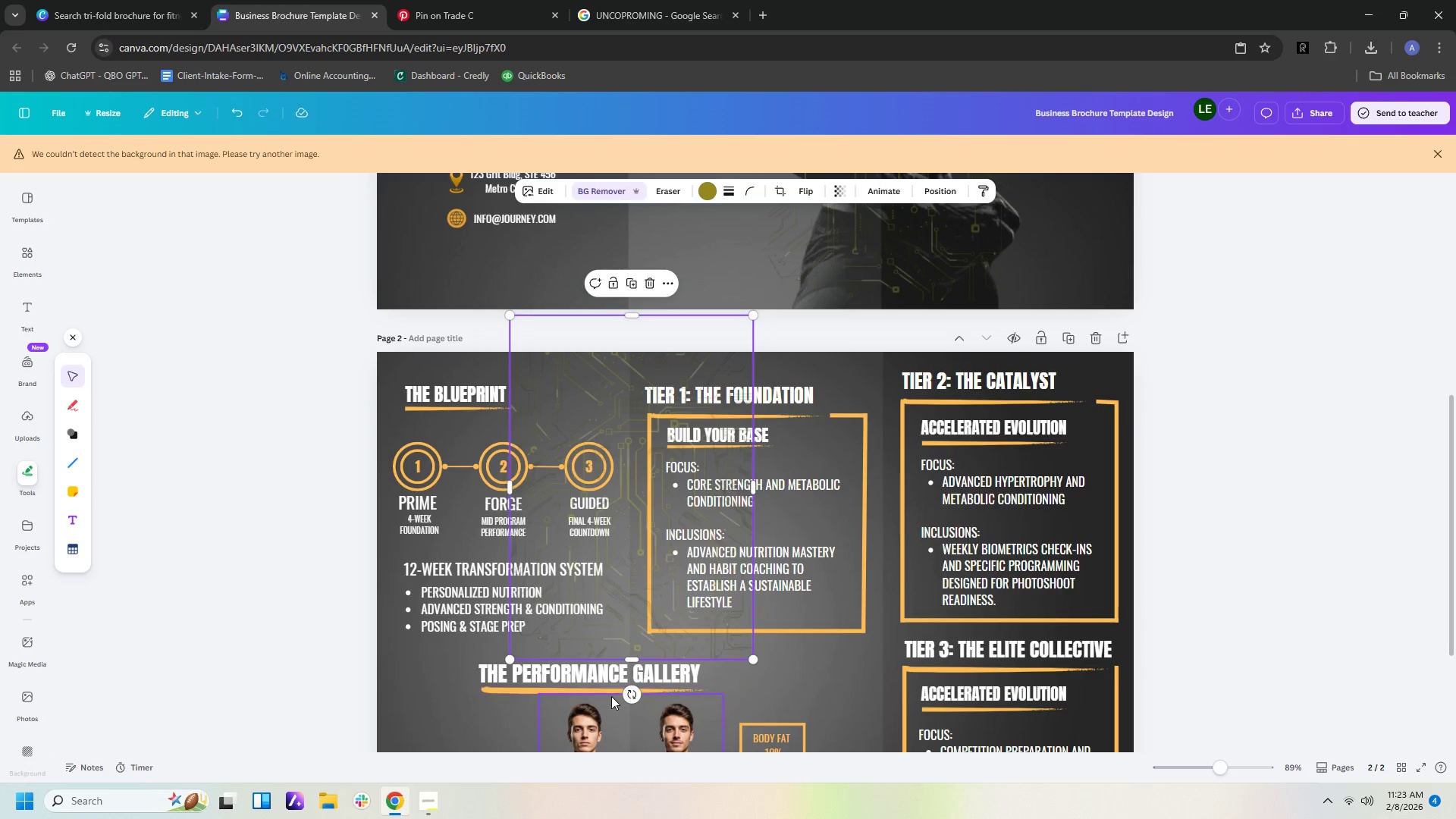 
left_click_drag(start_coordinate=[633, 693], to_coordinate=[861, 483])
 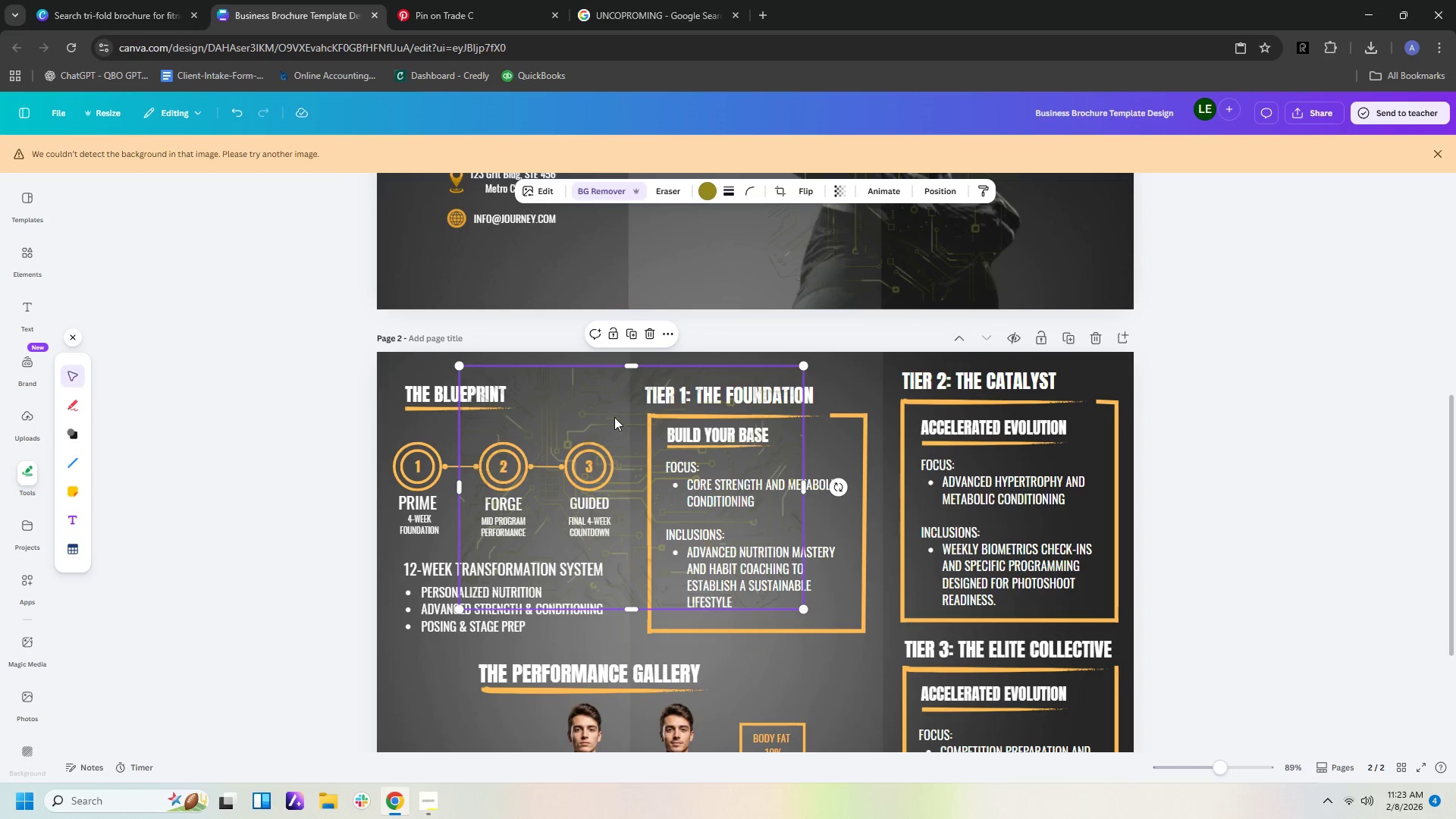 
left_click_drag(start_coordinate=[613, 416], to_coordinate=[540, 703])
 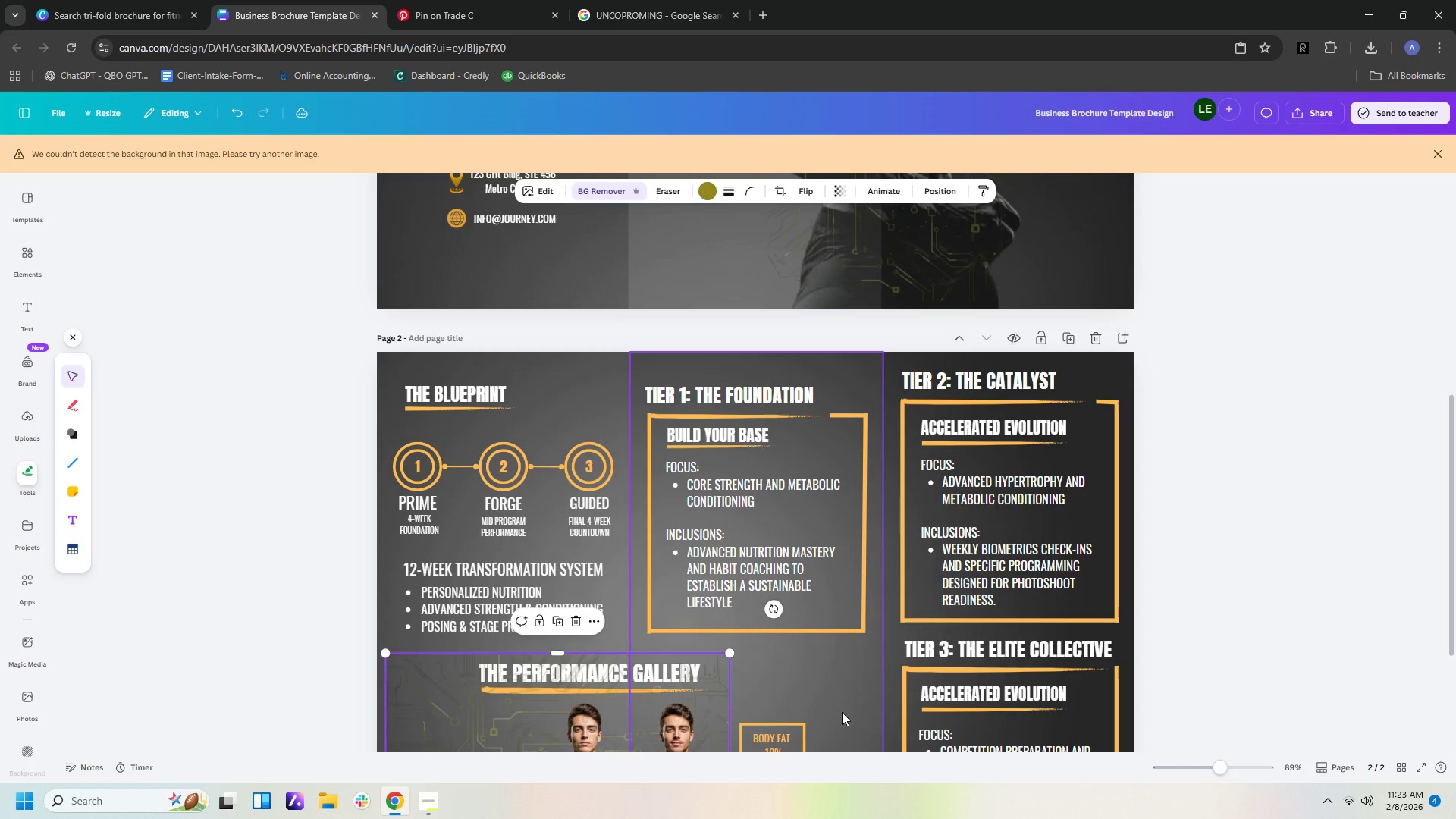 
scroll: coordinate [844, 712], scroll_direction: down, amount: 4.0
 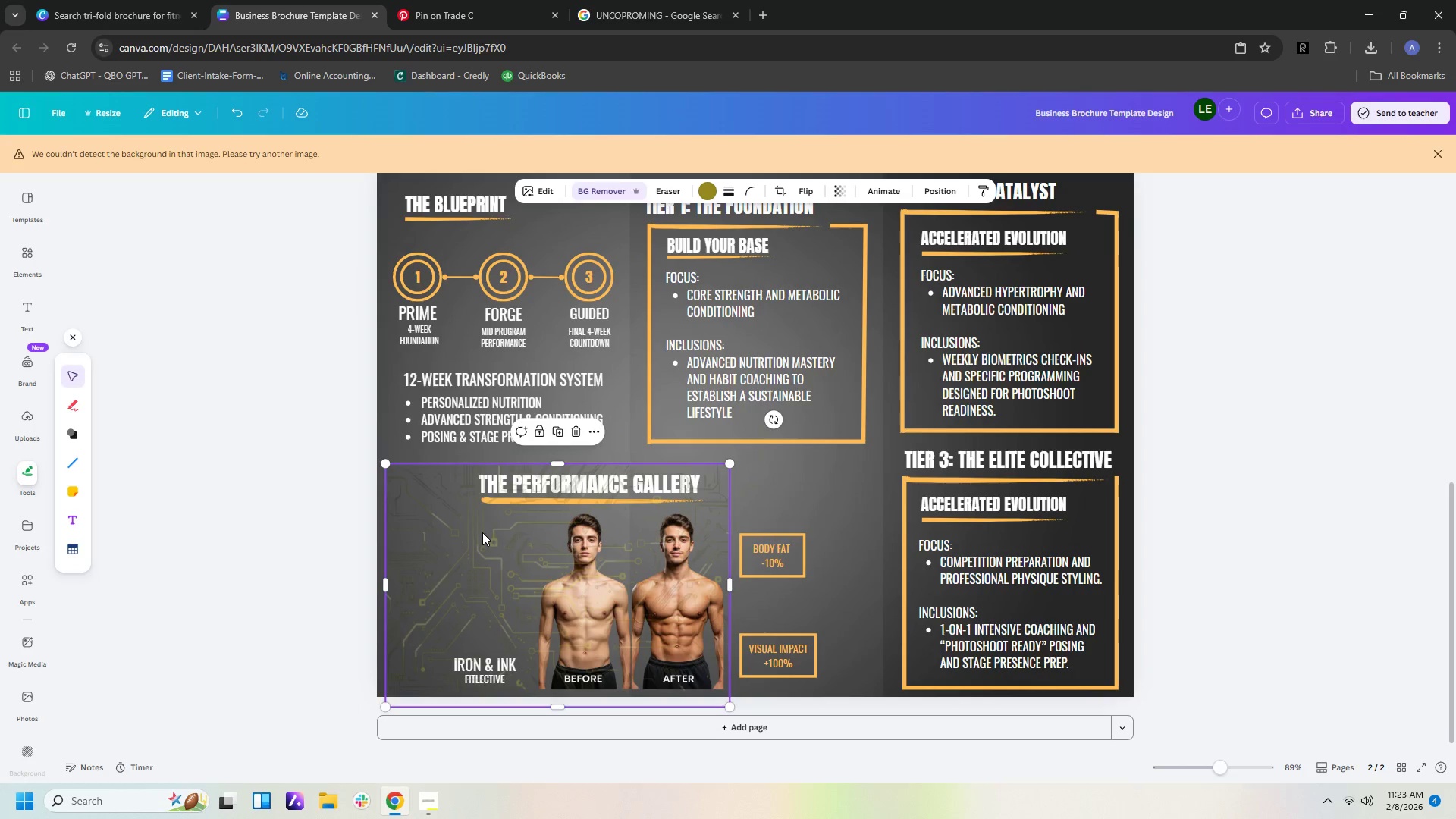 
left_click_drag(start_coordinate=[482, 533], to_coordinate=[562, 524])
 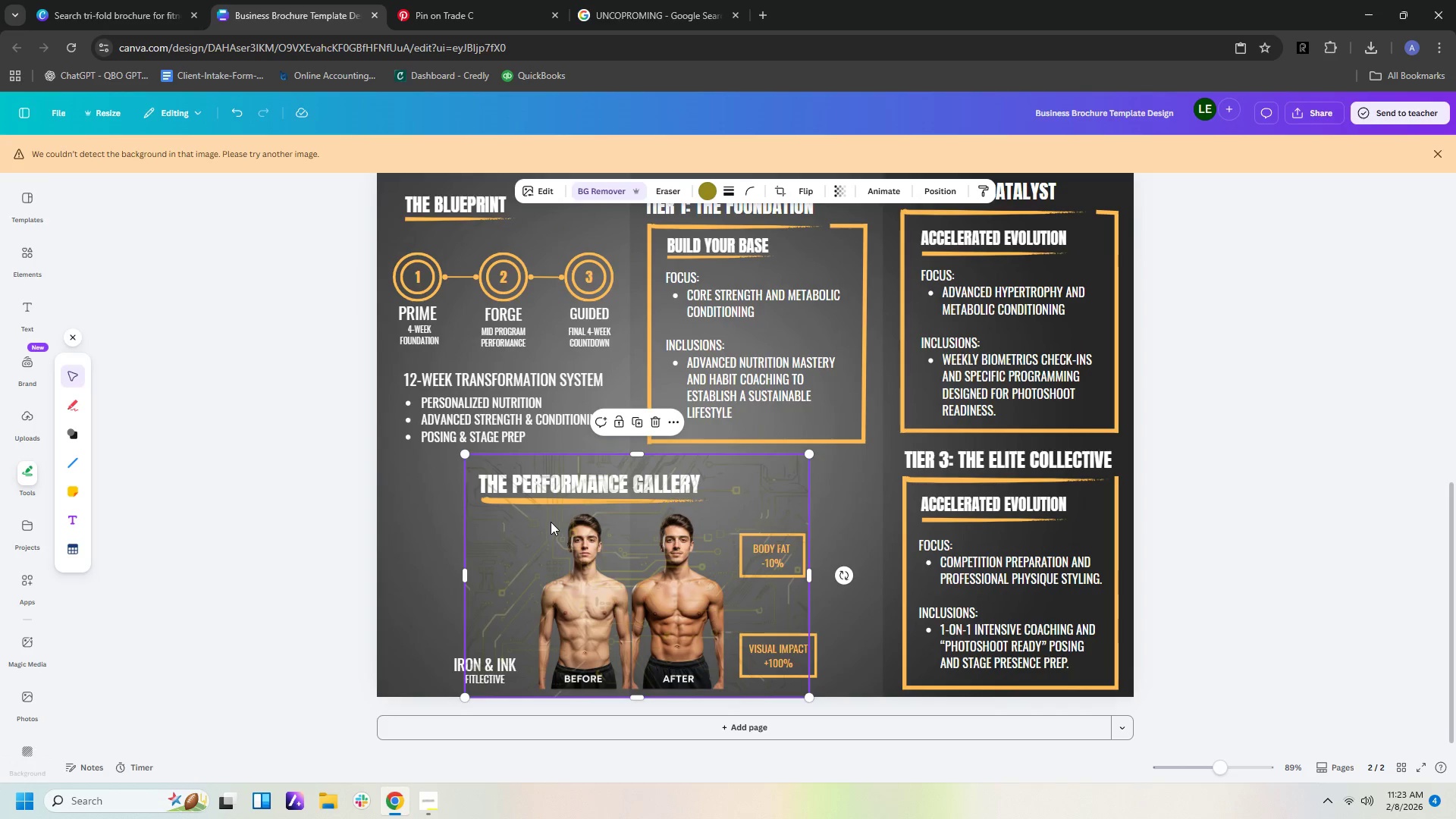 
left_click_drag(start_coordinate=[551, 522], to_coordinate=[528, 517])
 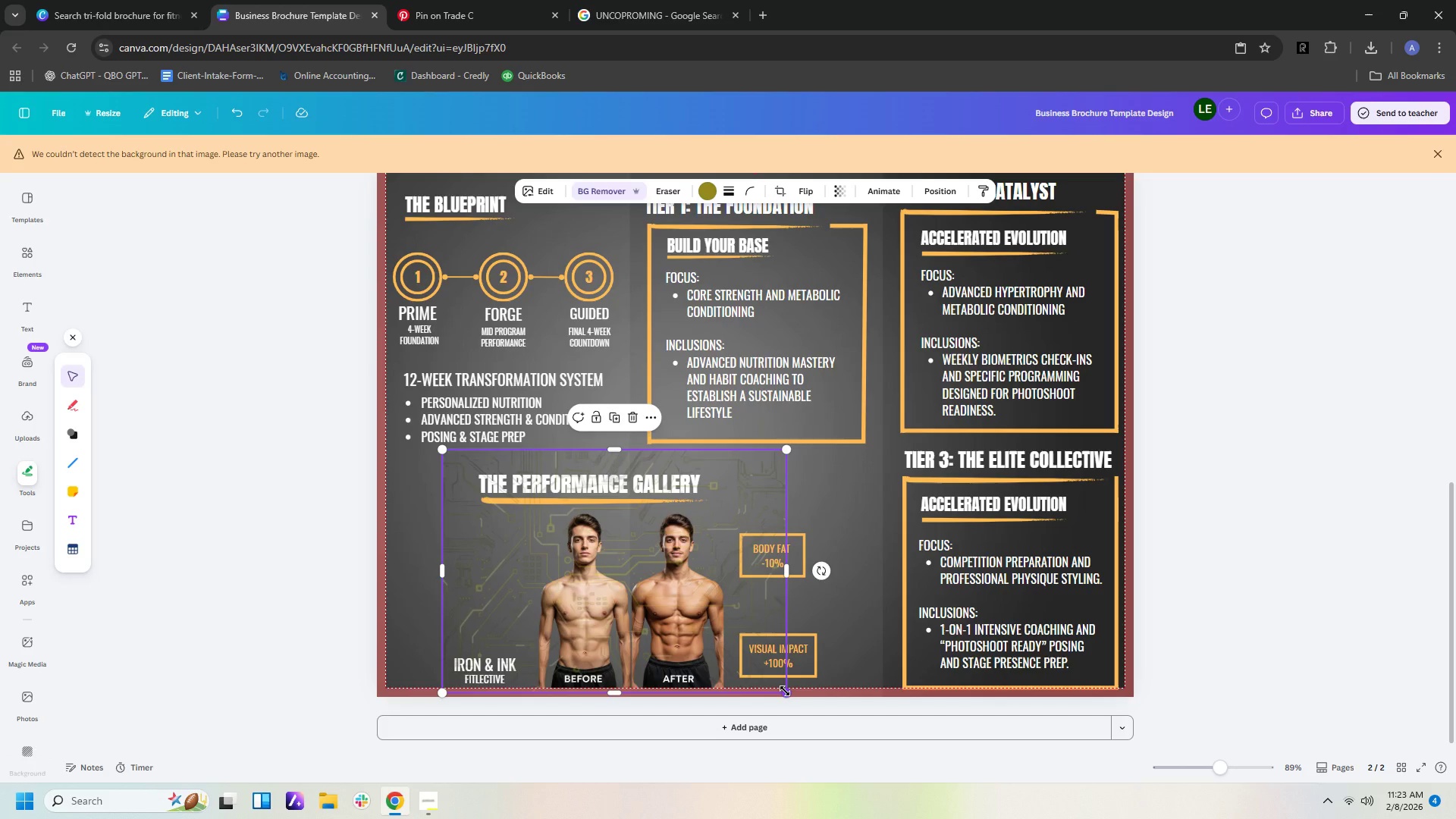 
key(ArrowRight)
 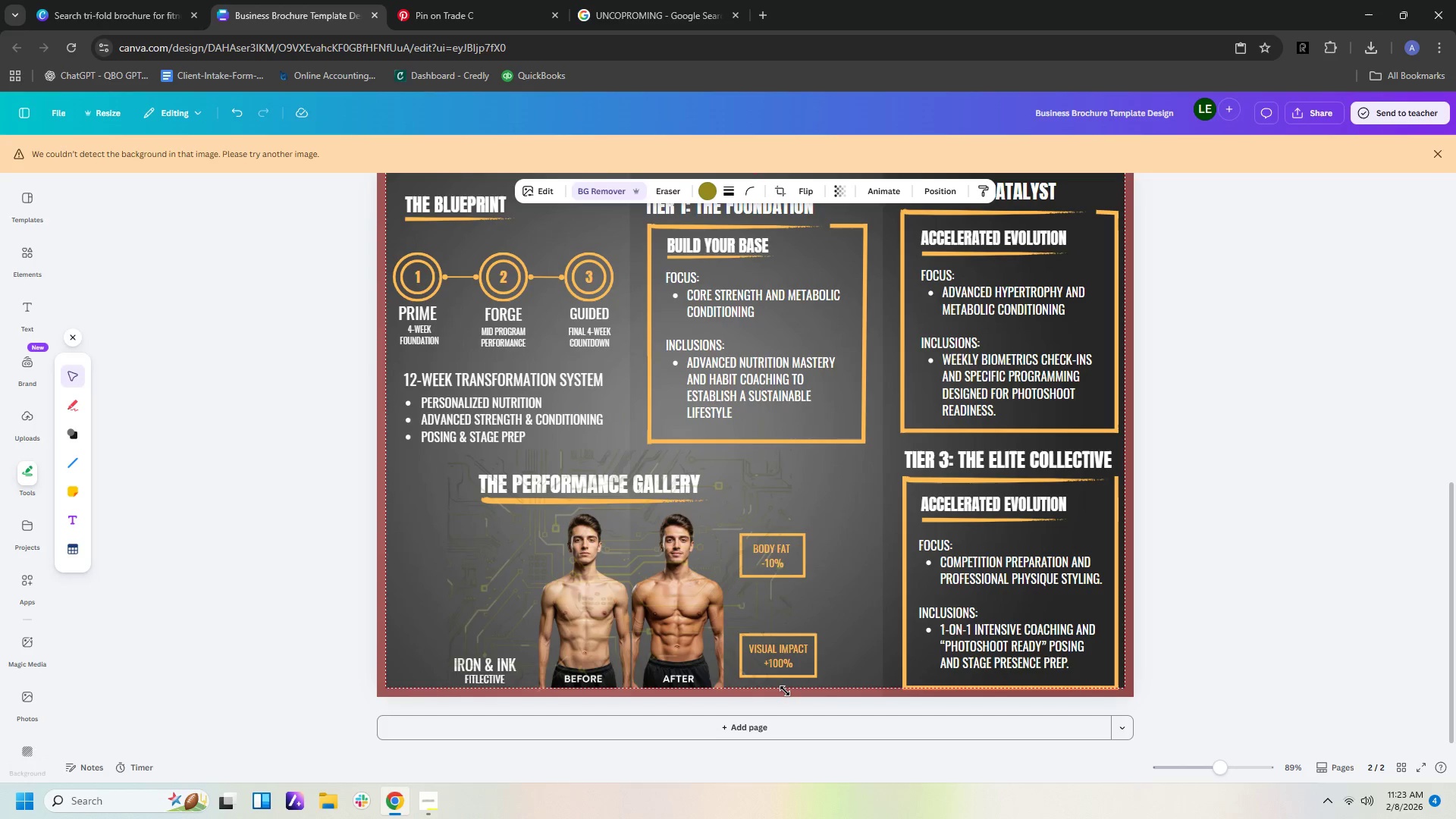 
hold_key(key=ArrowRight, duration=0.75)
 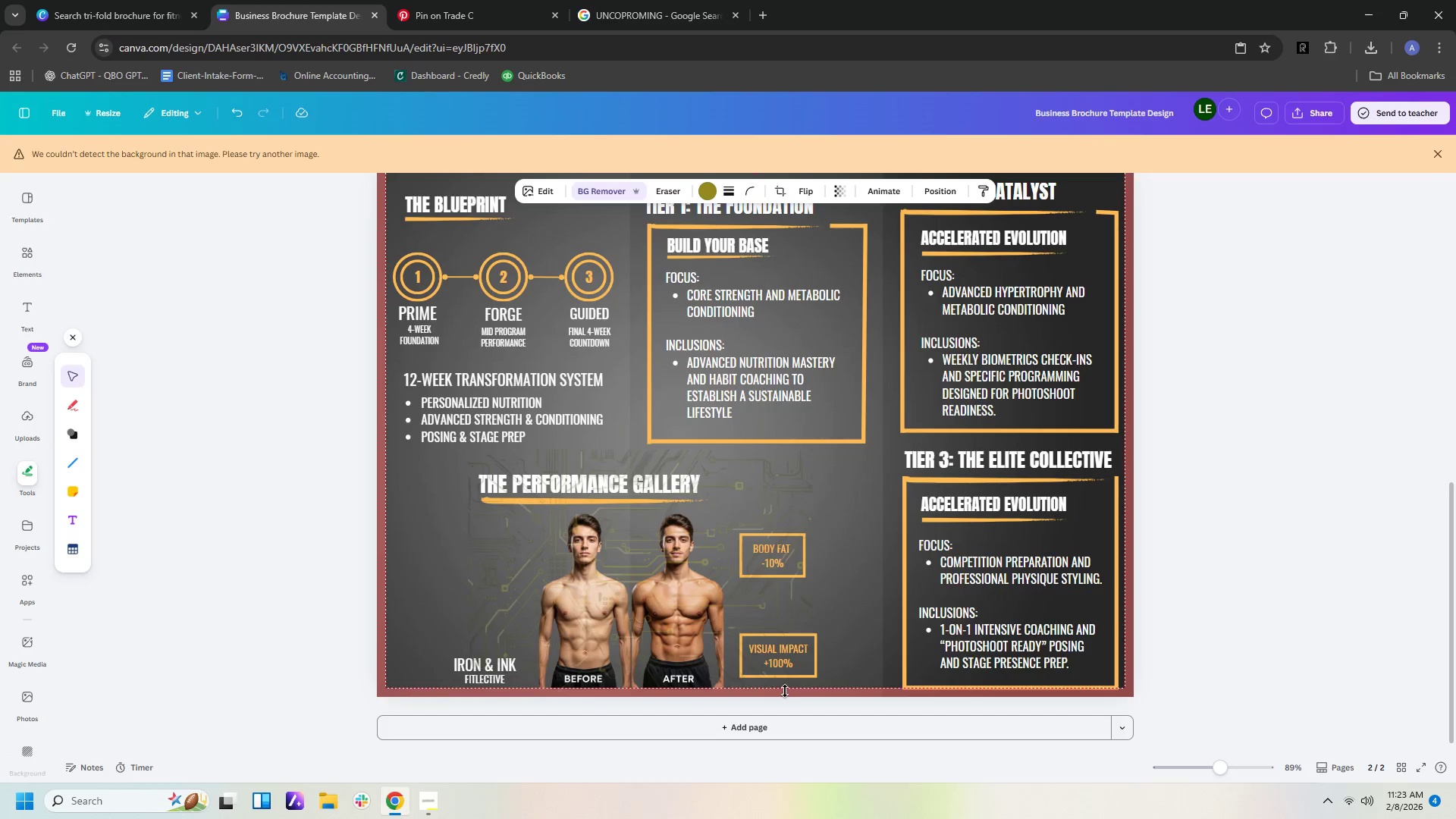 
key(ArrowRight)
 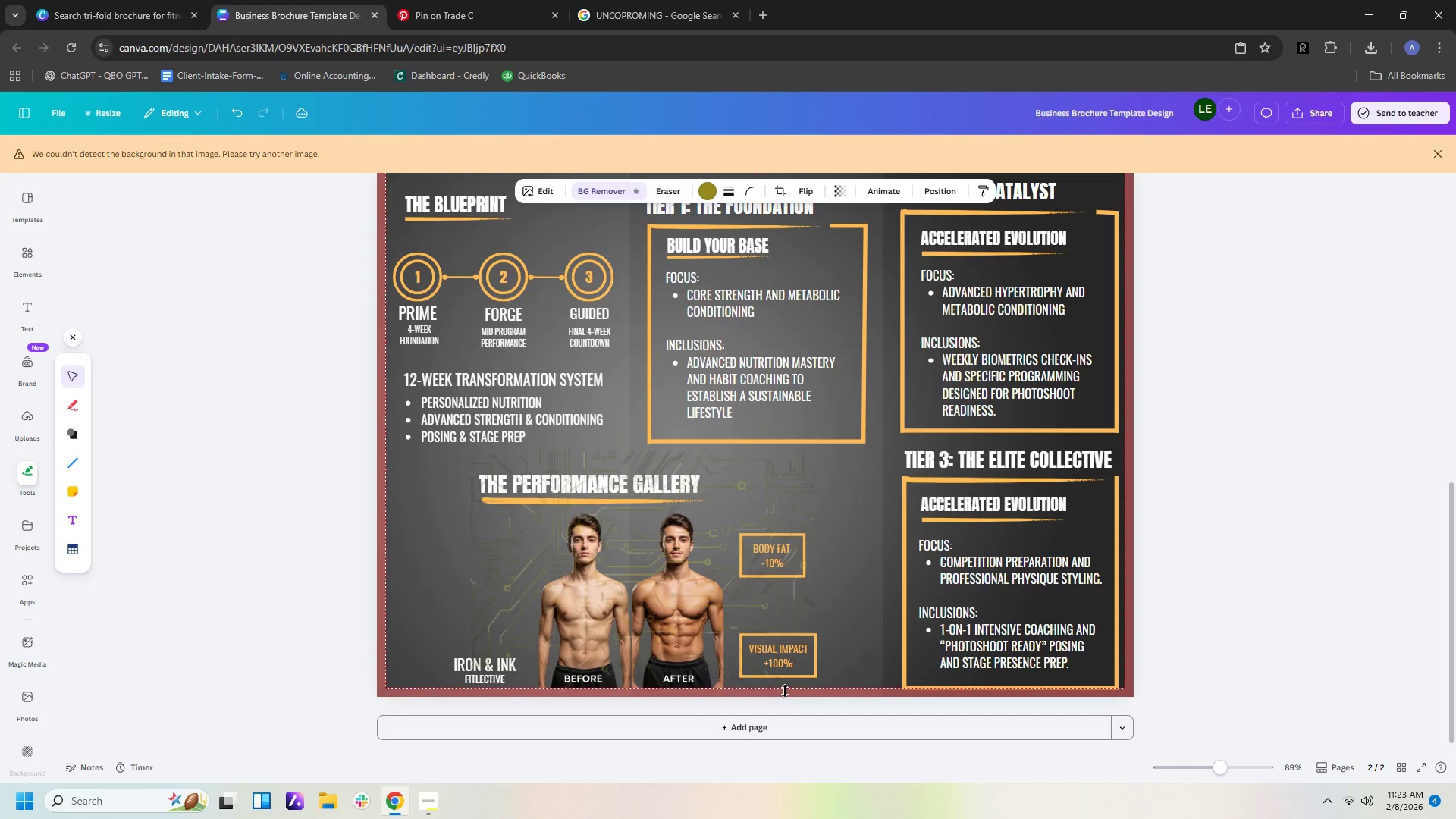 
key(ArrowRight)
 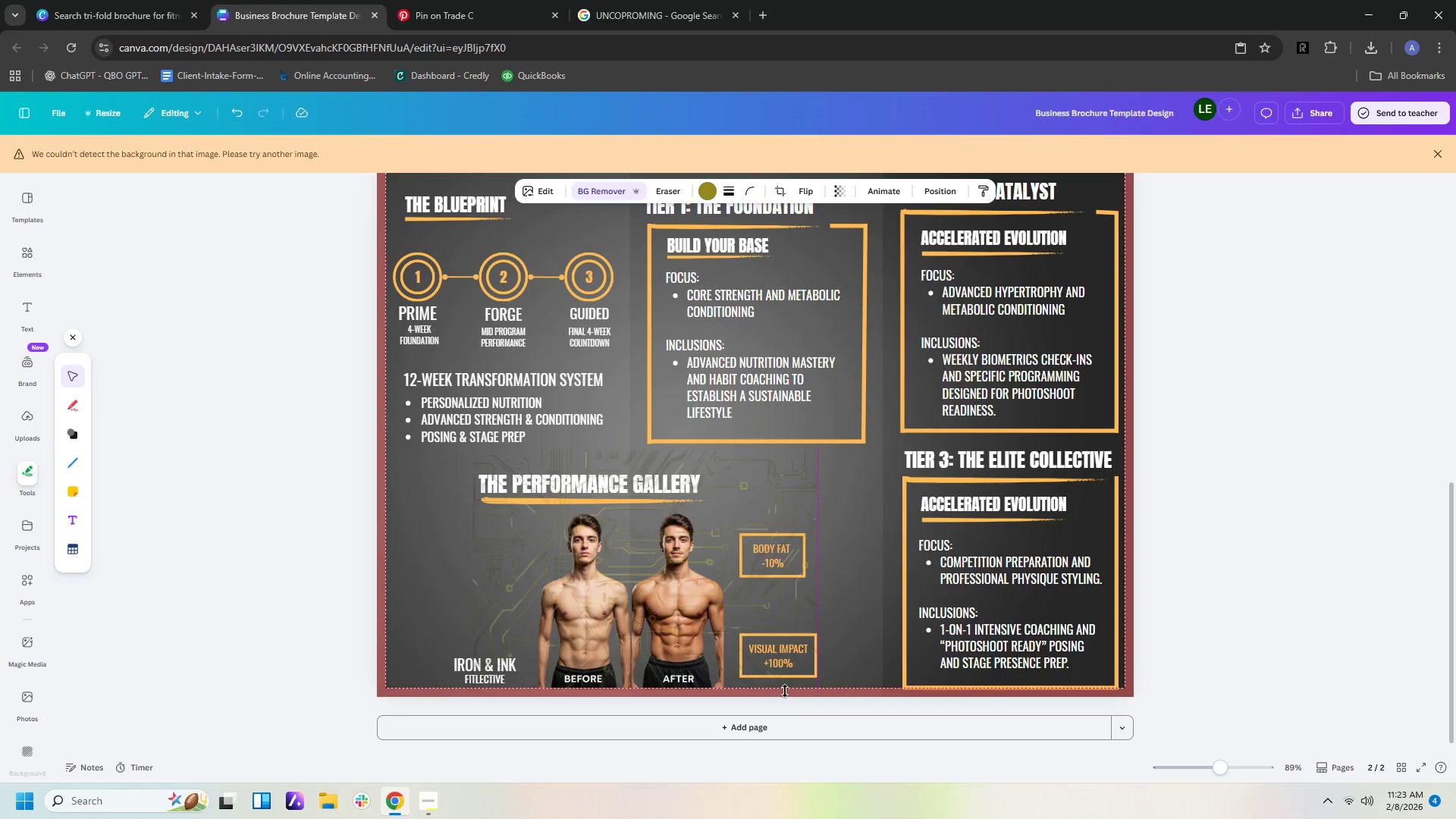 
key(ArrowLeft)
 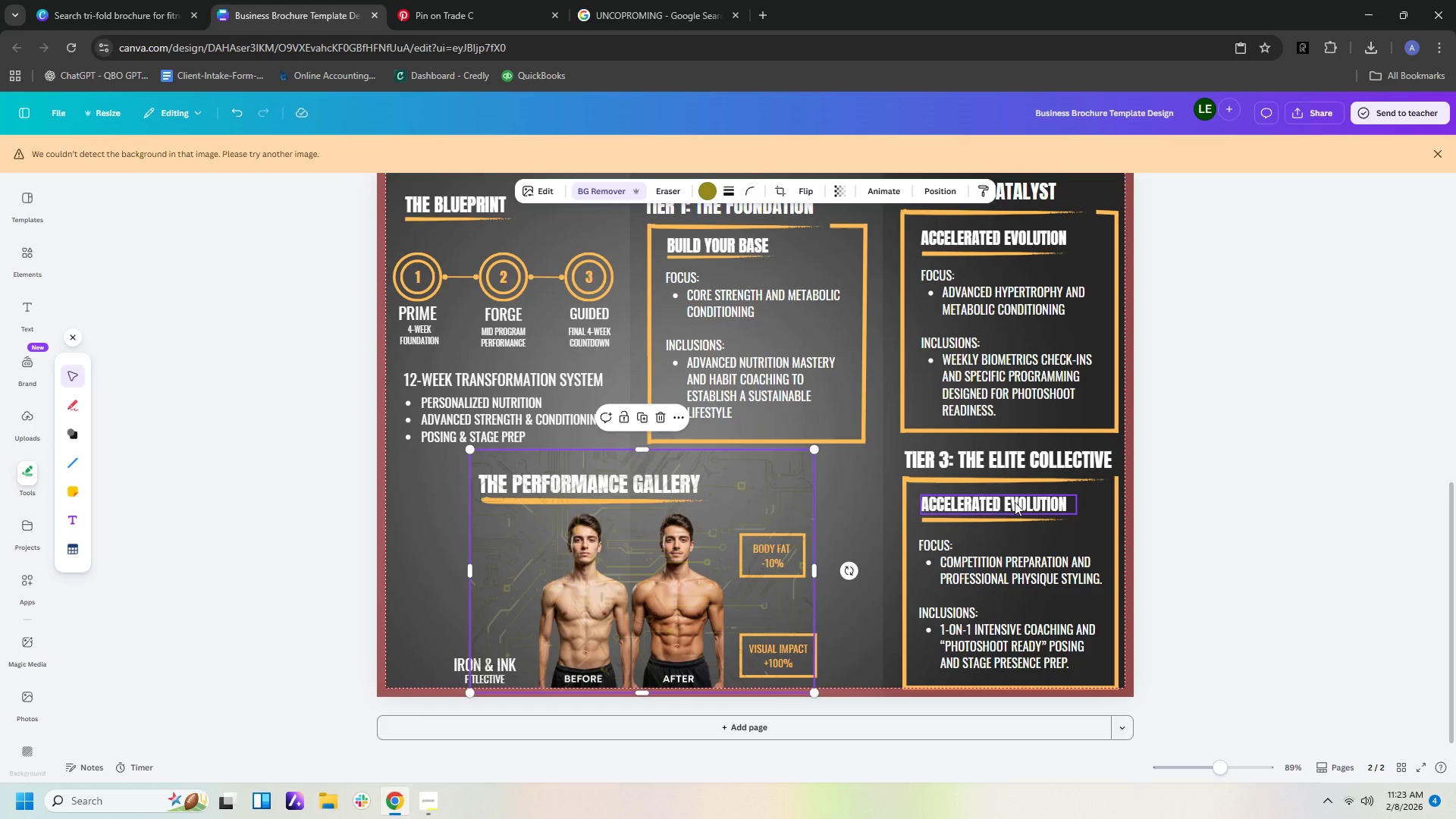 
wait(8.72)
 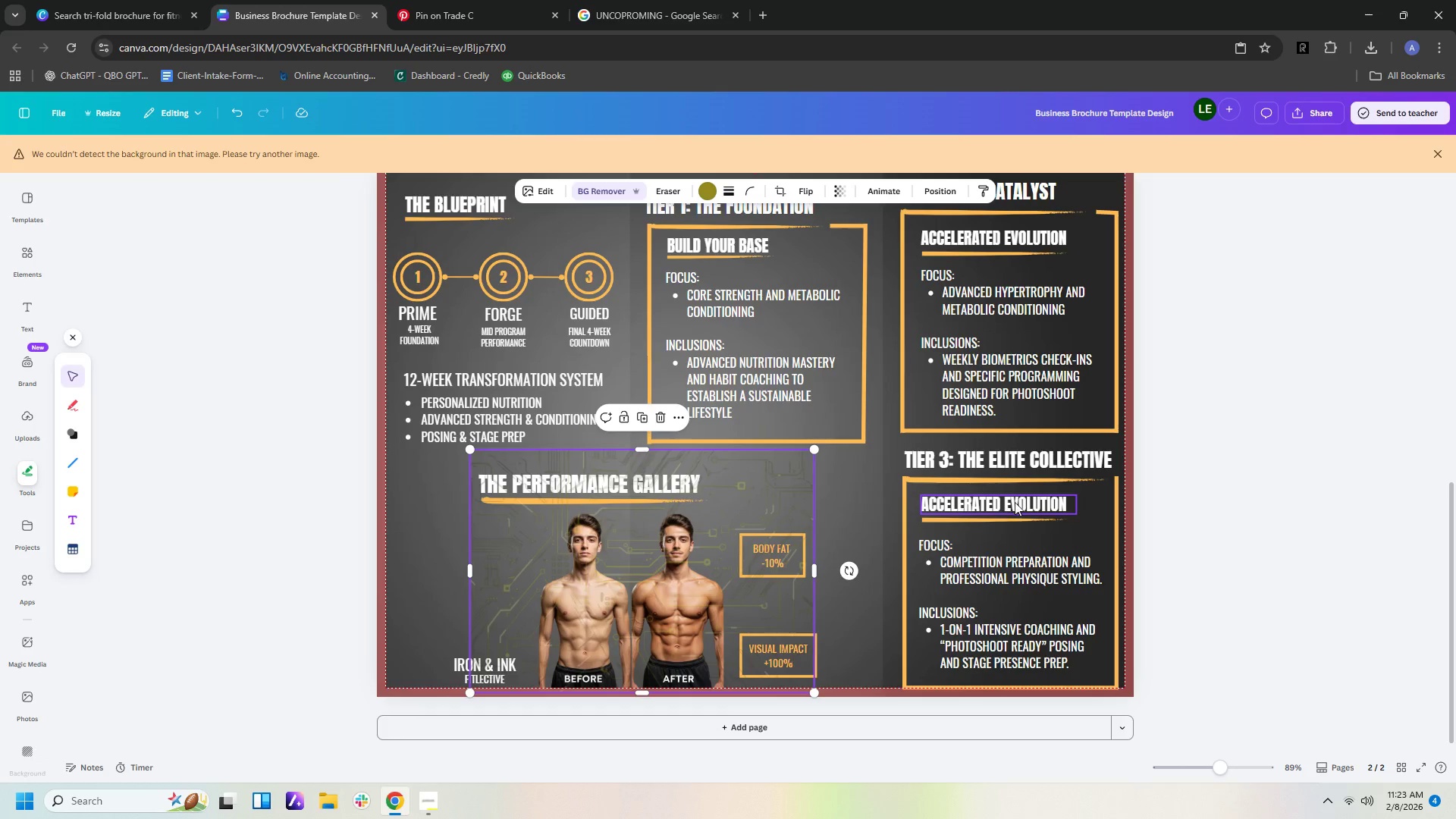 
left_click([1241, 572])
 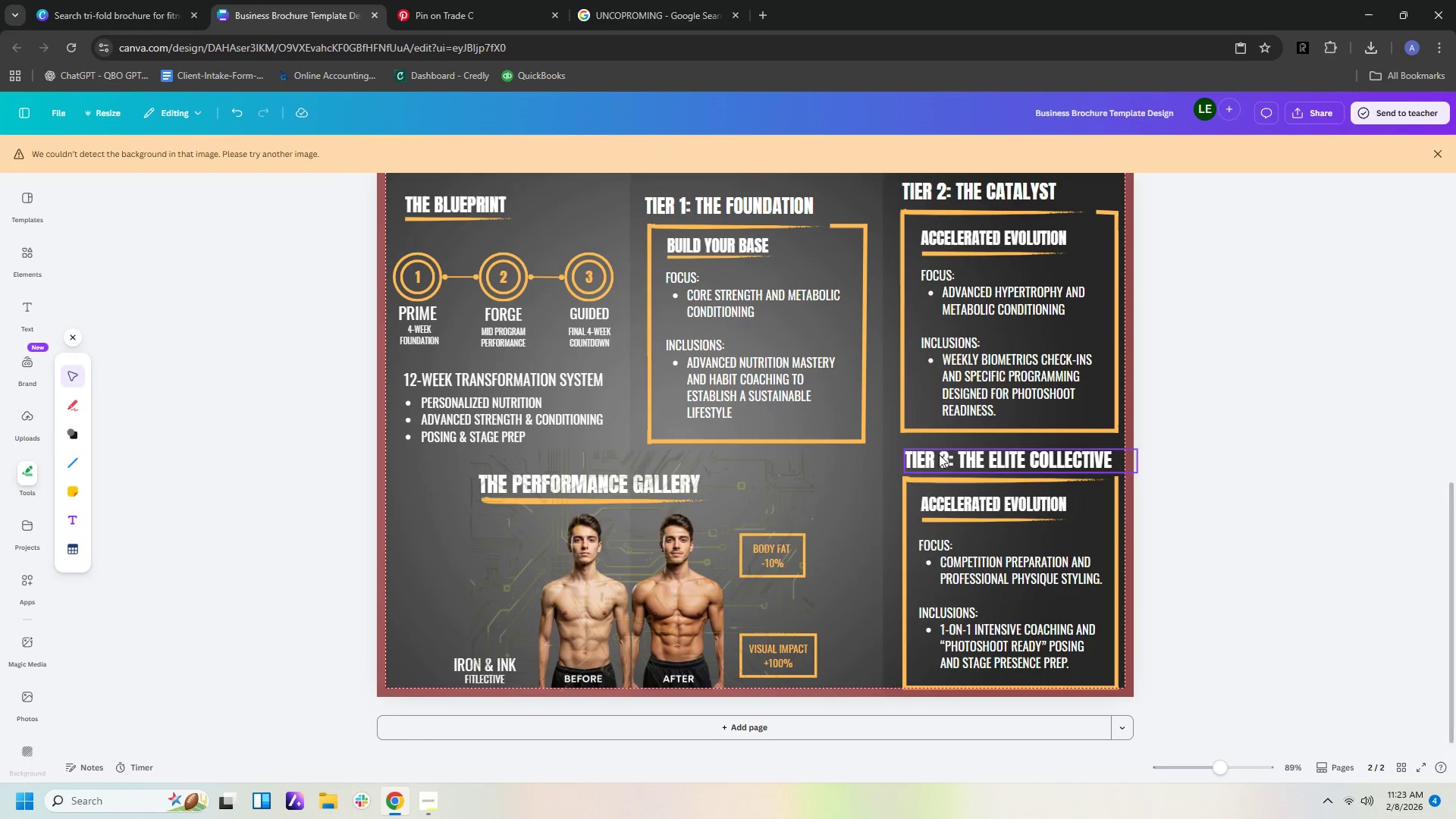 
left_click([726, 483])
 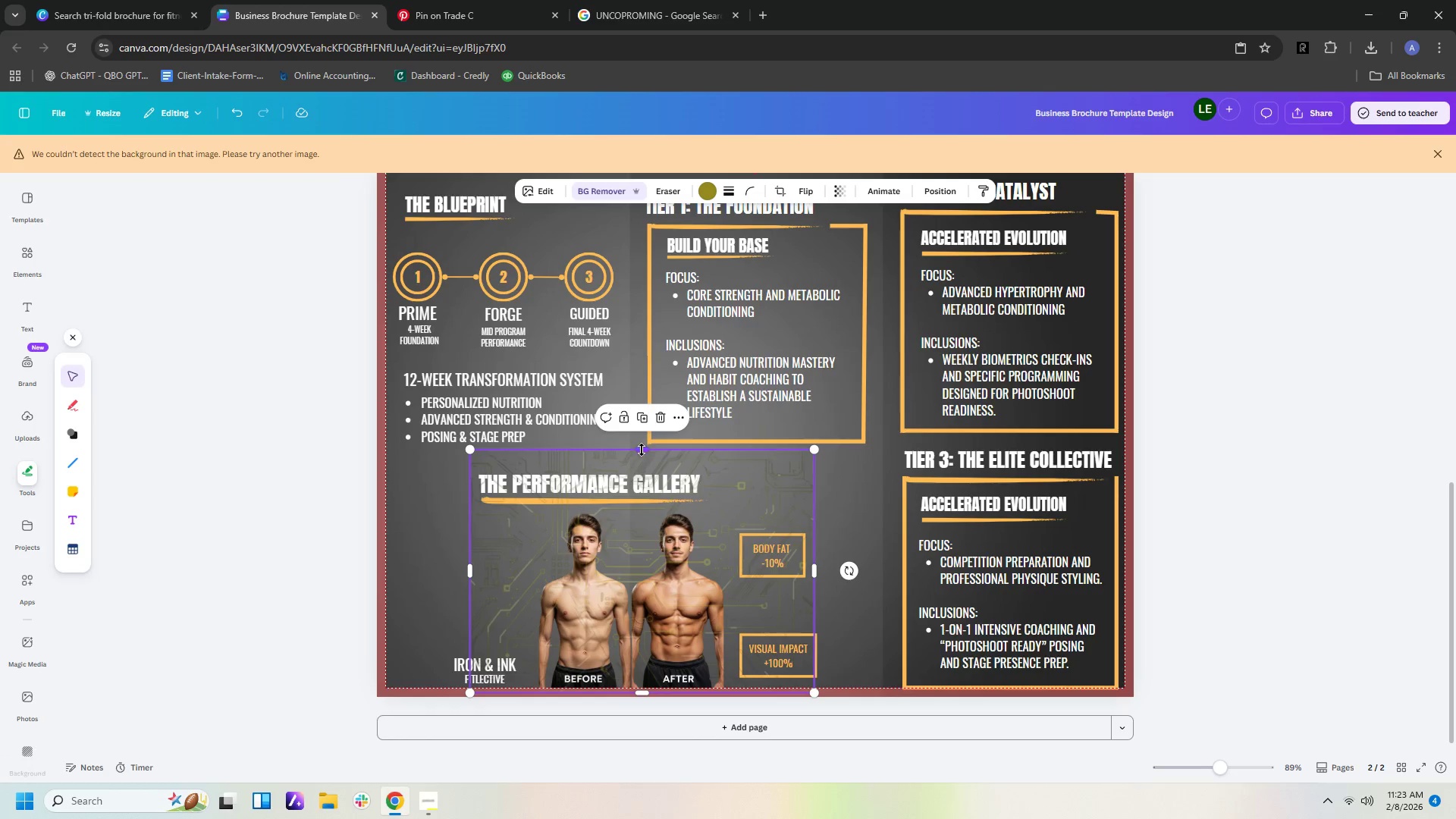 
left_click_drag(start_coordinate=[642, 450], to_coordinate=[644, 507])
 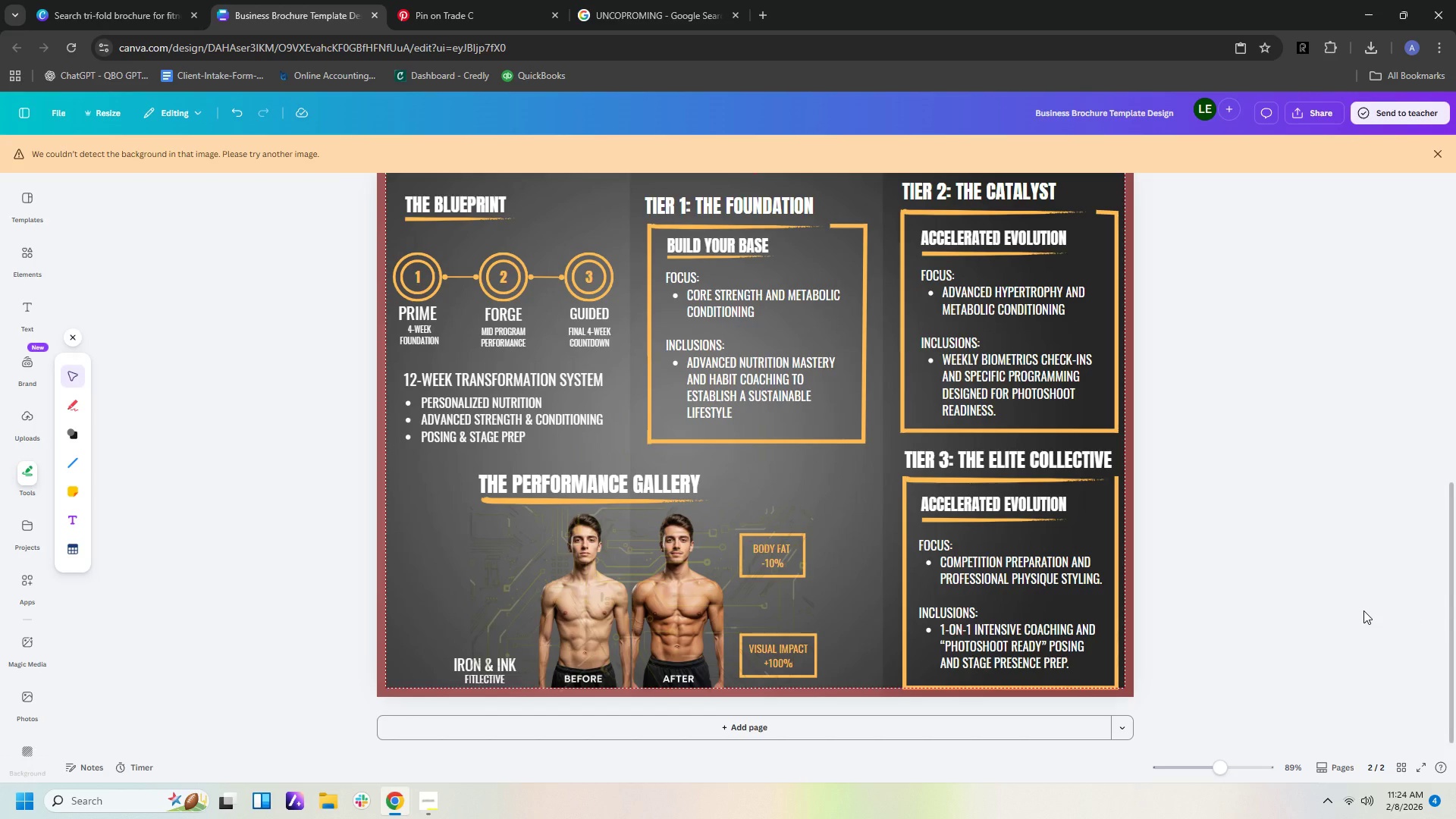 
wait(9.03)
 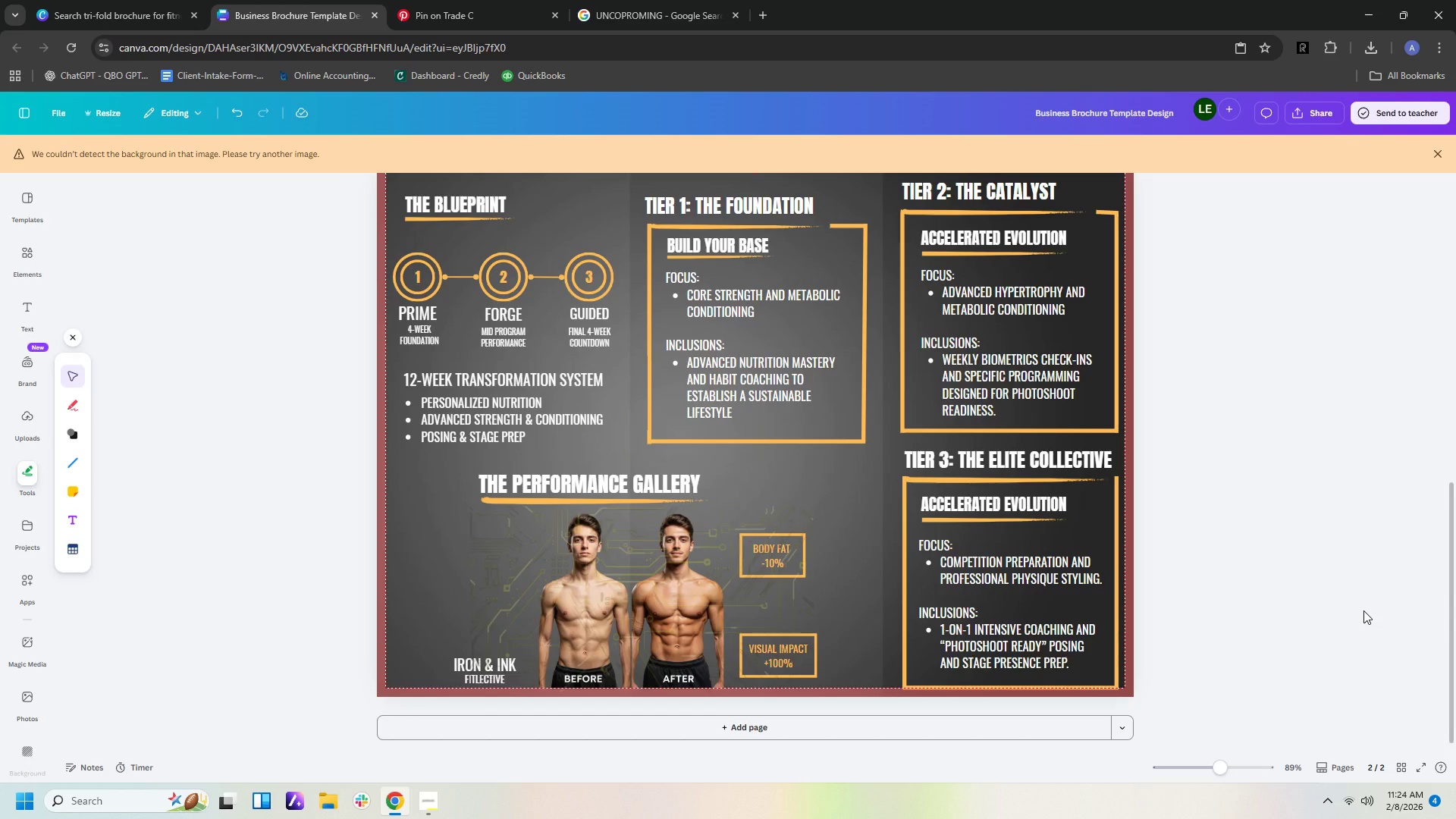 
left_click_drag(start_coordinate=[535, 551], to_coordinate=[870, 226])
 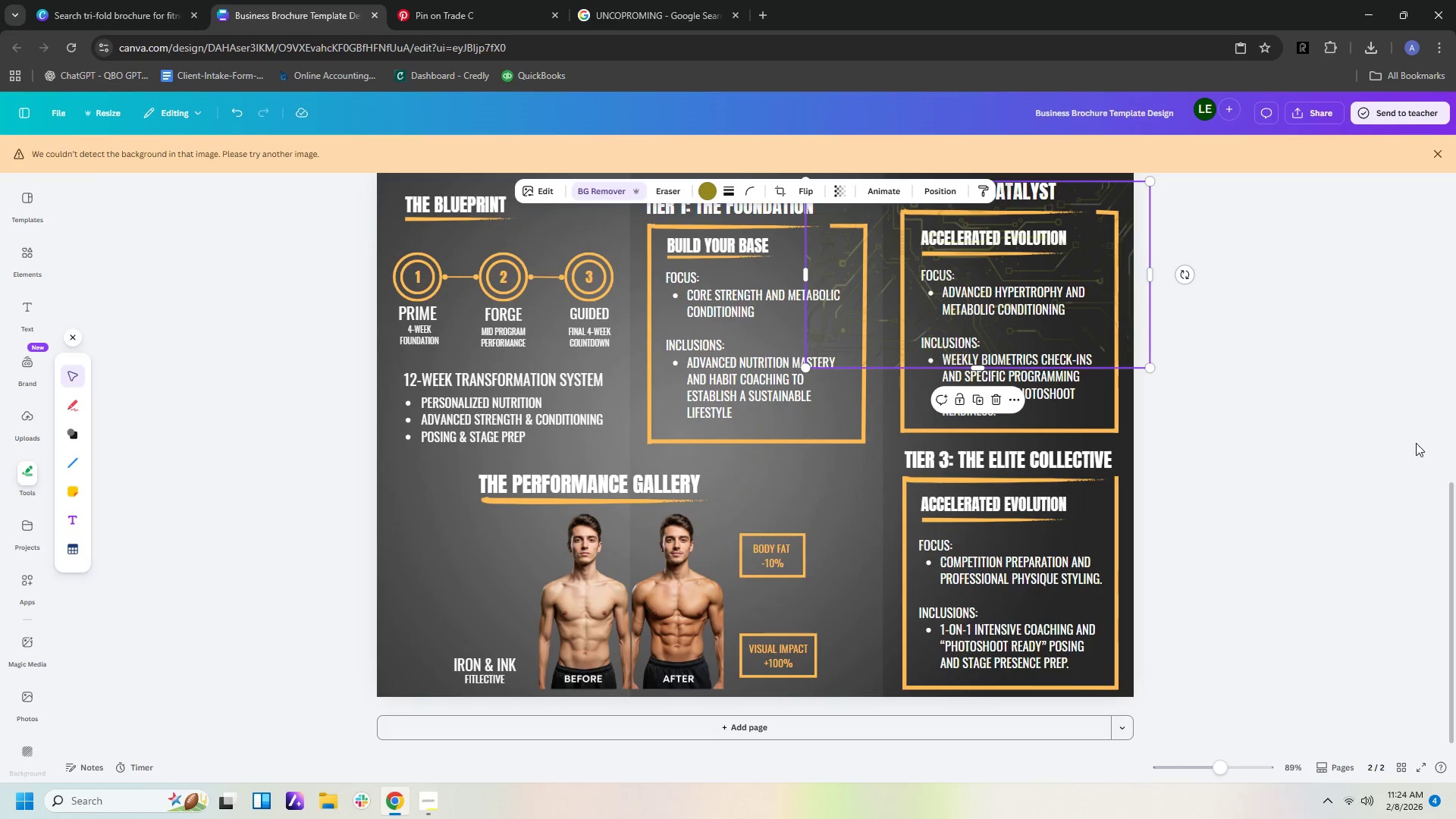 
left_click([1416, 443])
 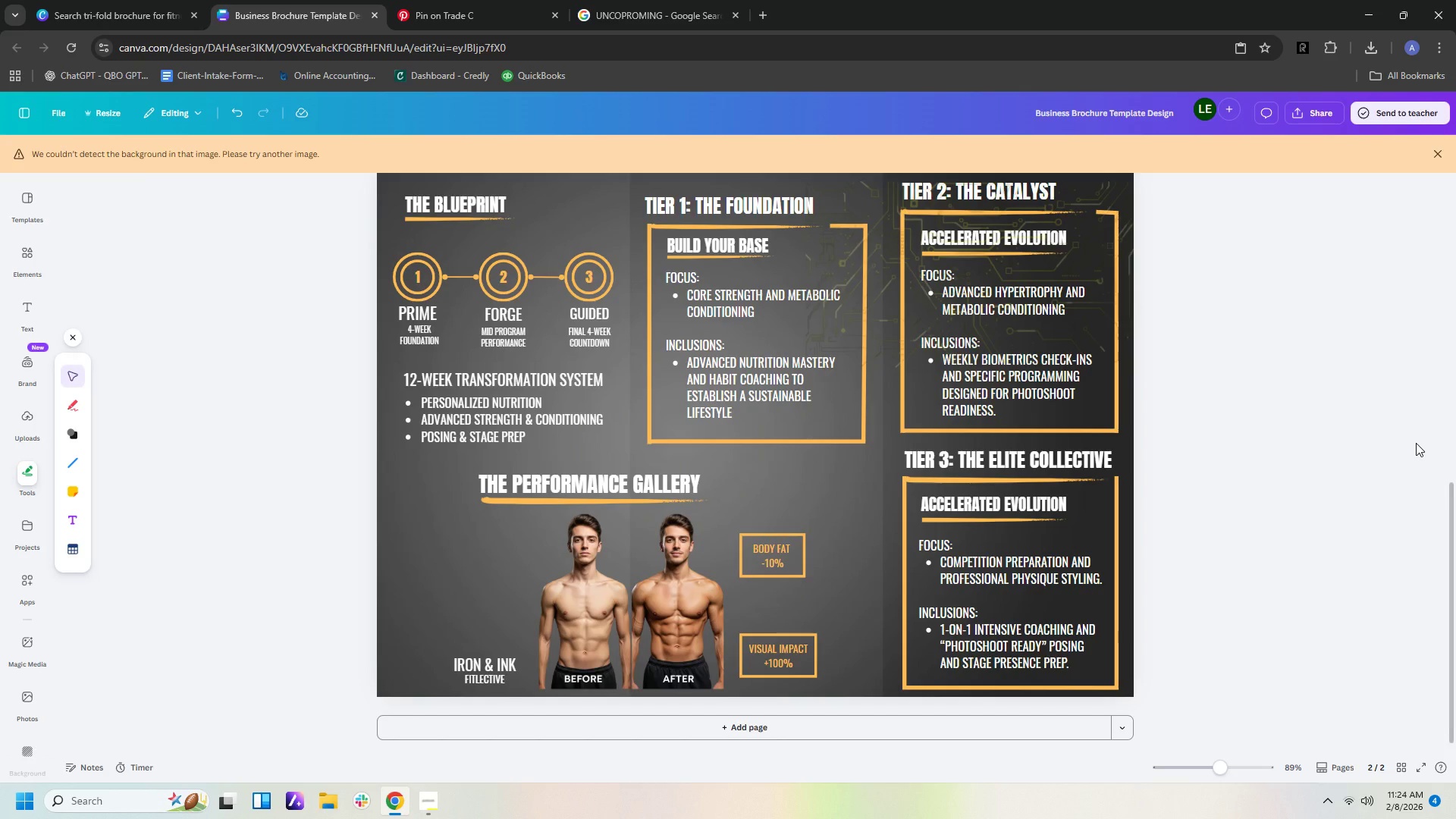 
scroll: coordinate [1416, 443], scroll_direction: up, amount: 3.0
 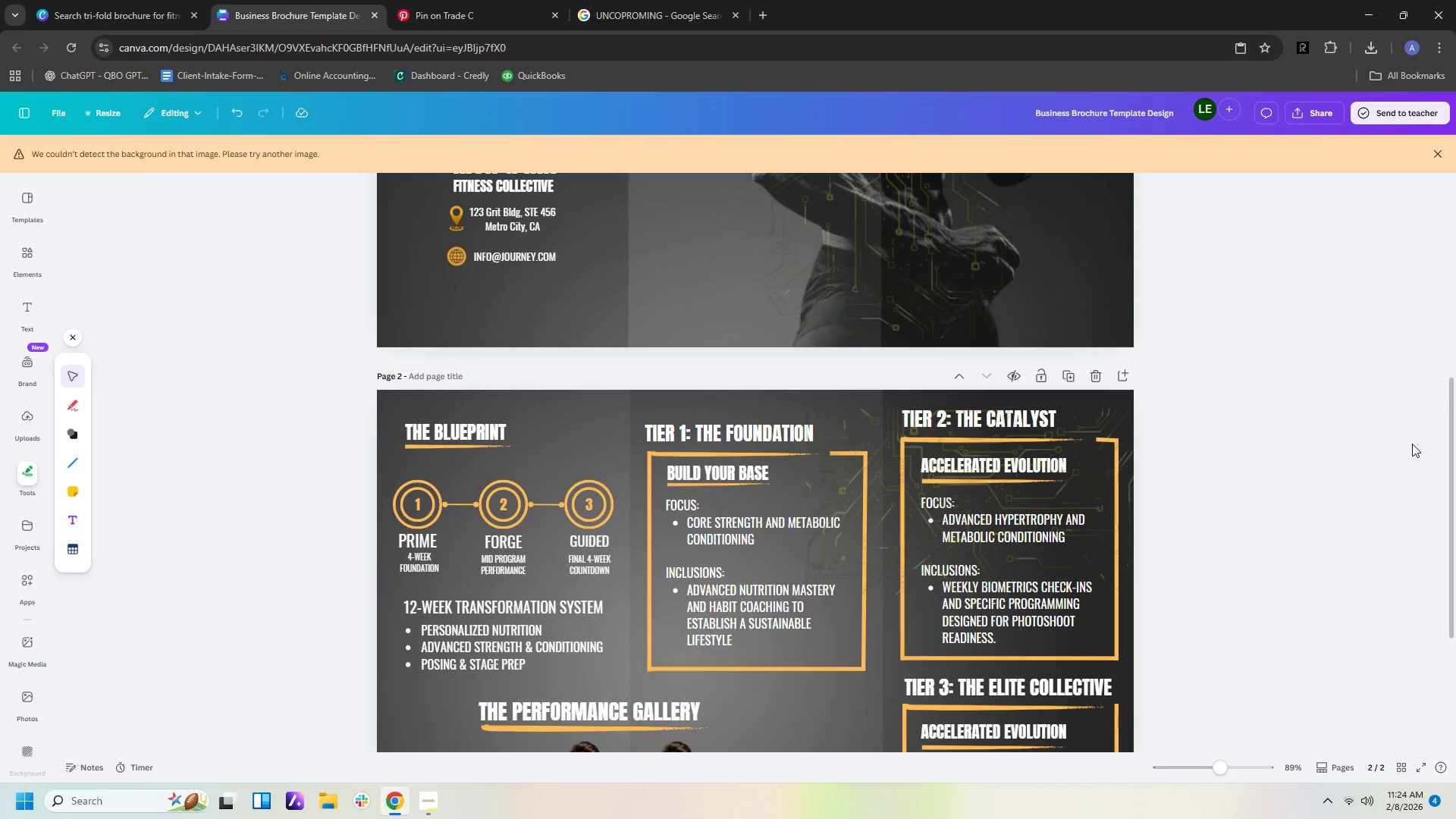 
scroll: coordinate [1412, 444], scroll_direction: down, amount: 1.0
 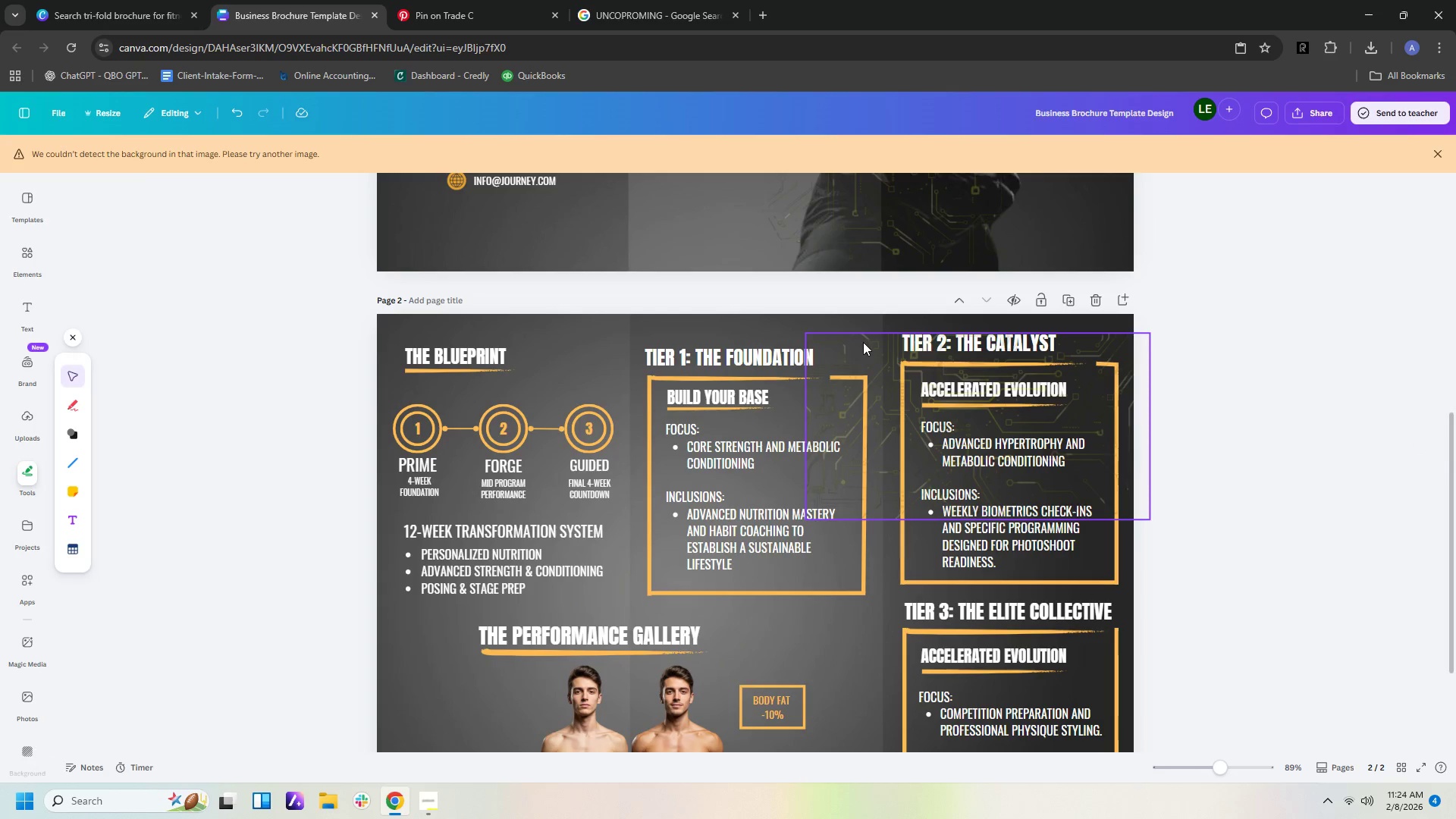 
left_click_drag(start_coordinate=[861, 342], to_coordinate=[439, 329])
 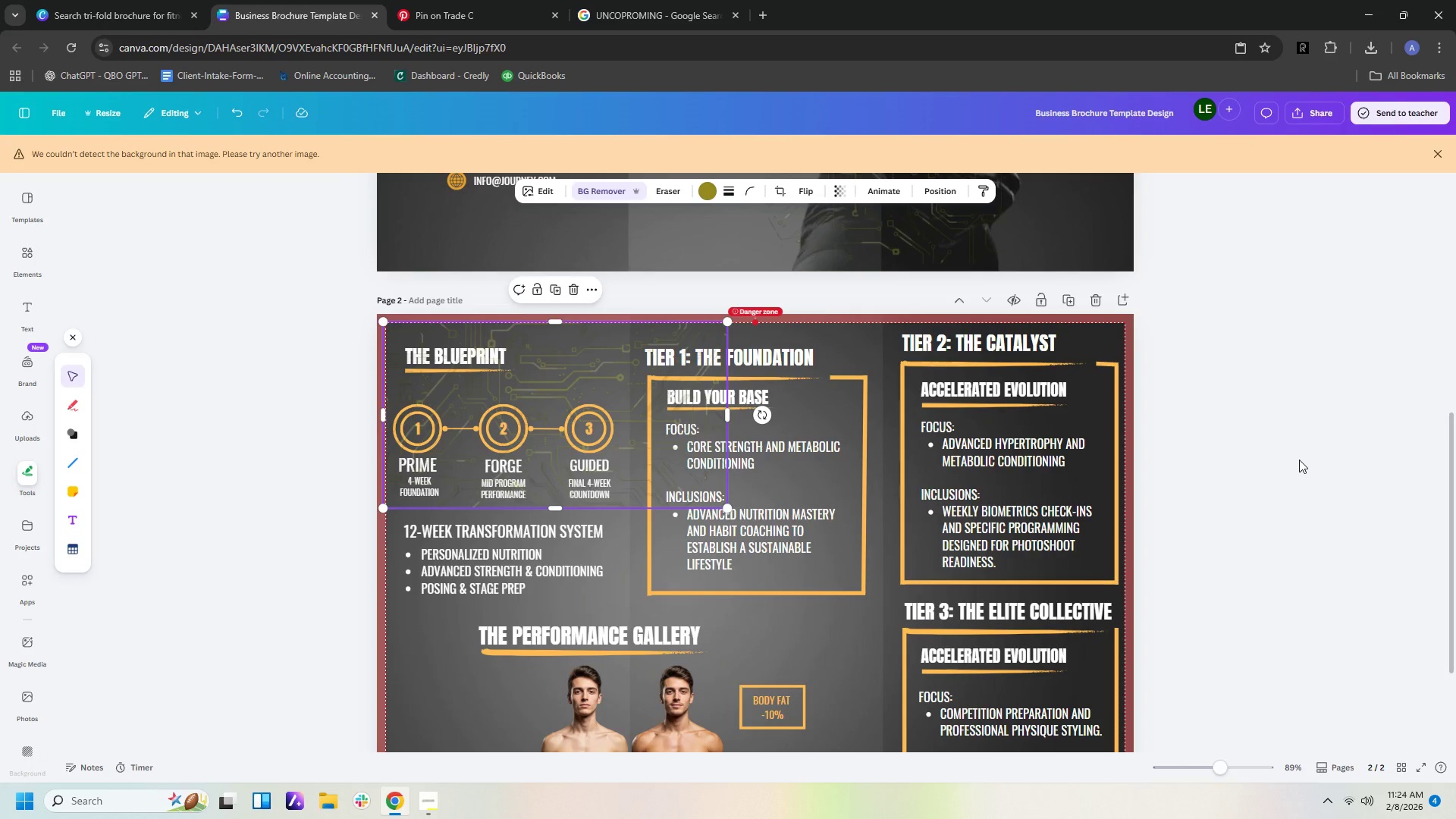 
left_click([1299, 460])
 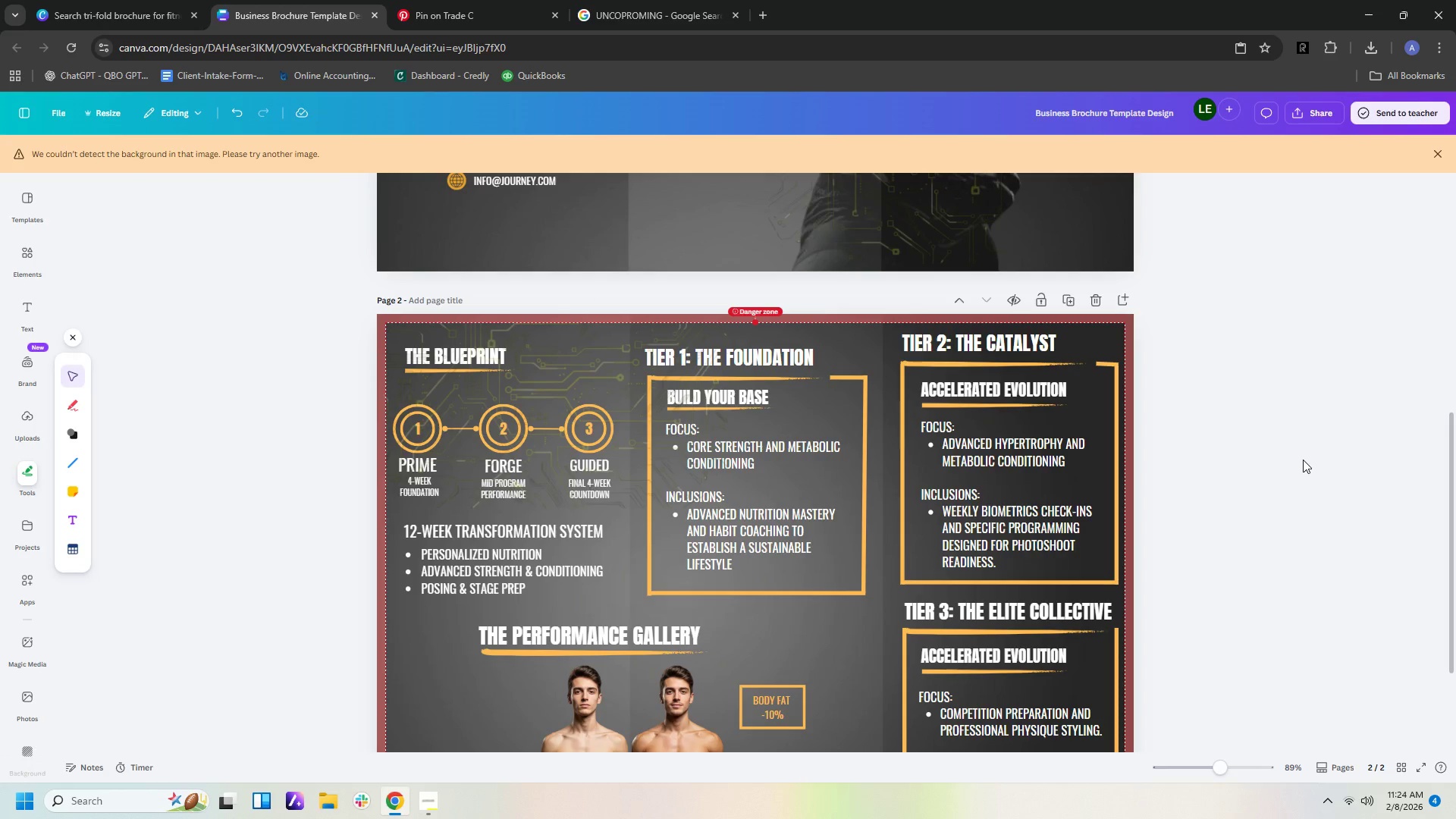 
scroll: coordinate [1307, 461], scroll_direction: down, amount: 2.0
 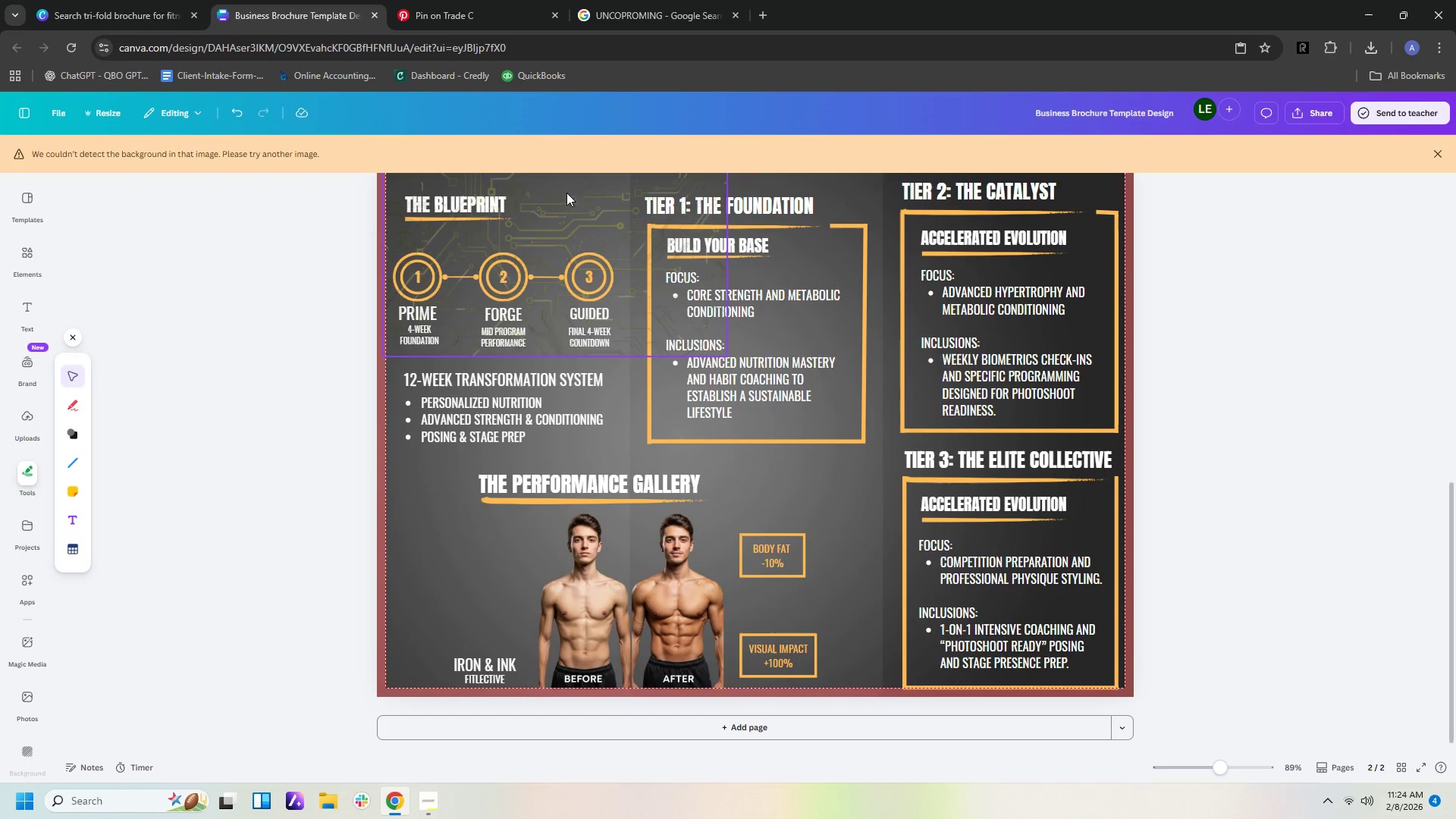 
left_click_drag(start_coordinate=[550, 230], to_coordinate=[554, 562])
 